 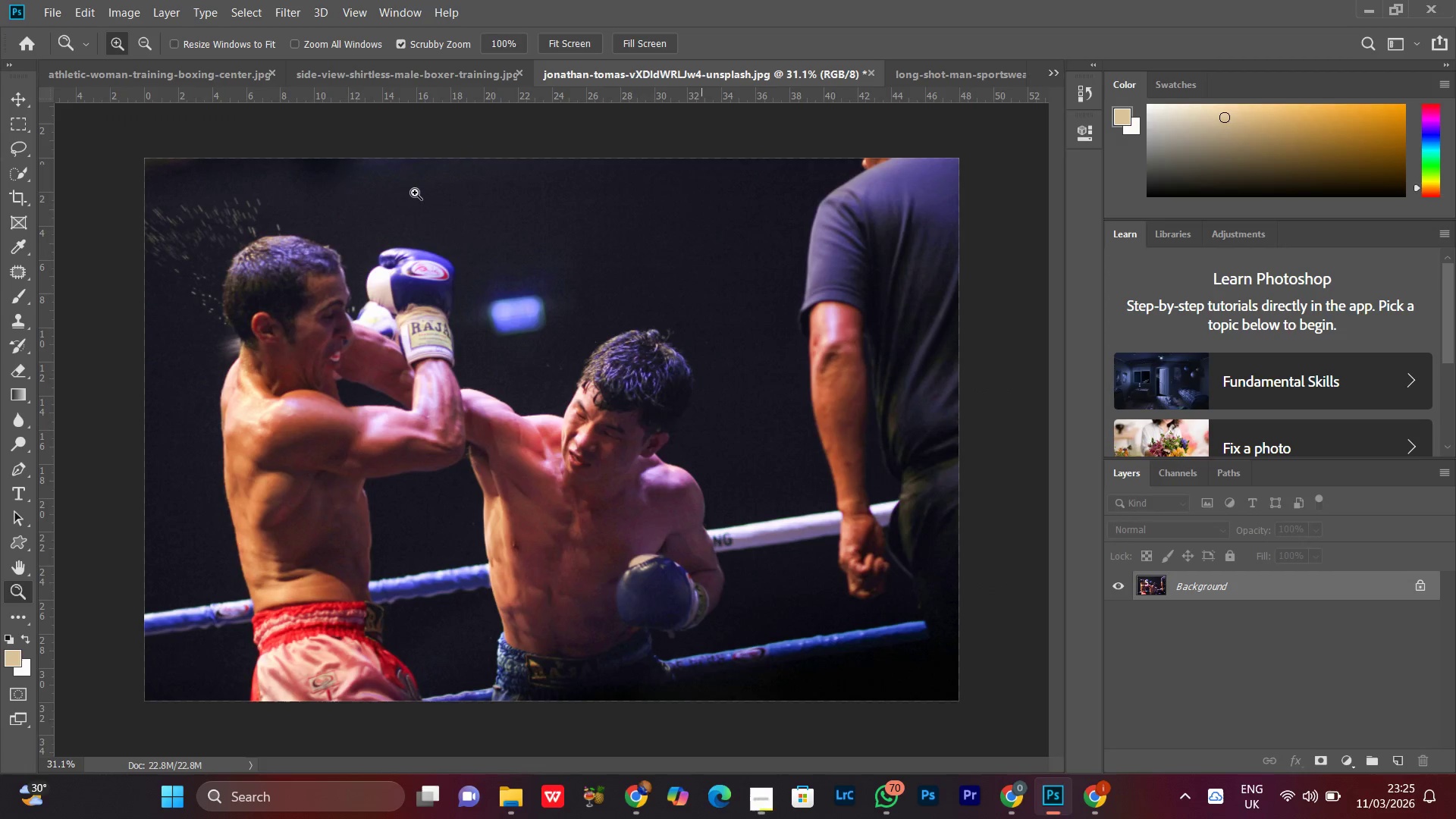 
left_click([207, 67])
 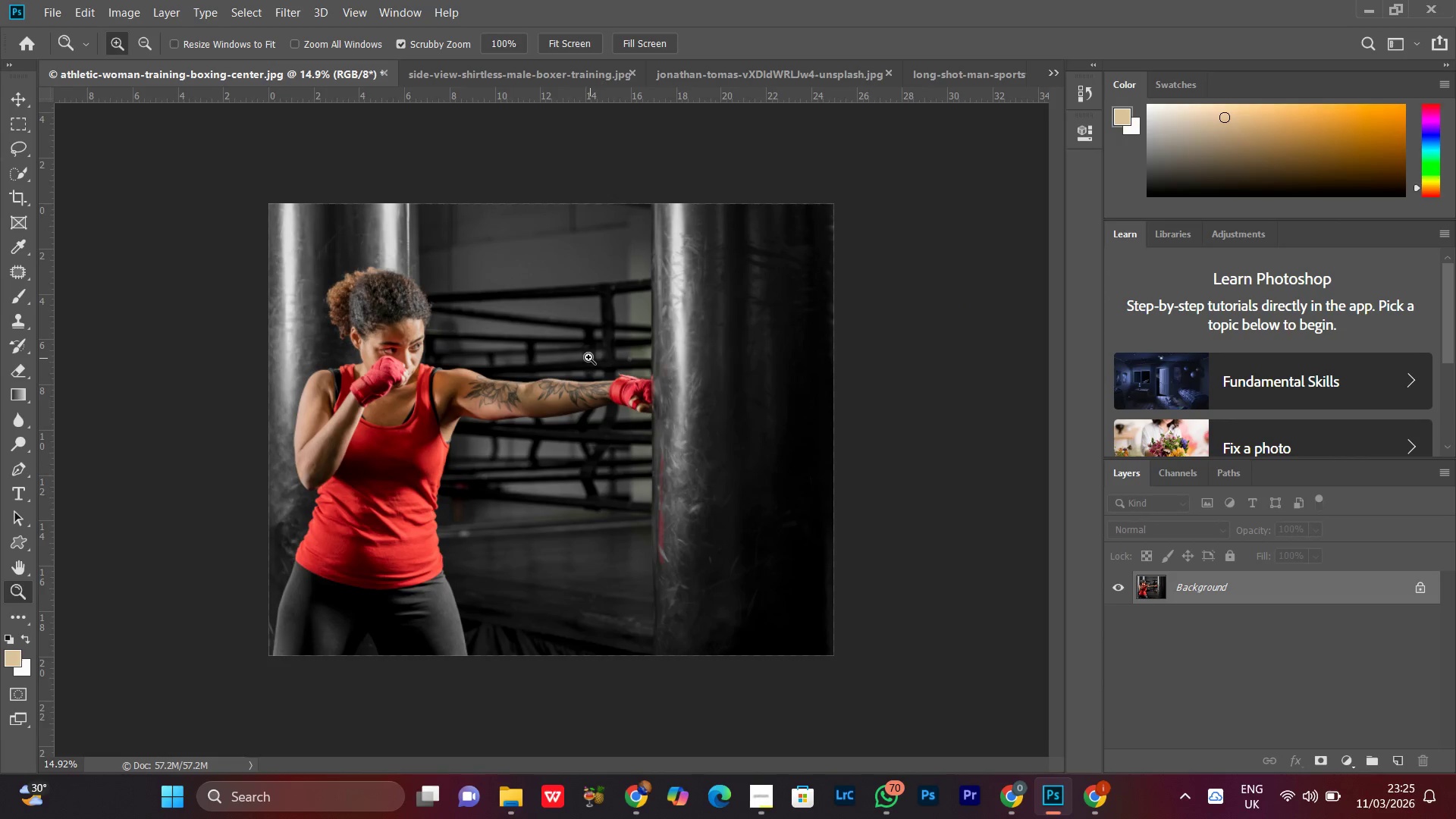 
left_click_drag(start_coordinate=[588, 357], to_coordinate=[567, 372])
 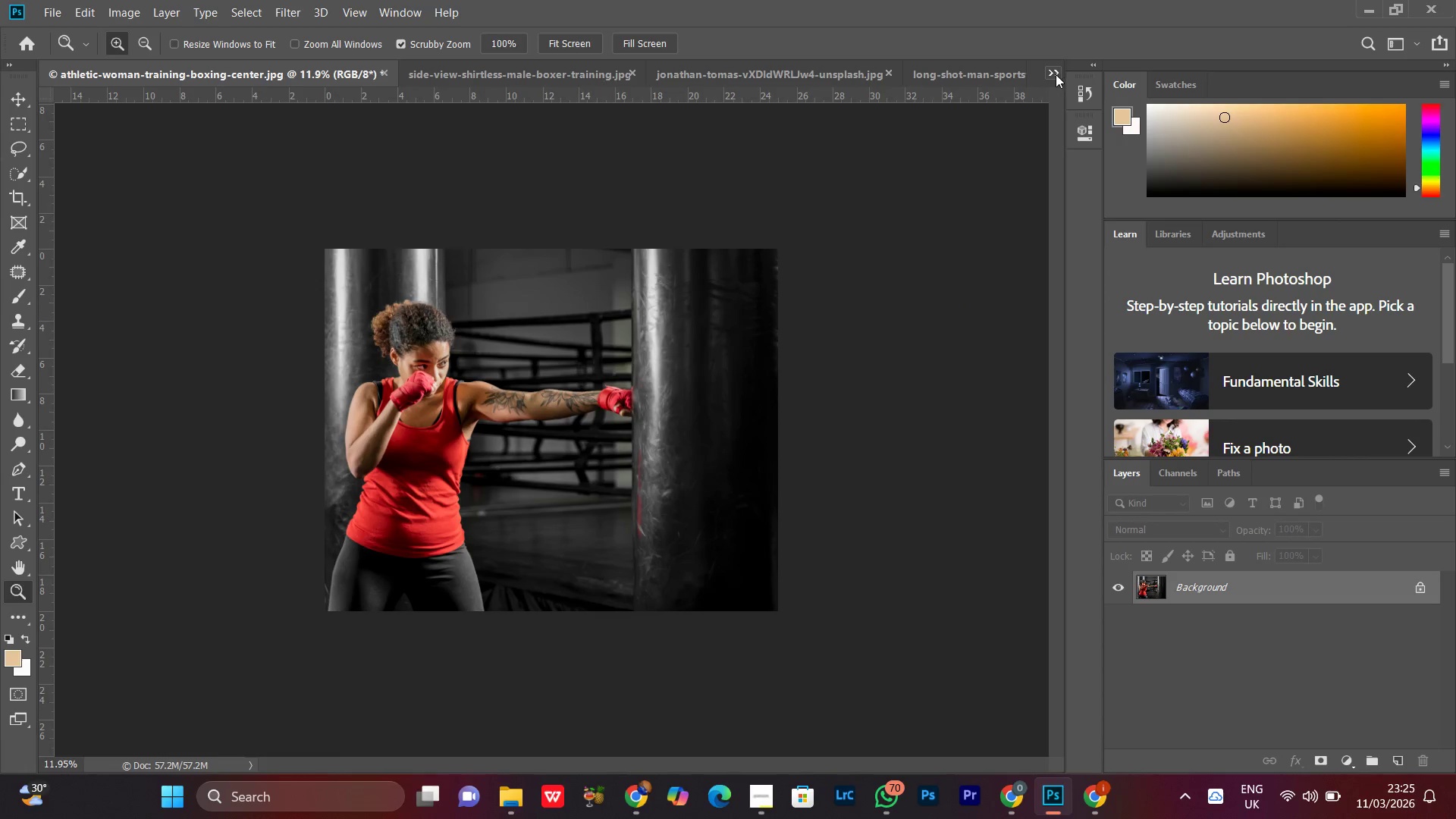 
left_click([1056, 74])
 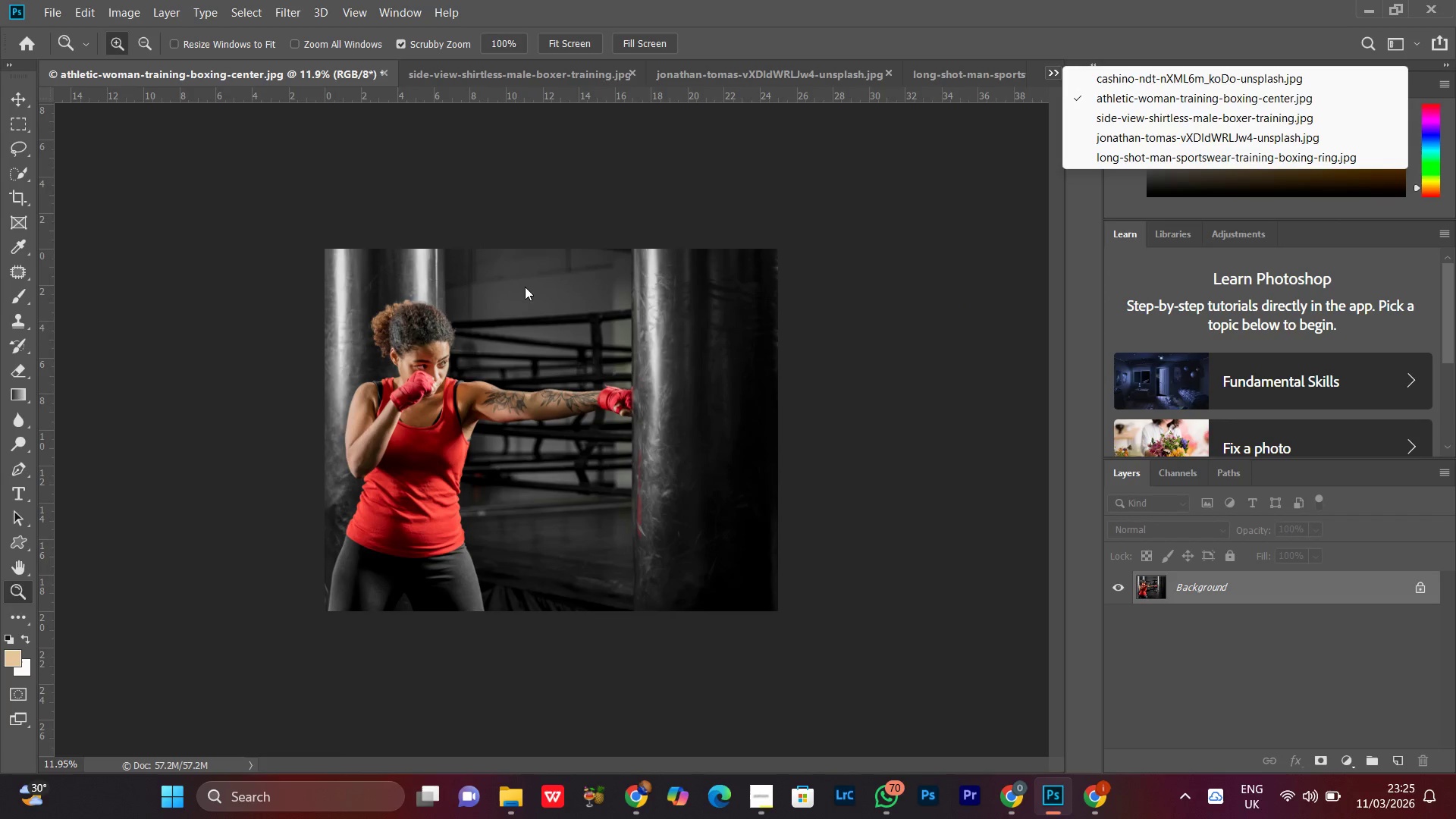 
left_click([524, 288])
 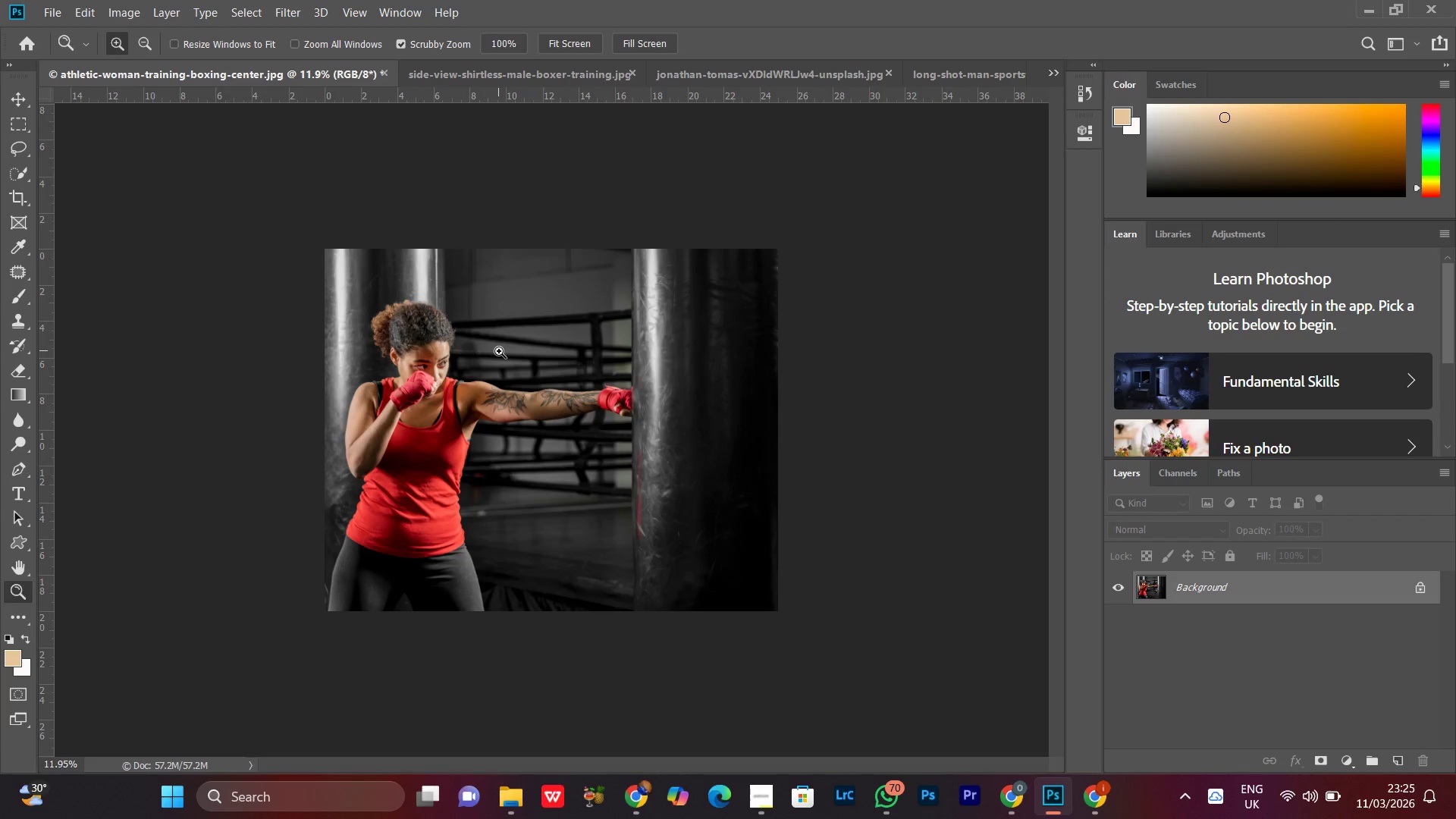 
left_click([499, 351])
 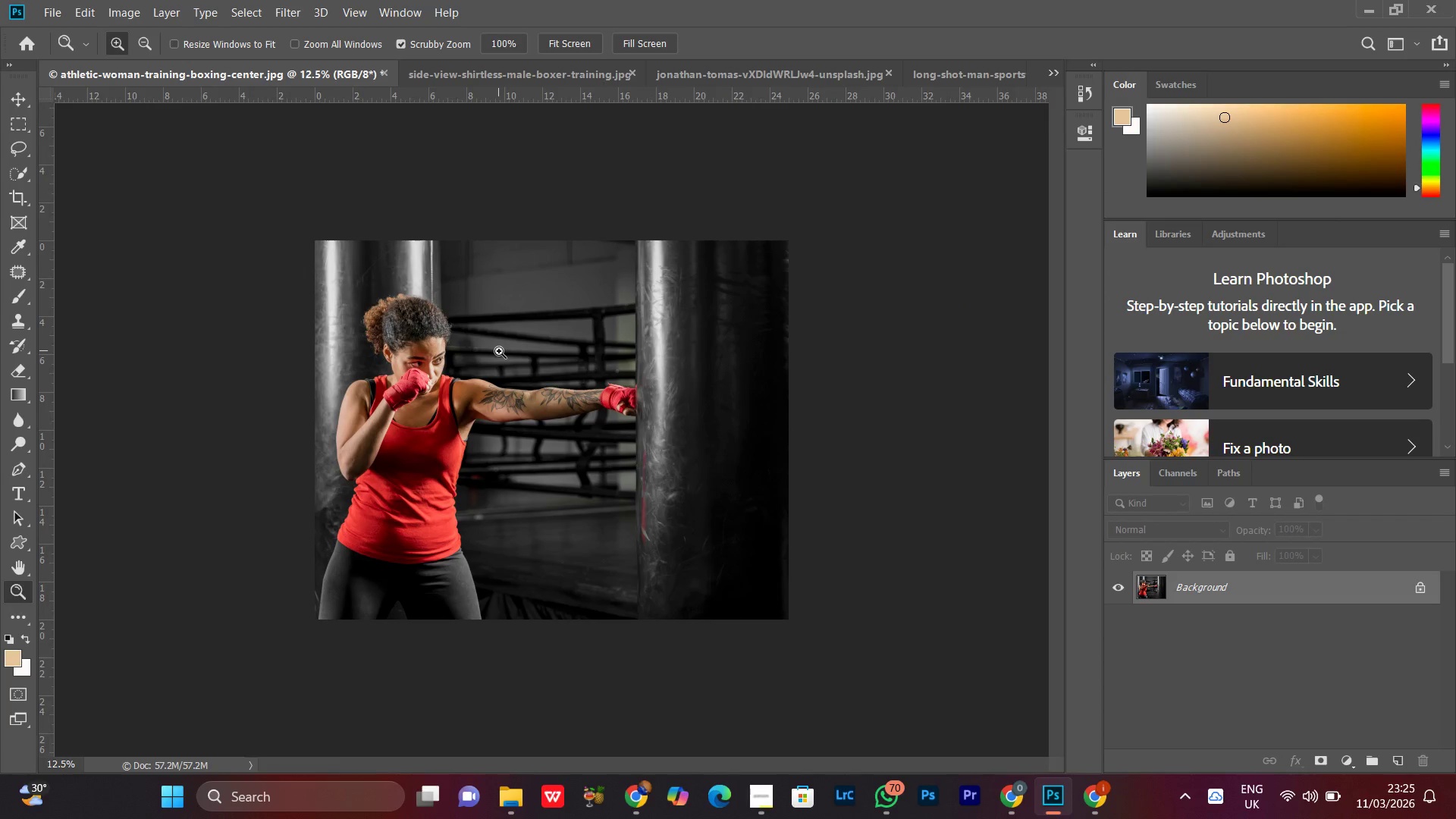 
key(Control+M)
 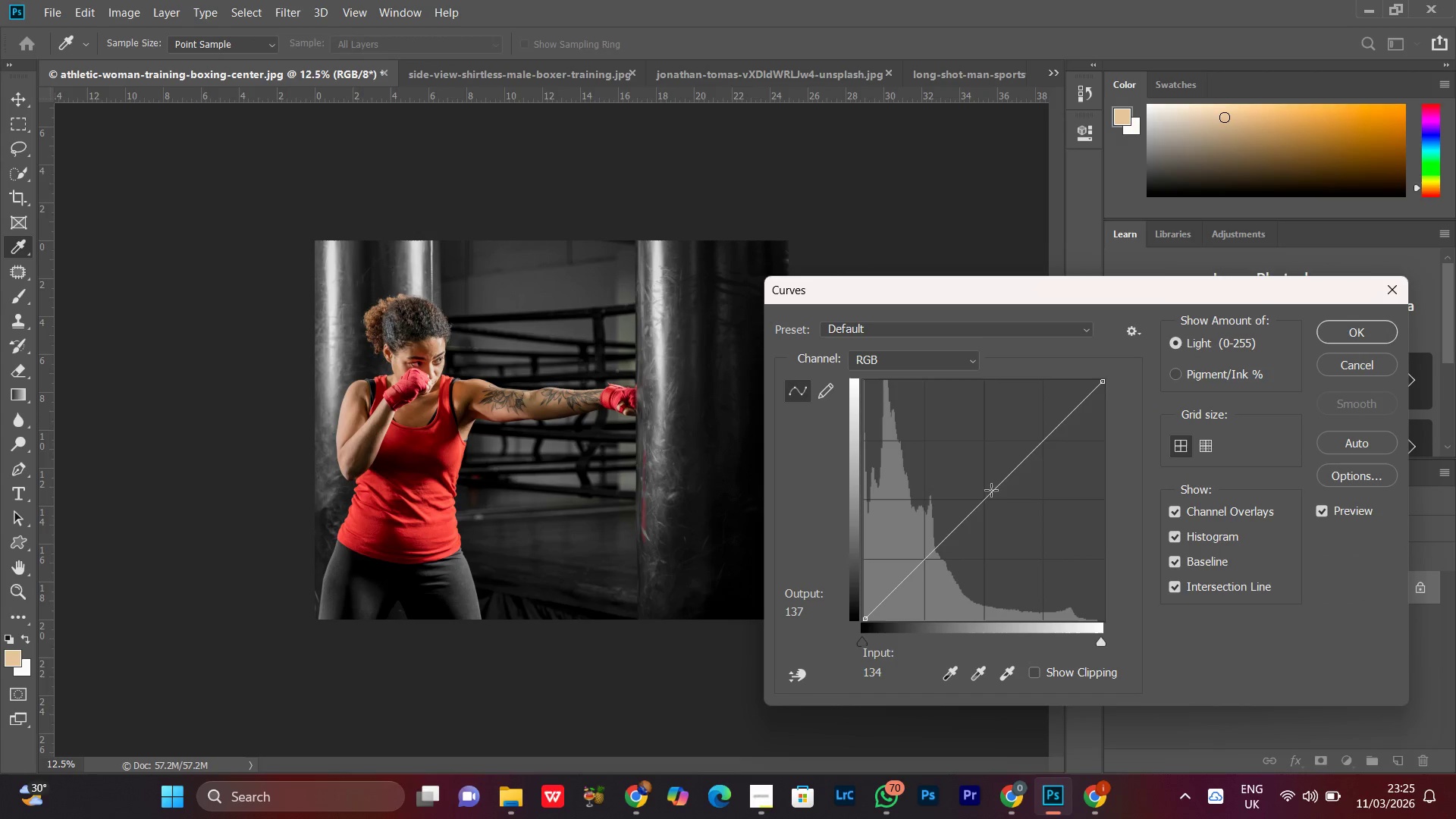 
left_click([987, 487])
 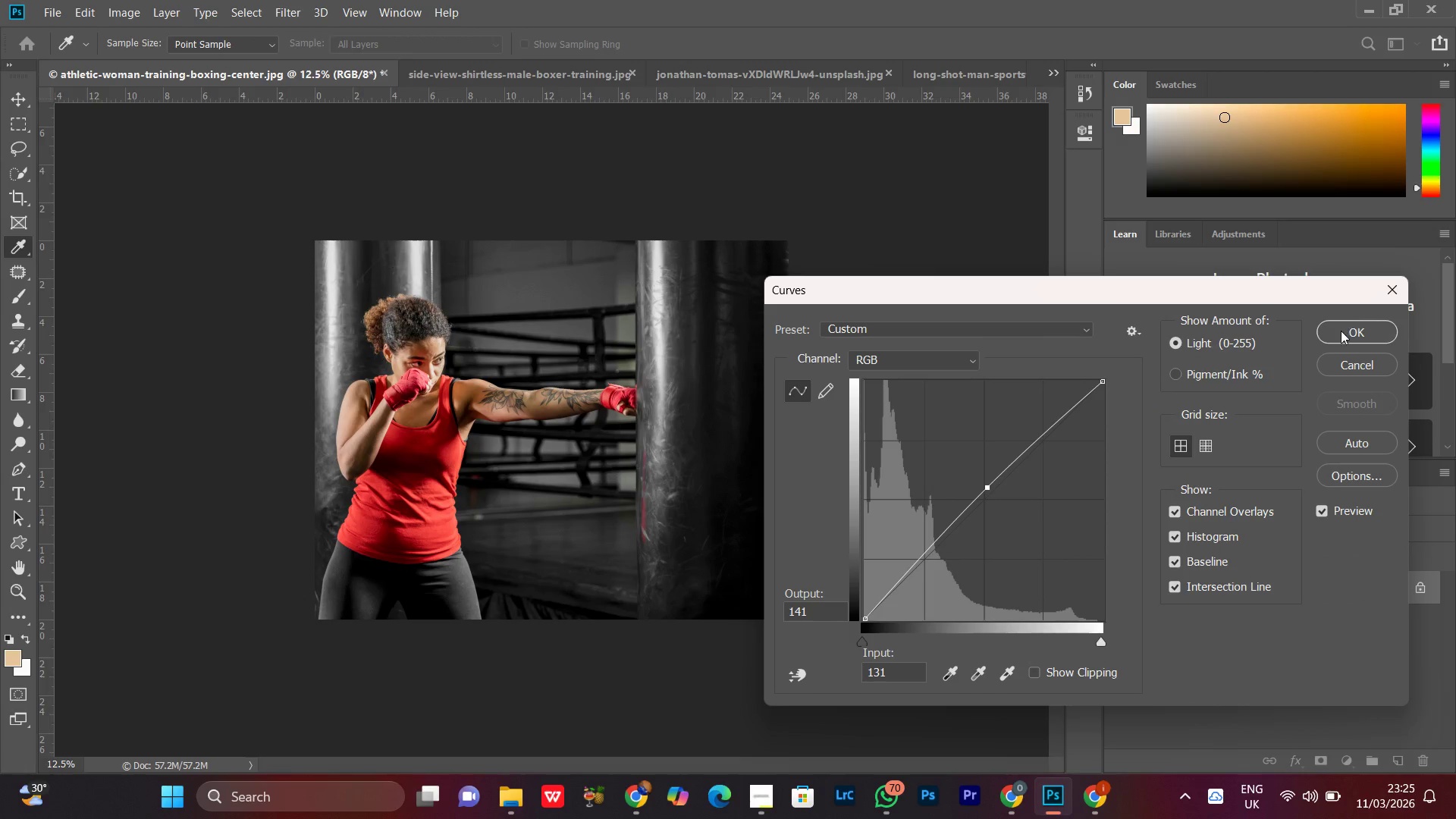 
left_click([1338, 331])
 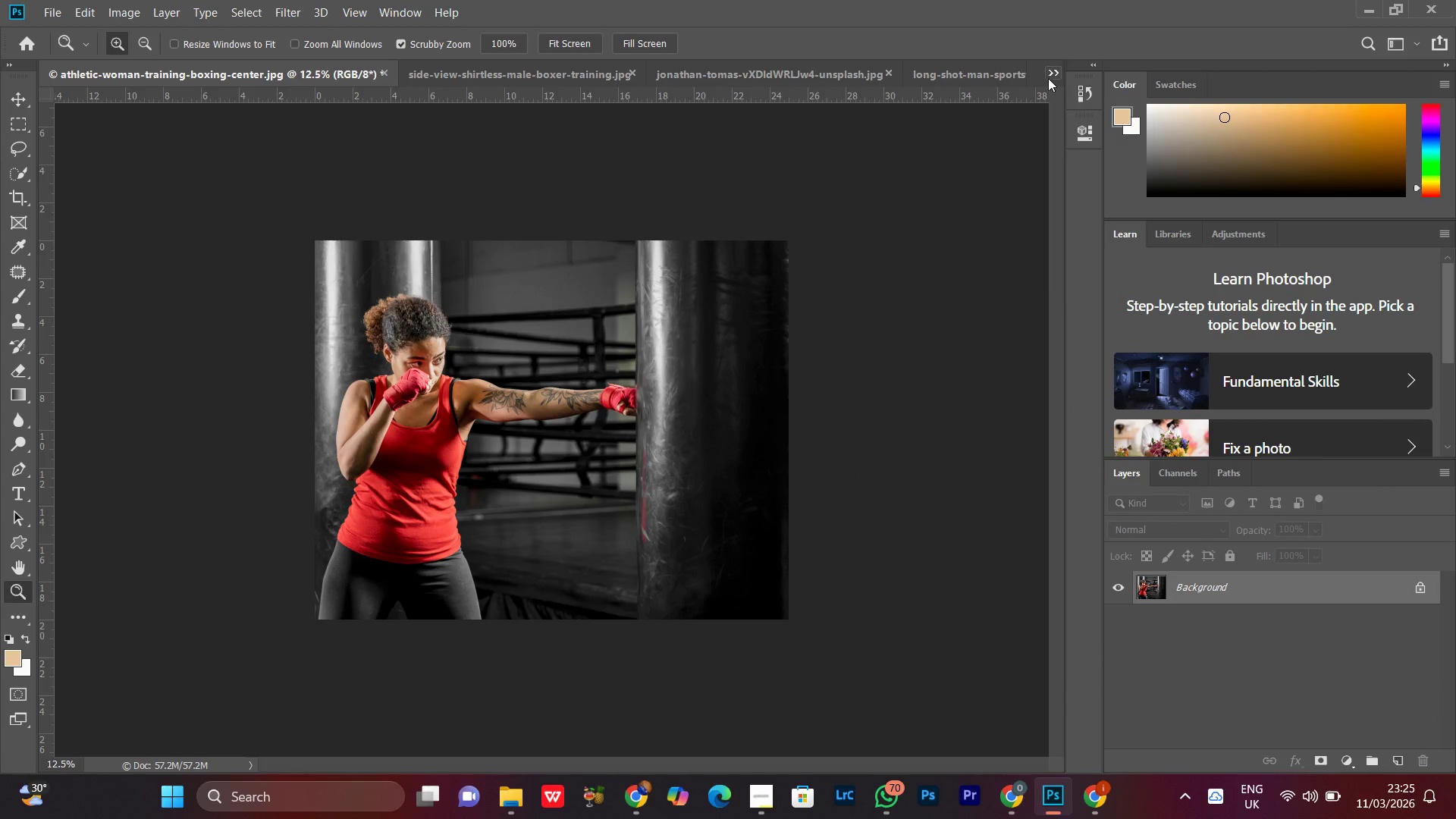 
left_click([1049, 73])
 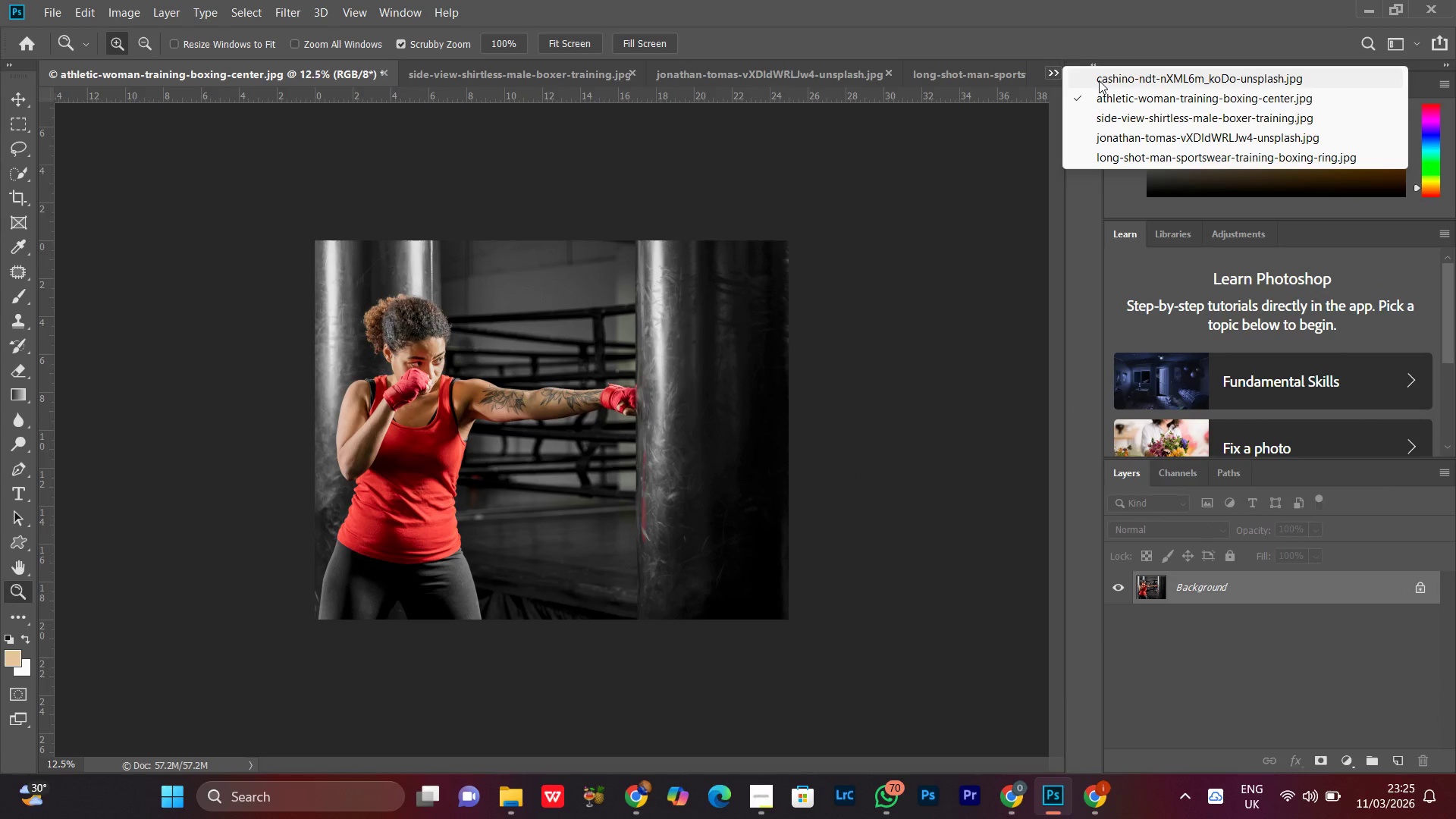 
left_click([1099, 80])
 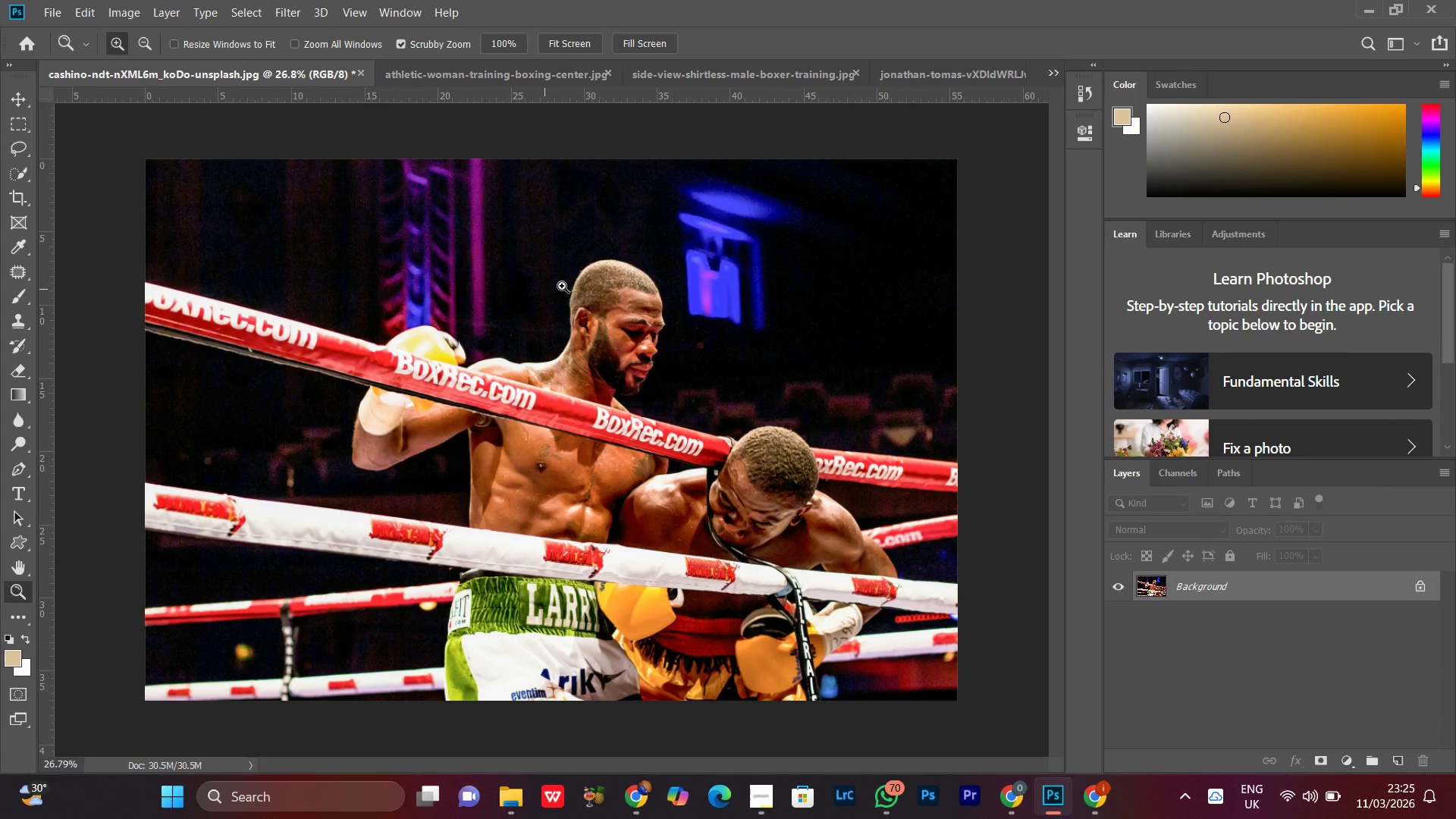 
left_click_drag(start_coordinate=[563, 286], to_coordinate=[551, 302])
 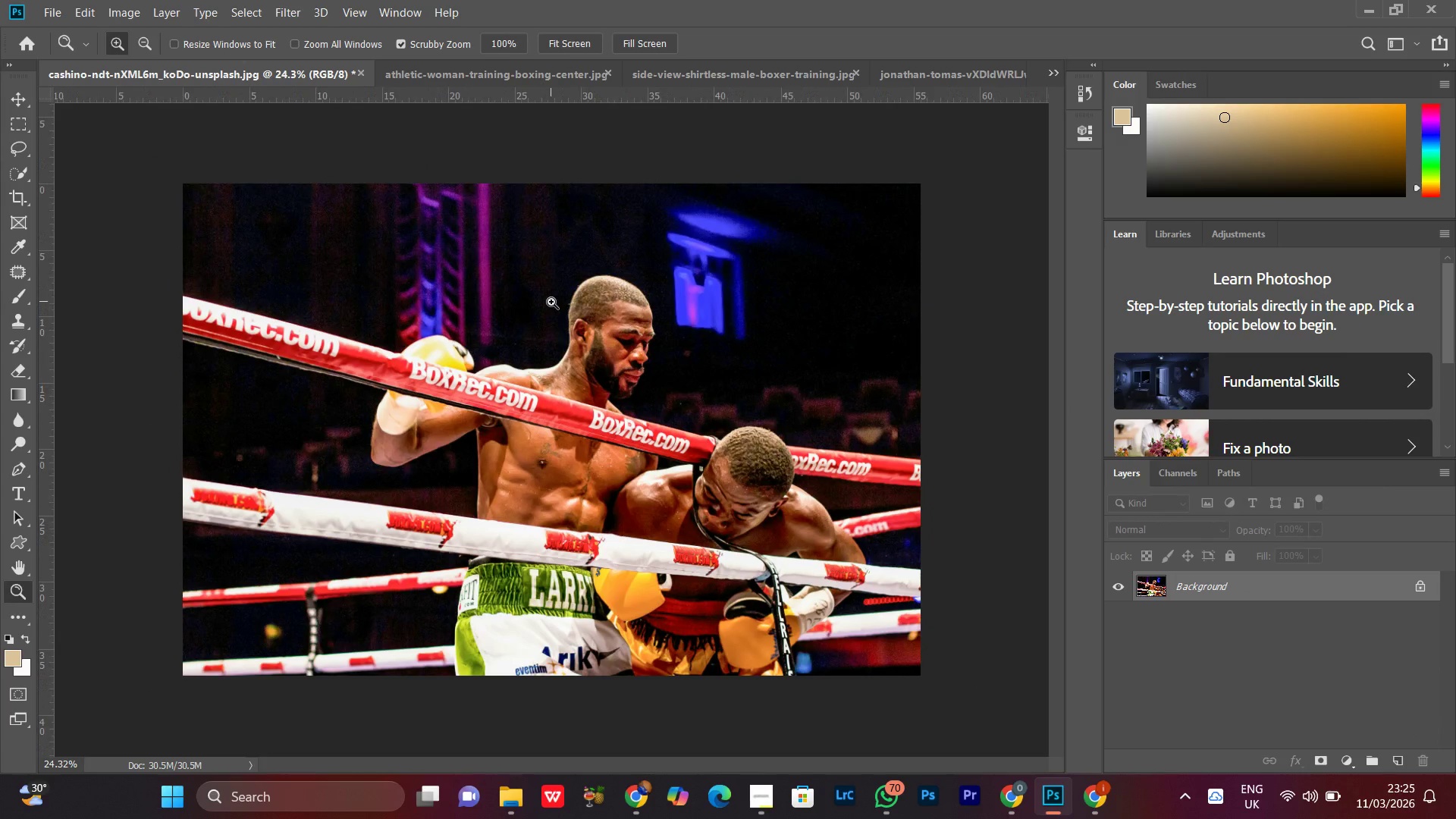 
hold_key(key=ShiftLeft, duration=1.17)
 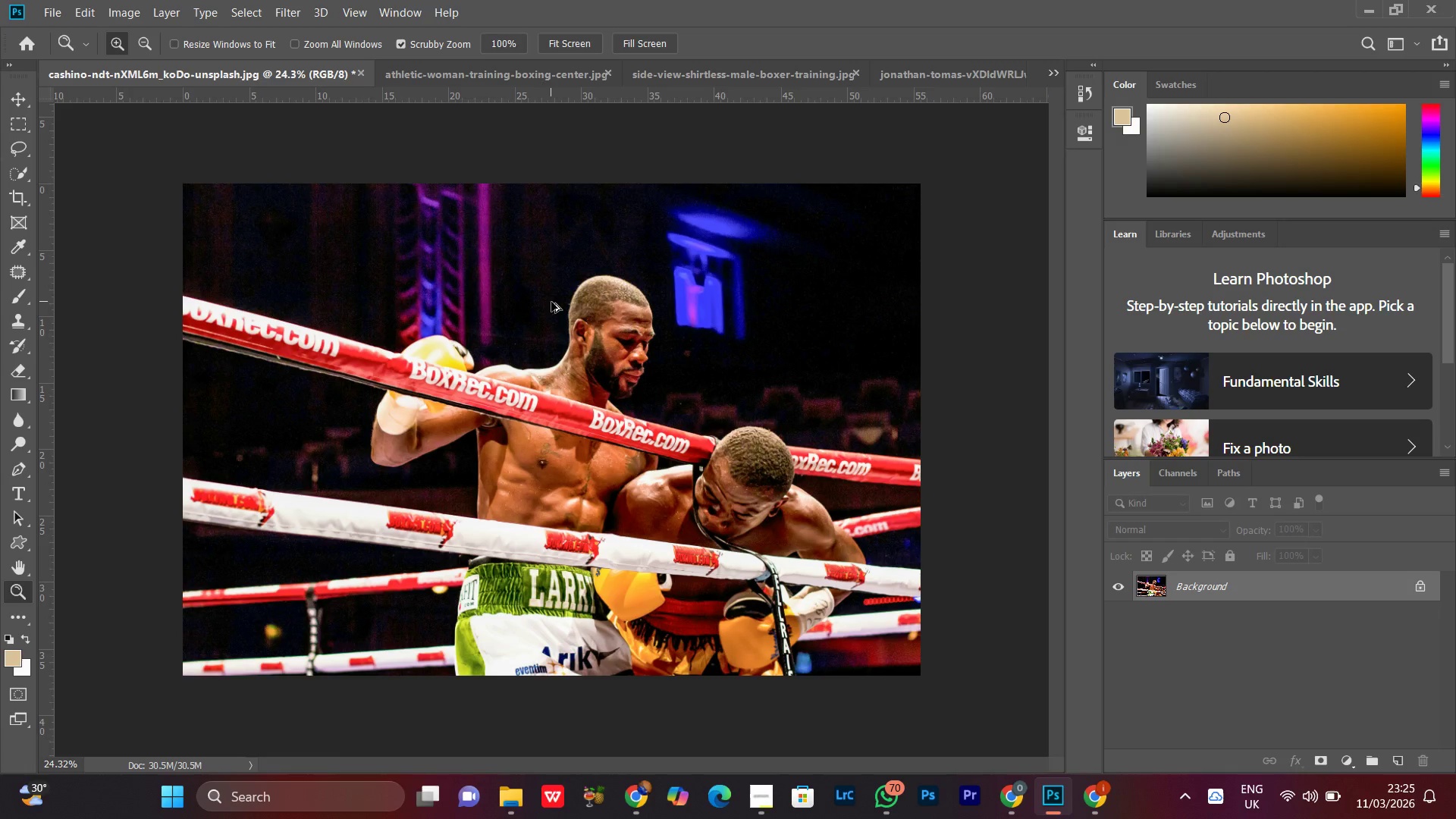 
hold_key(key=ControlLeft, duration=1.06)
 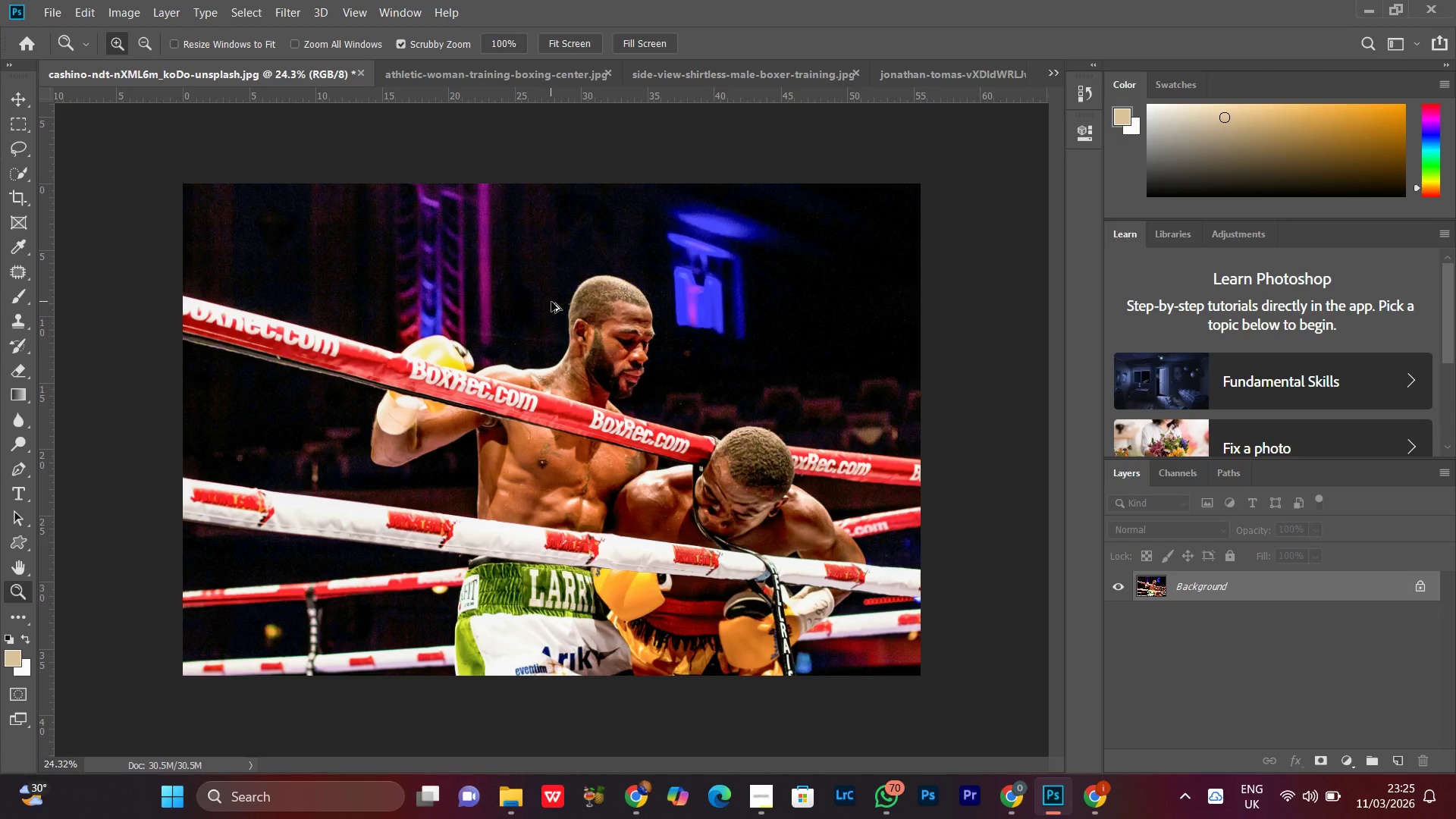 
hold_key(key=AltLeft, duration=0.31)
 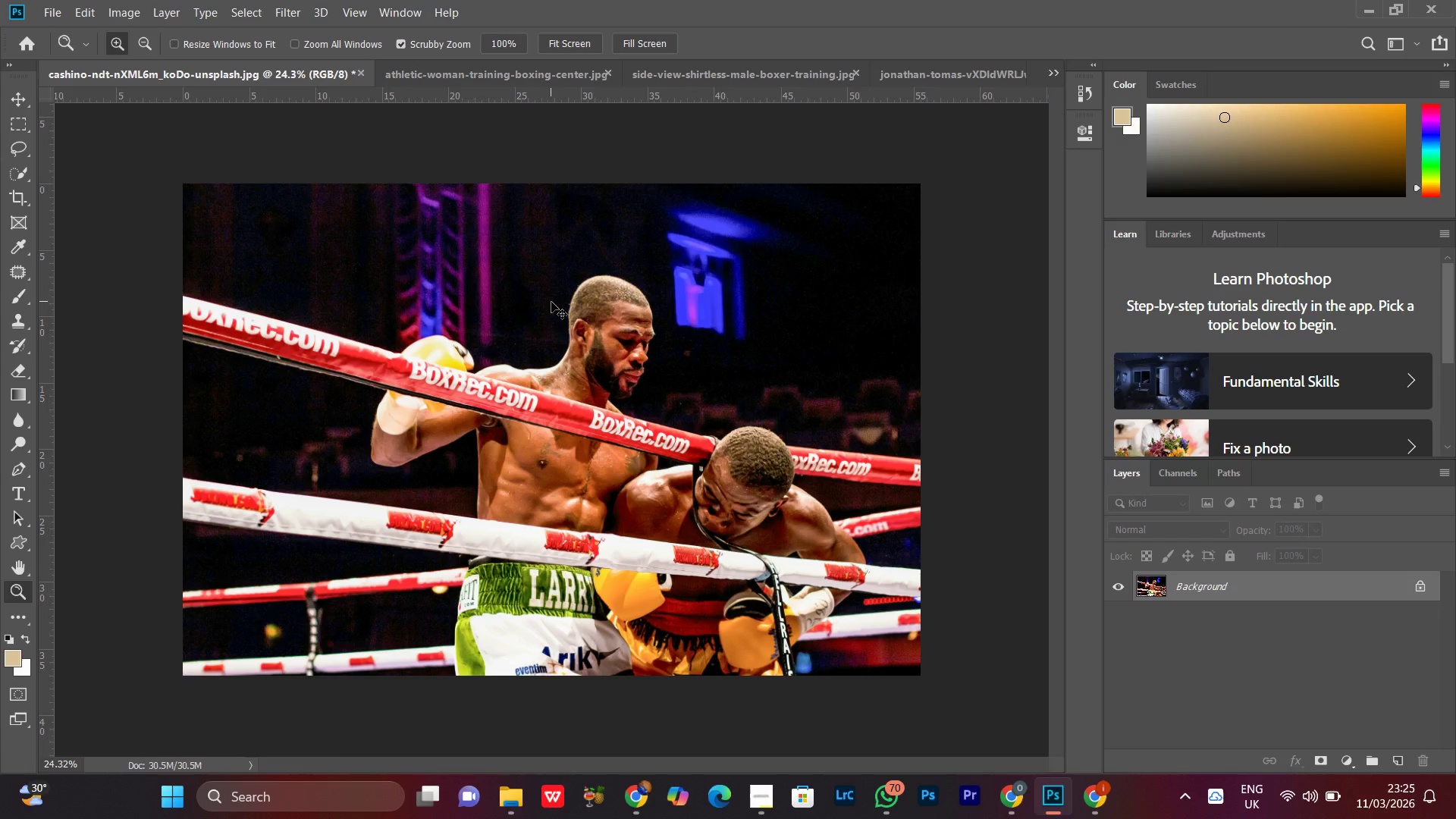 
key(Alt+Control+Shift+S)
 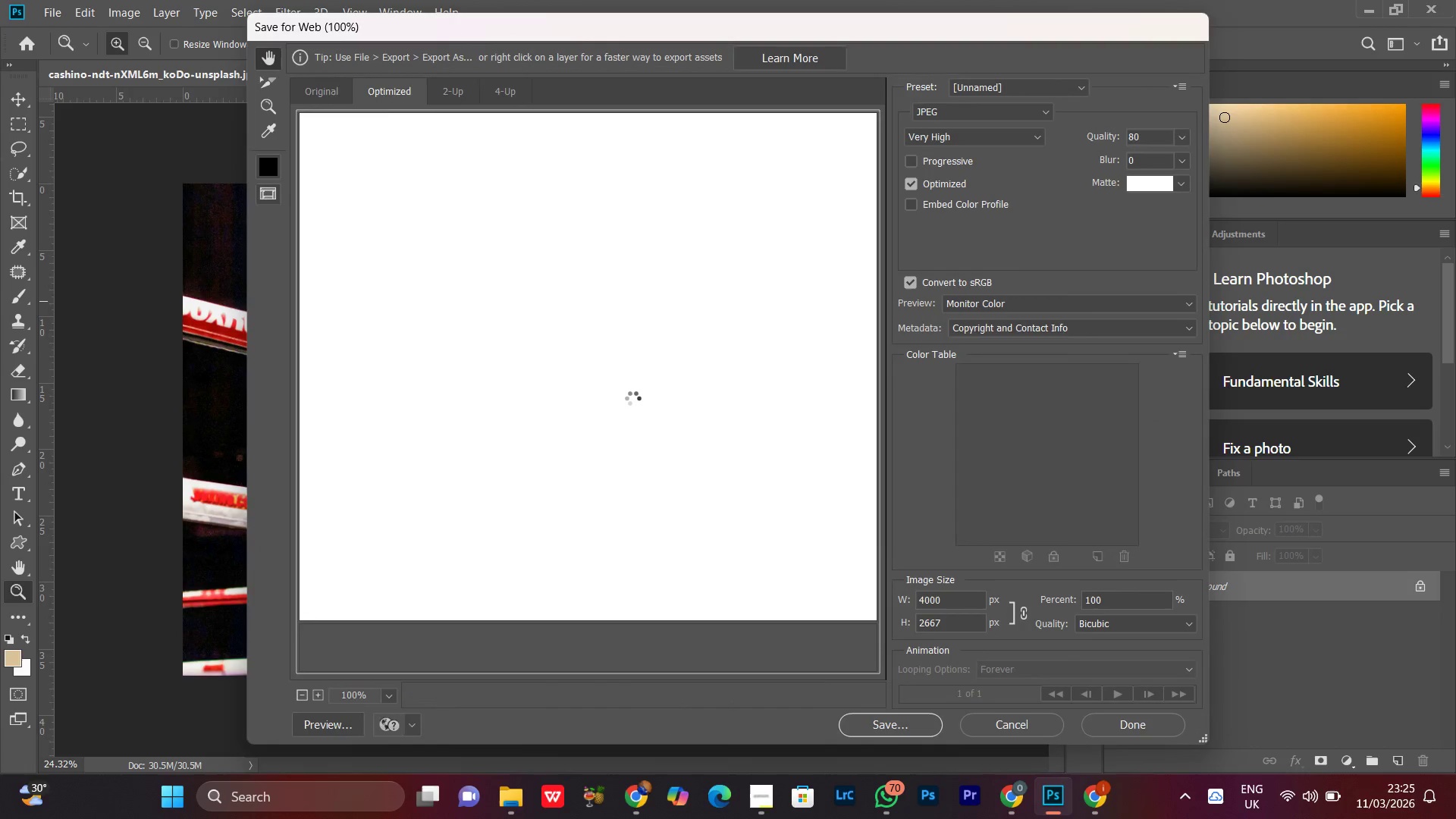 
left_click([632, 397])
 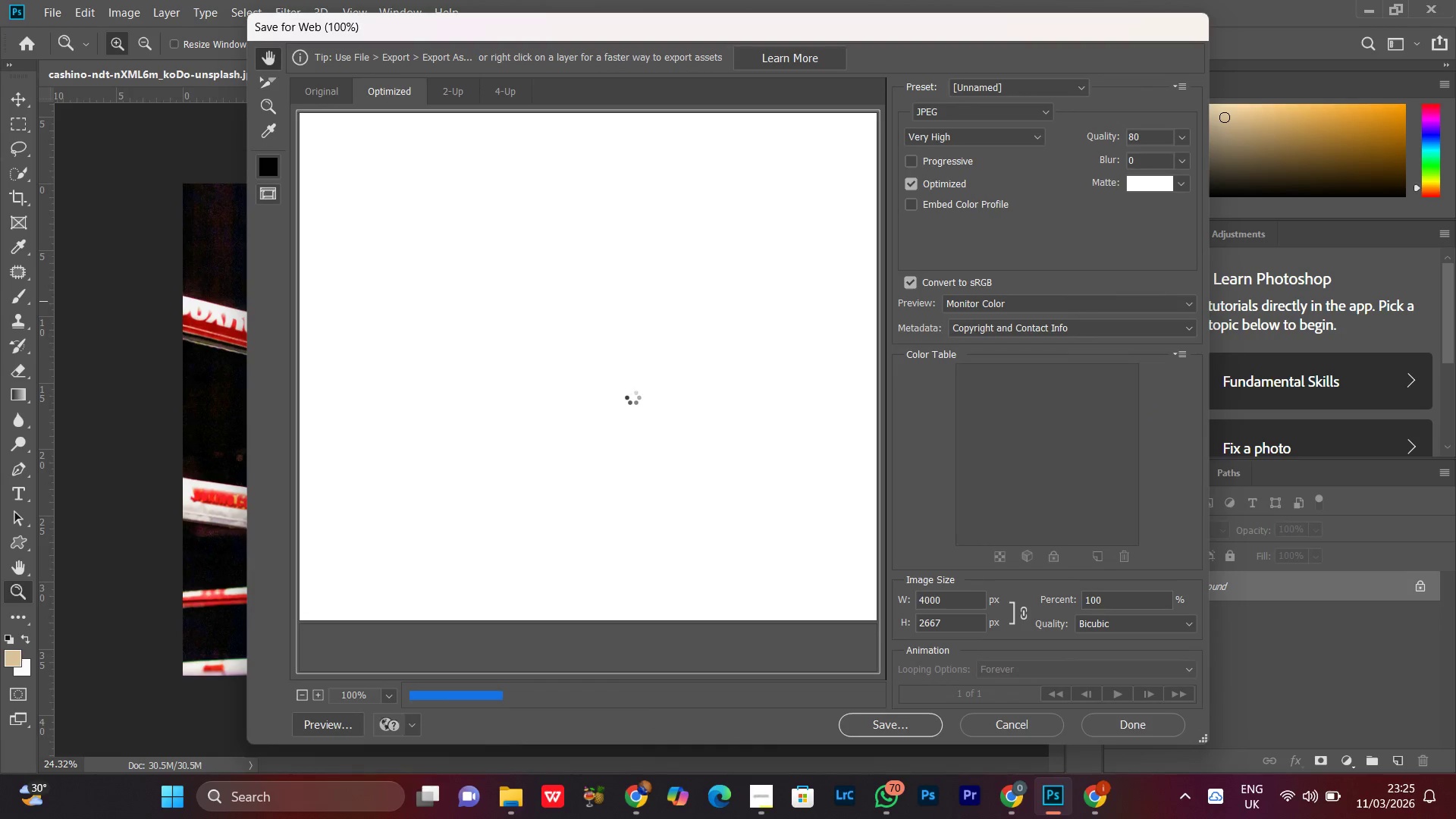 
left_click([632, 397])
 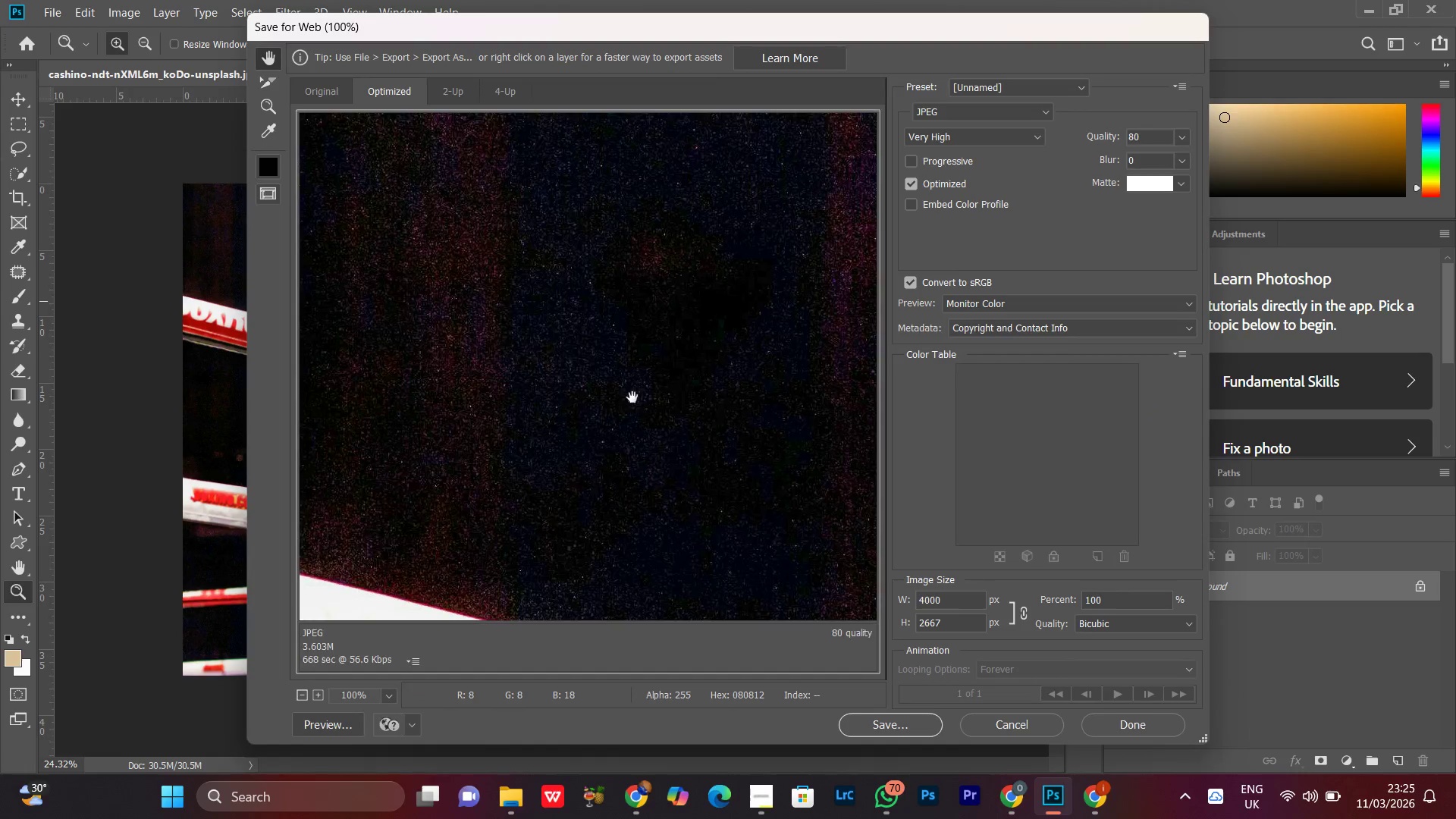 
left_click([632, 397])
 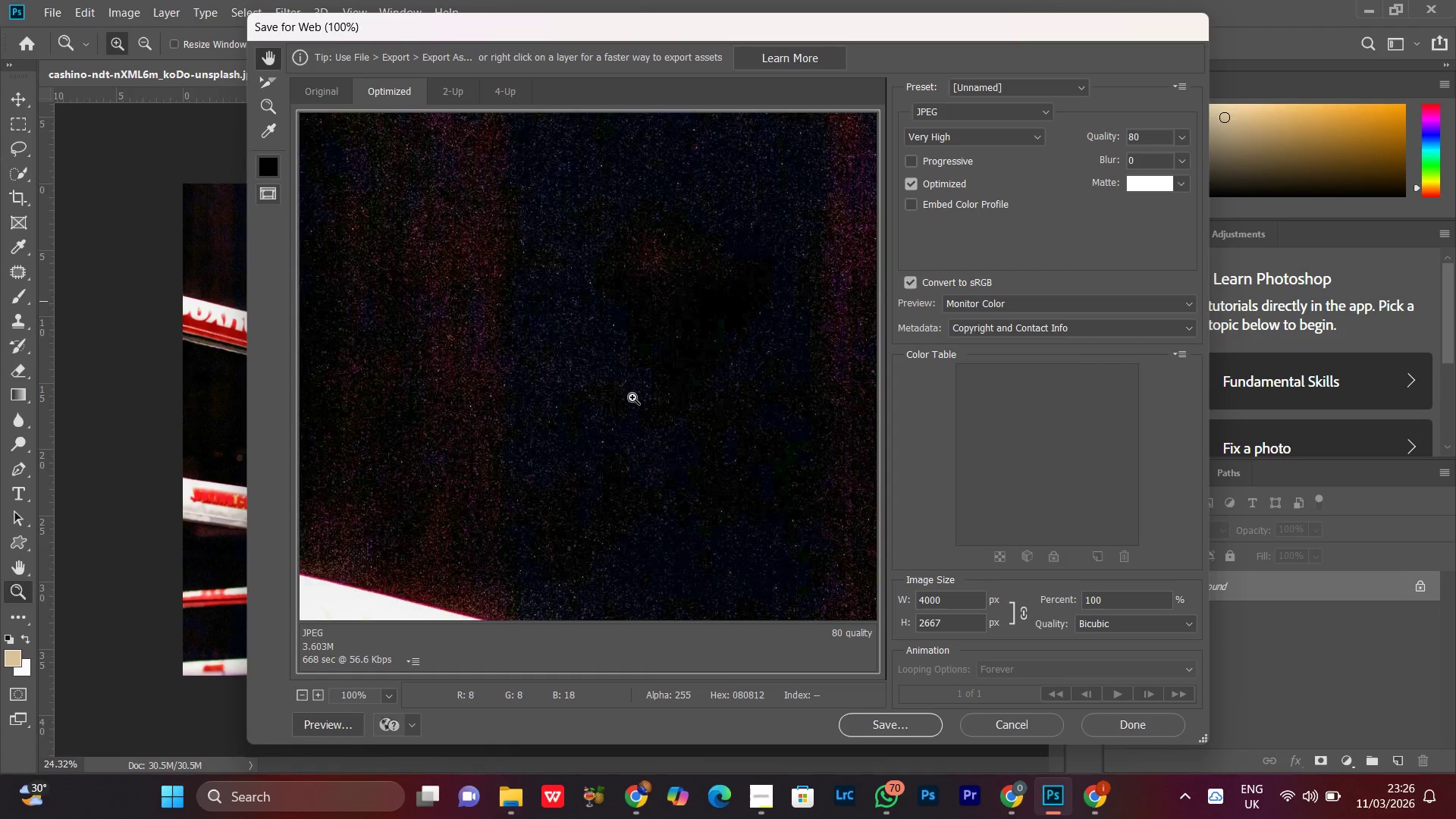 
key(Control+Minus)
 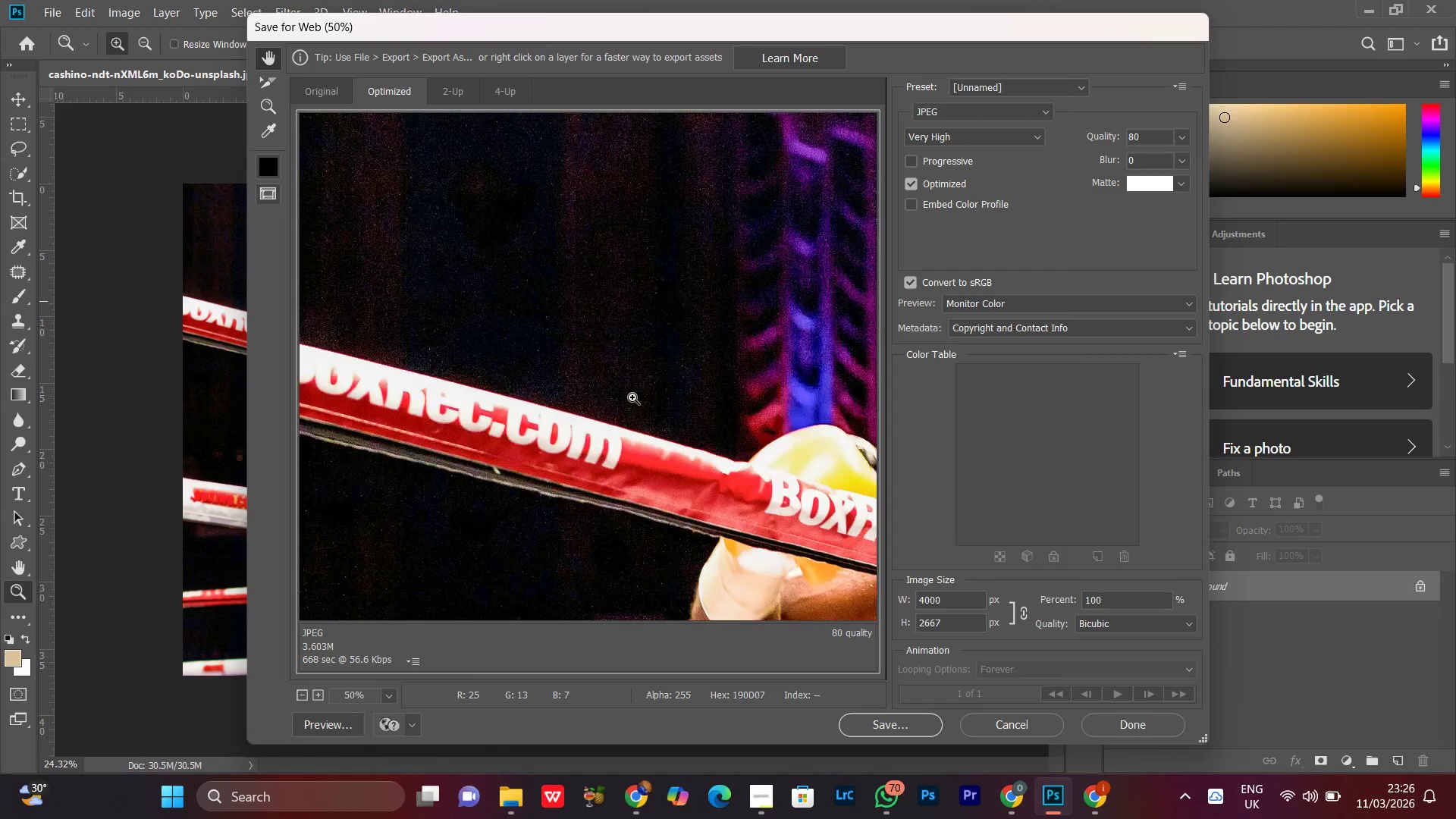 
key(Control+Minus)
 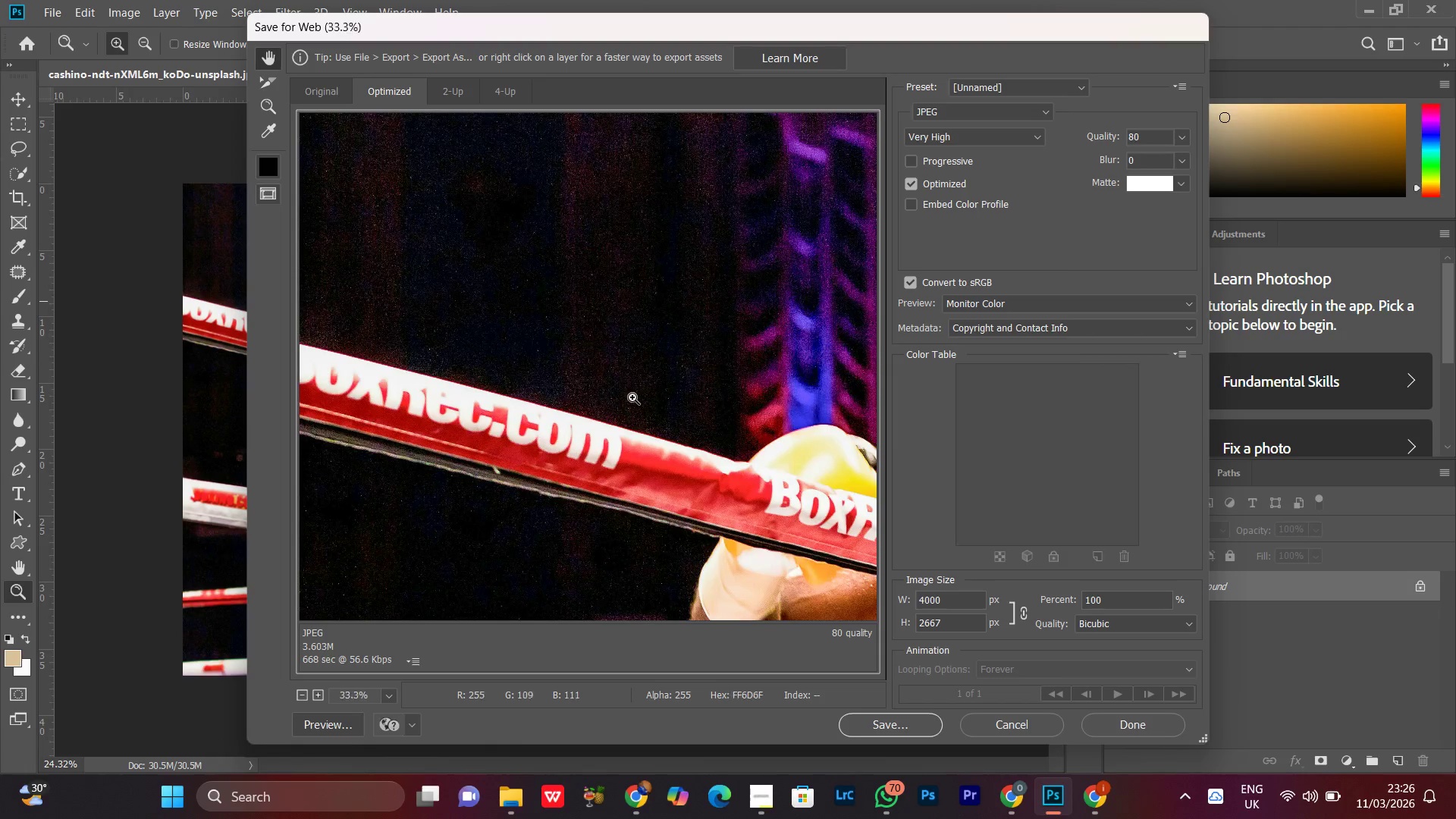 
key(Control+Minus)
 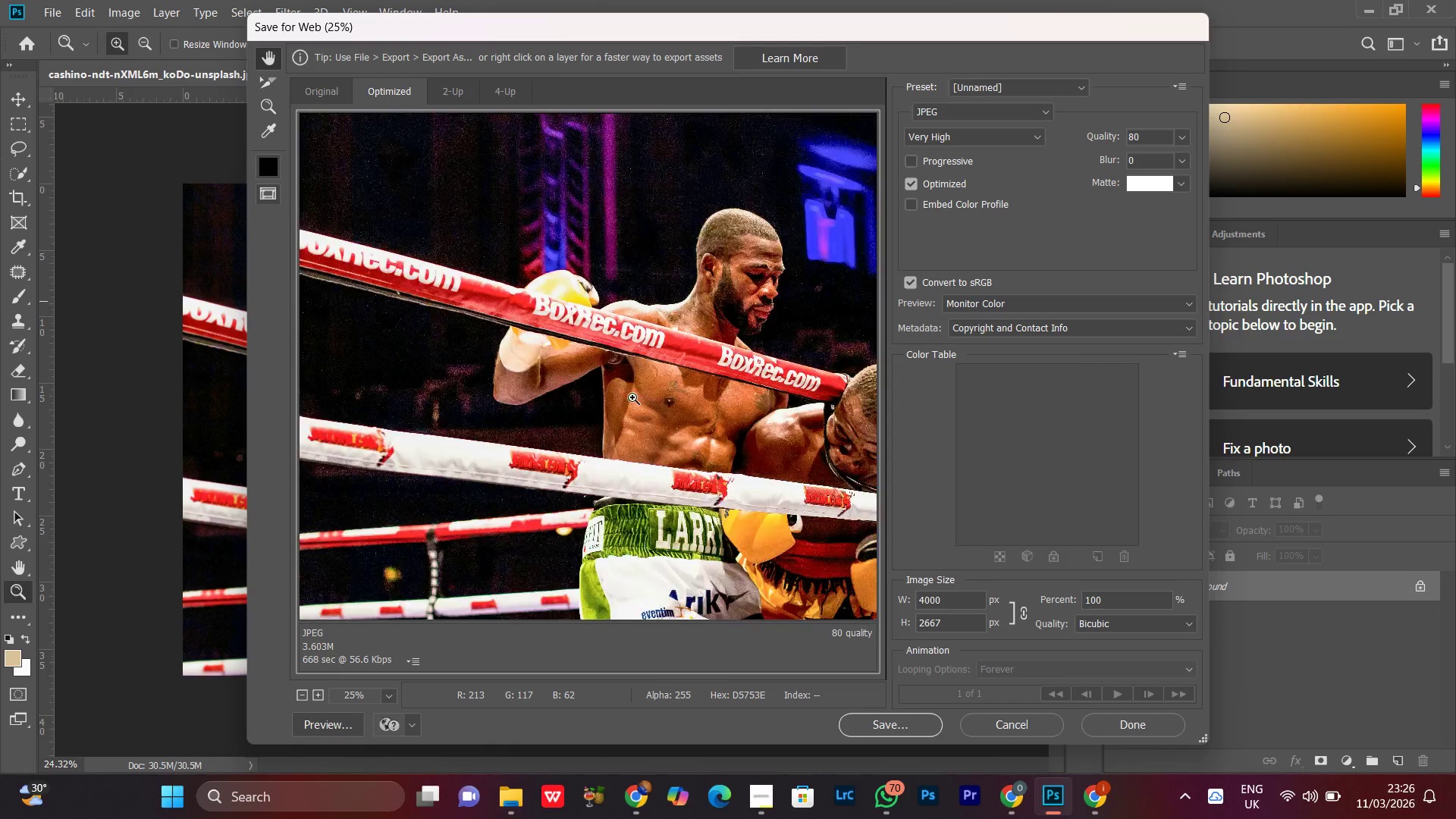 
key(Control+Minus)
 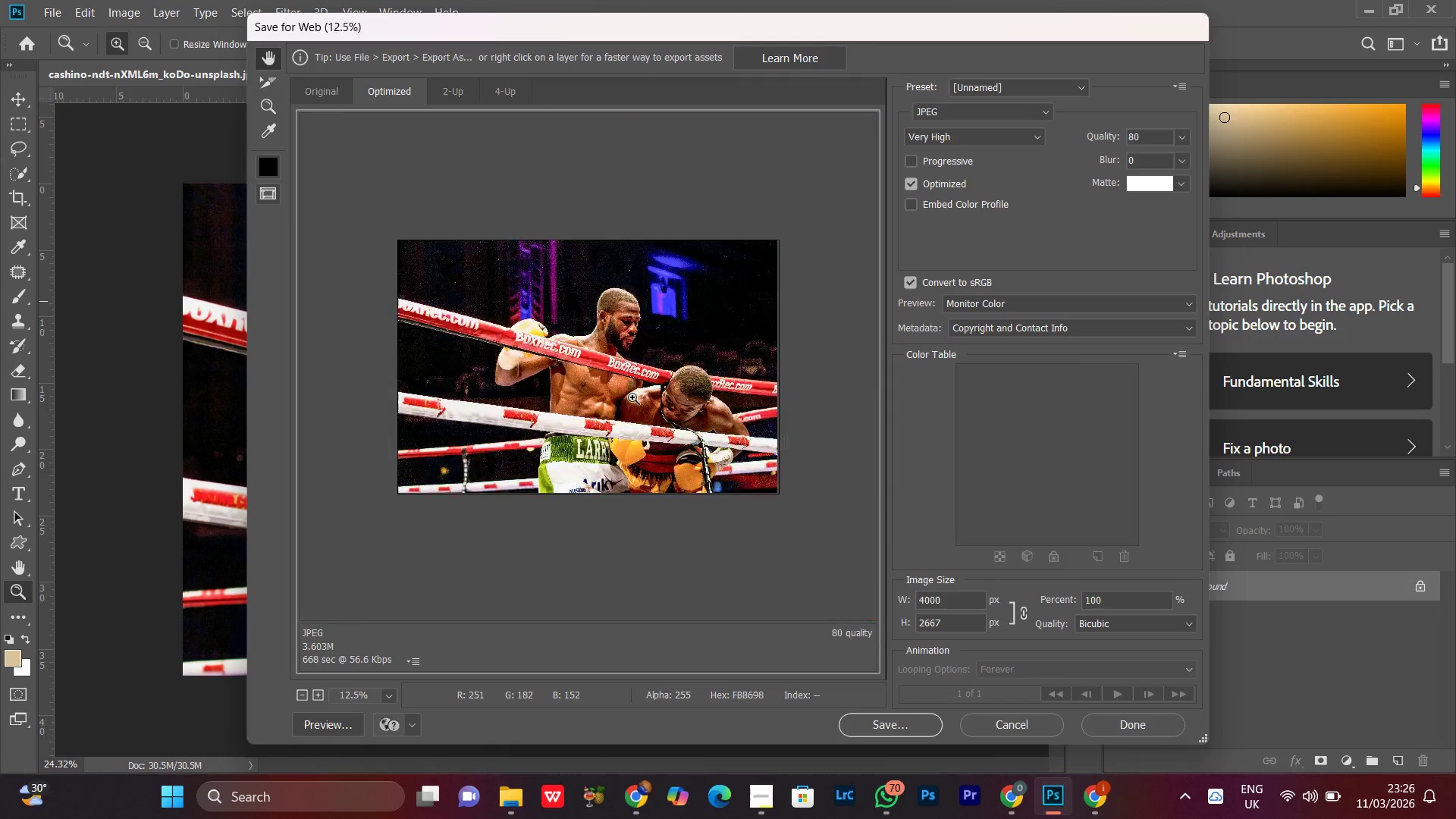 
key(Control+Minus)
 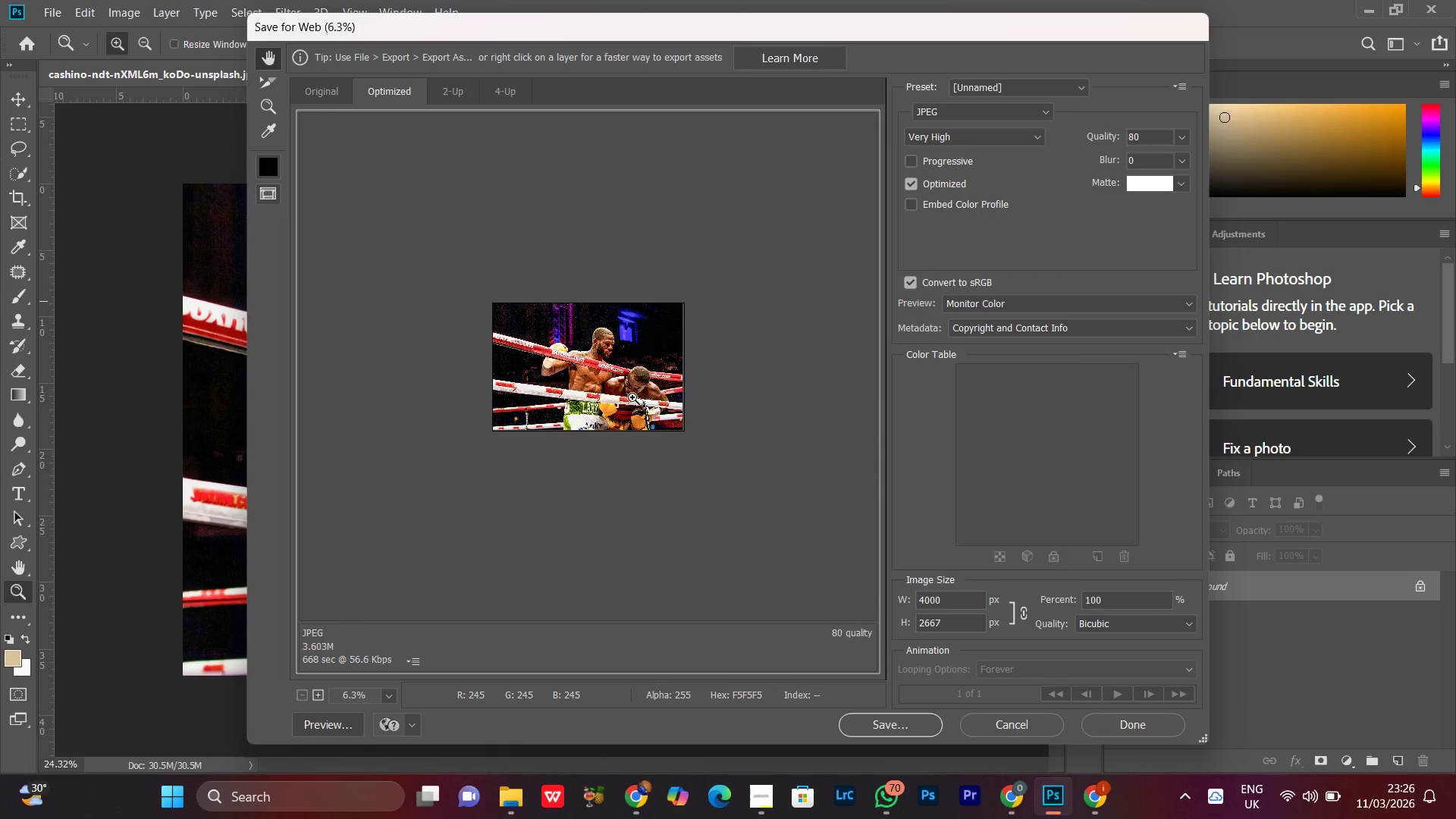 
key(Control+Minus)
 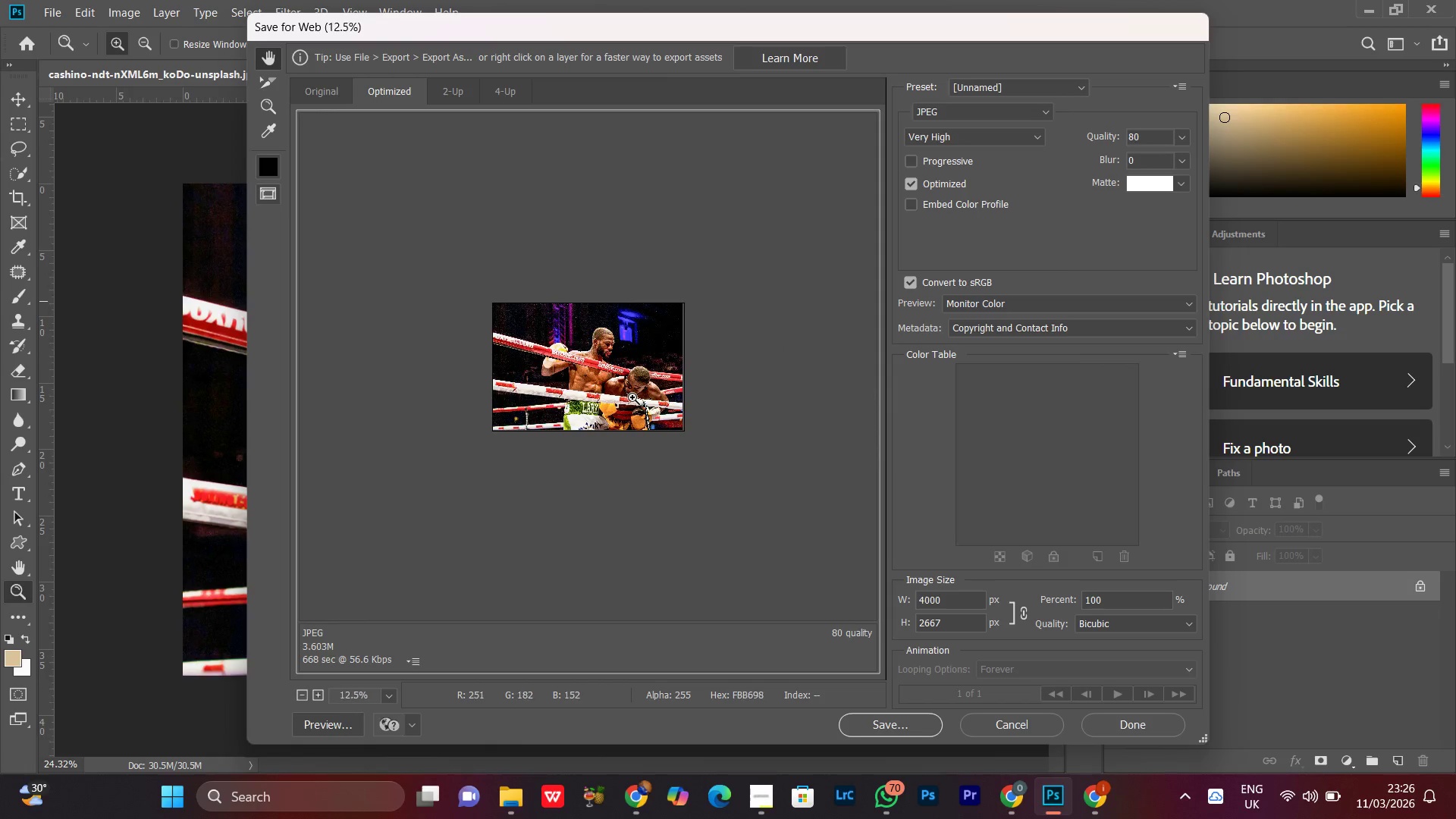 
key(Control+Equal)
 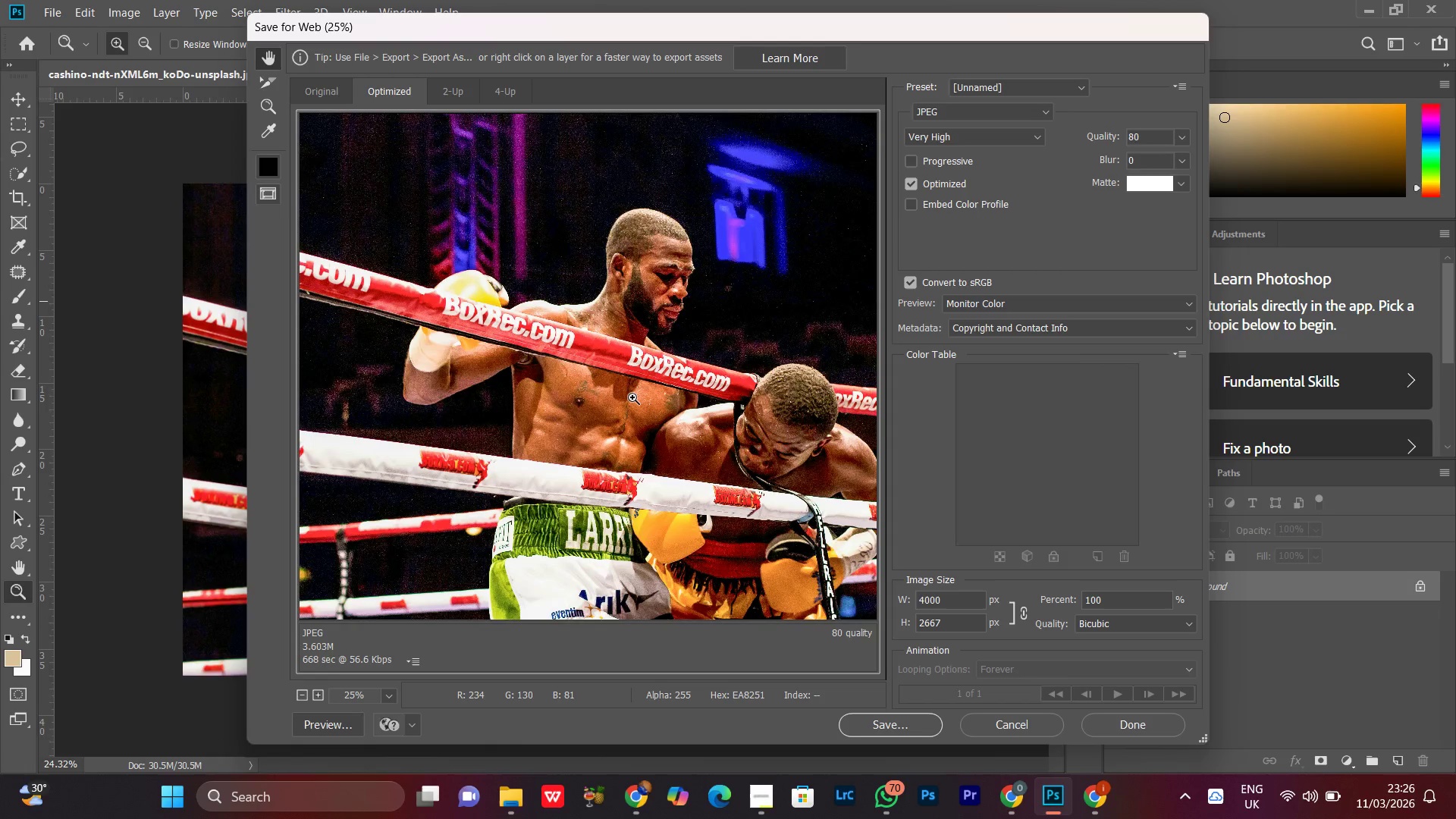 
key(Control+Equal)
 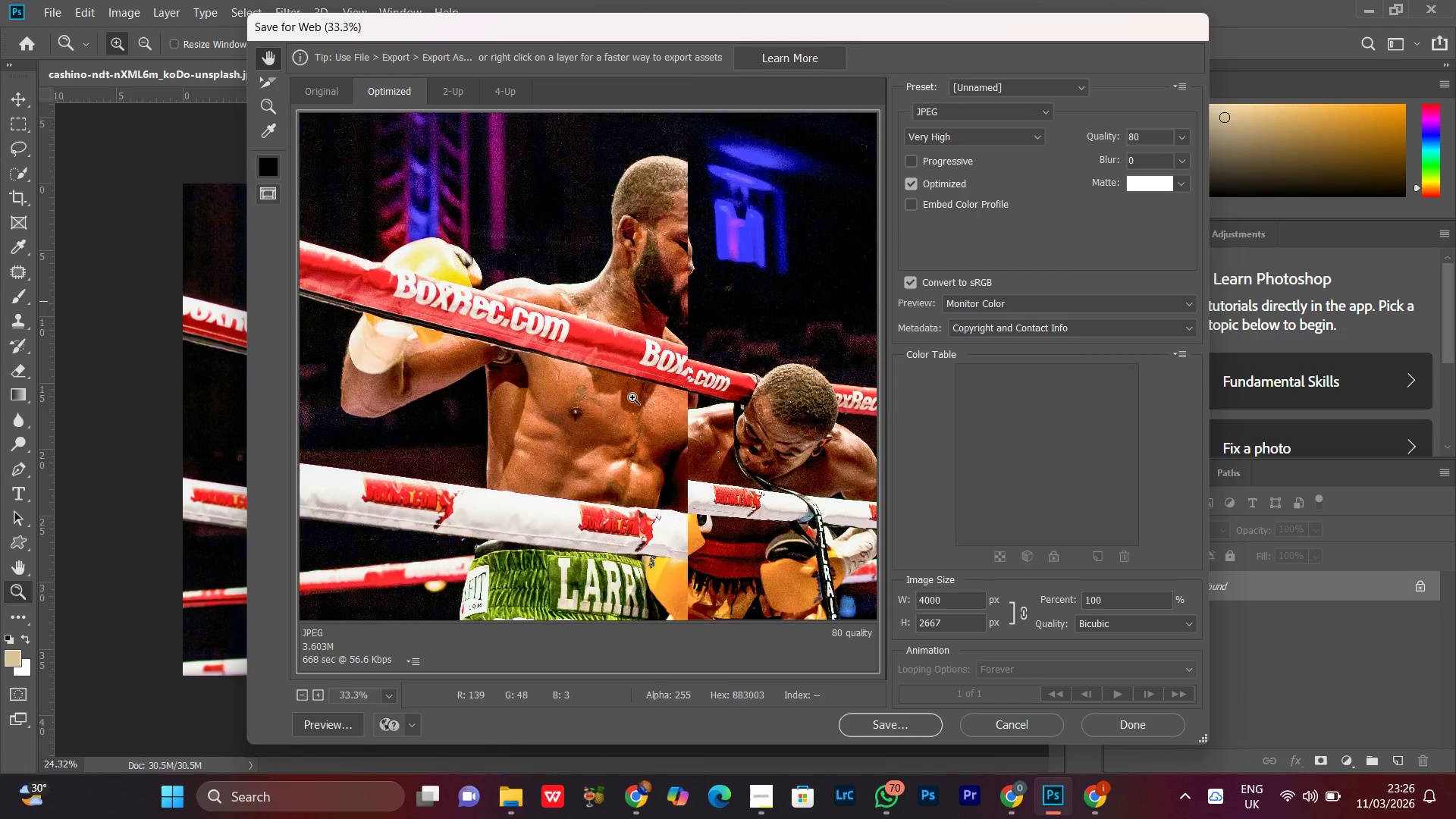 
key(Control+Equal)
 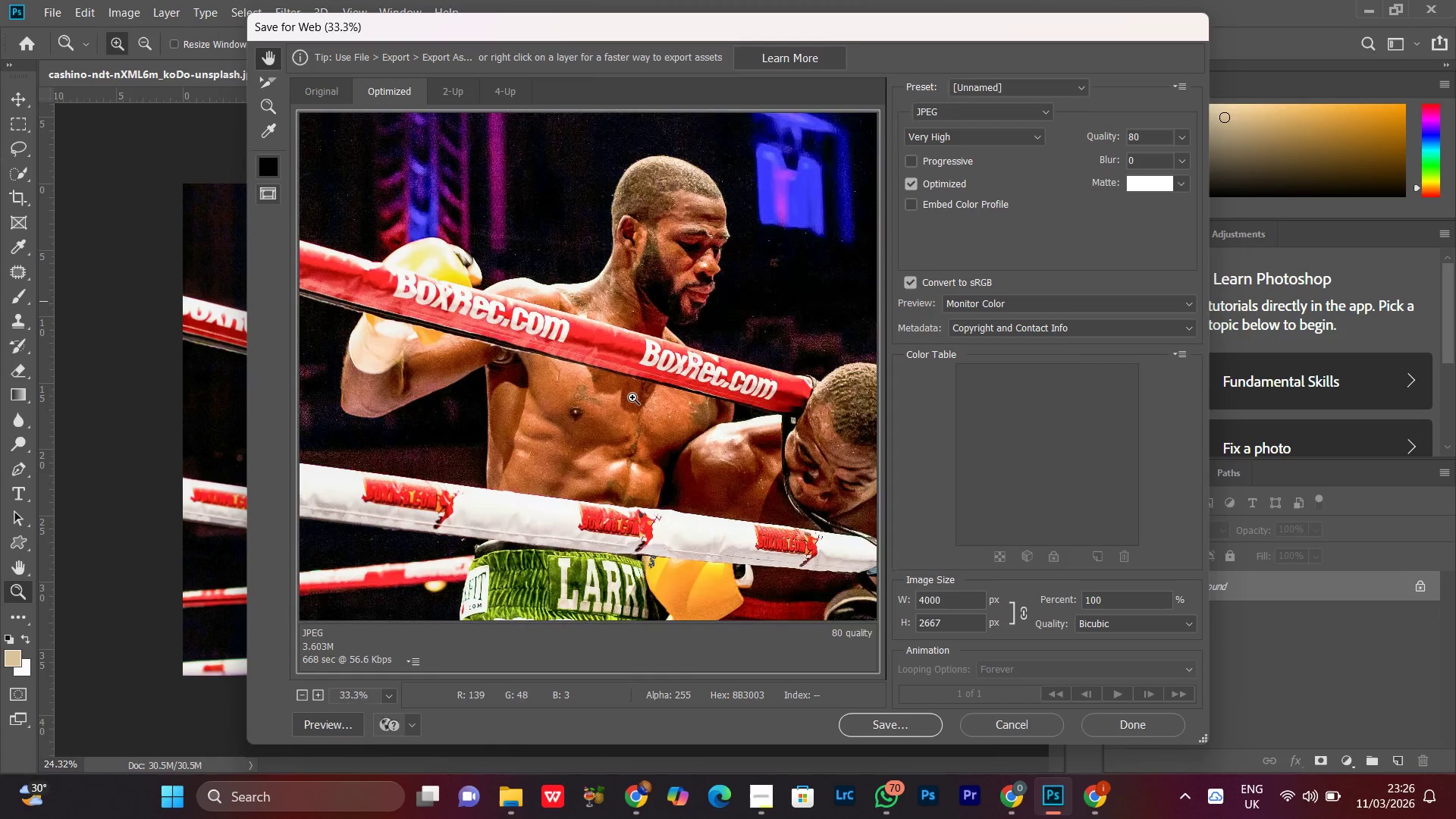 
key(Control+Minus)
 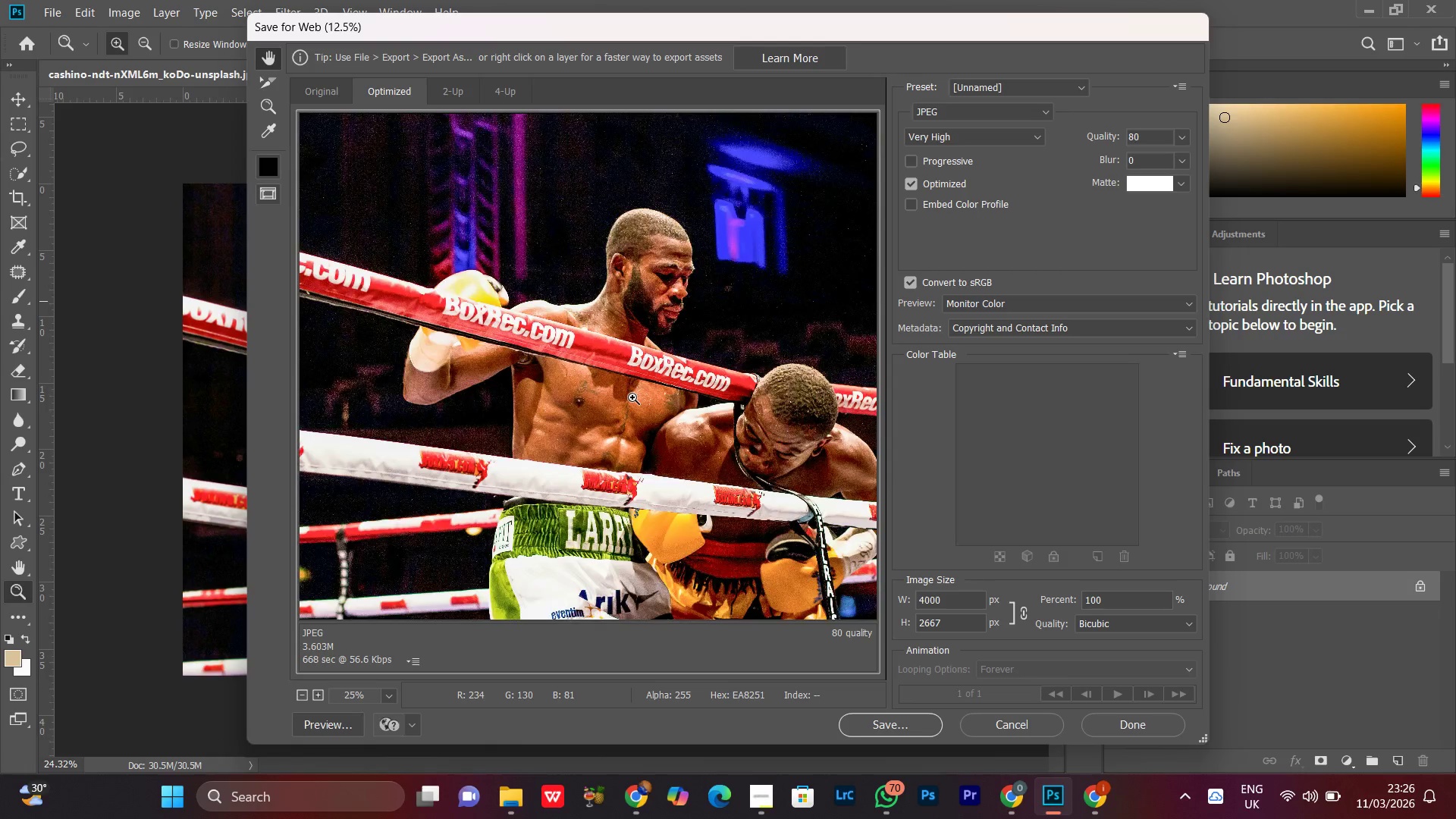 
key(Control+Minus)
 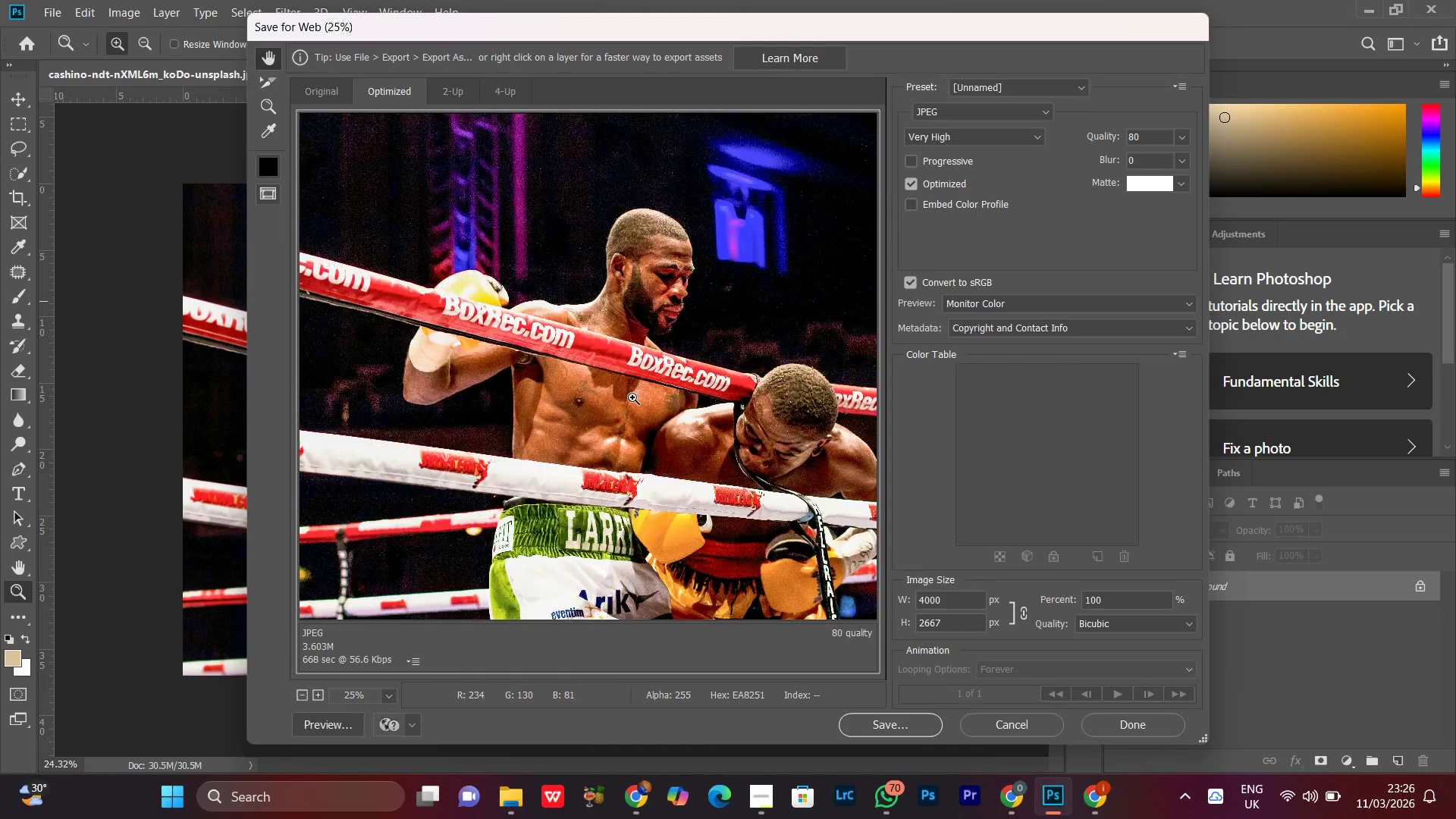 
key(Control+Equal)
 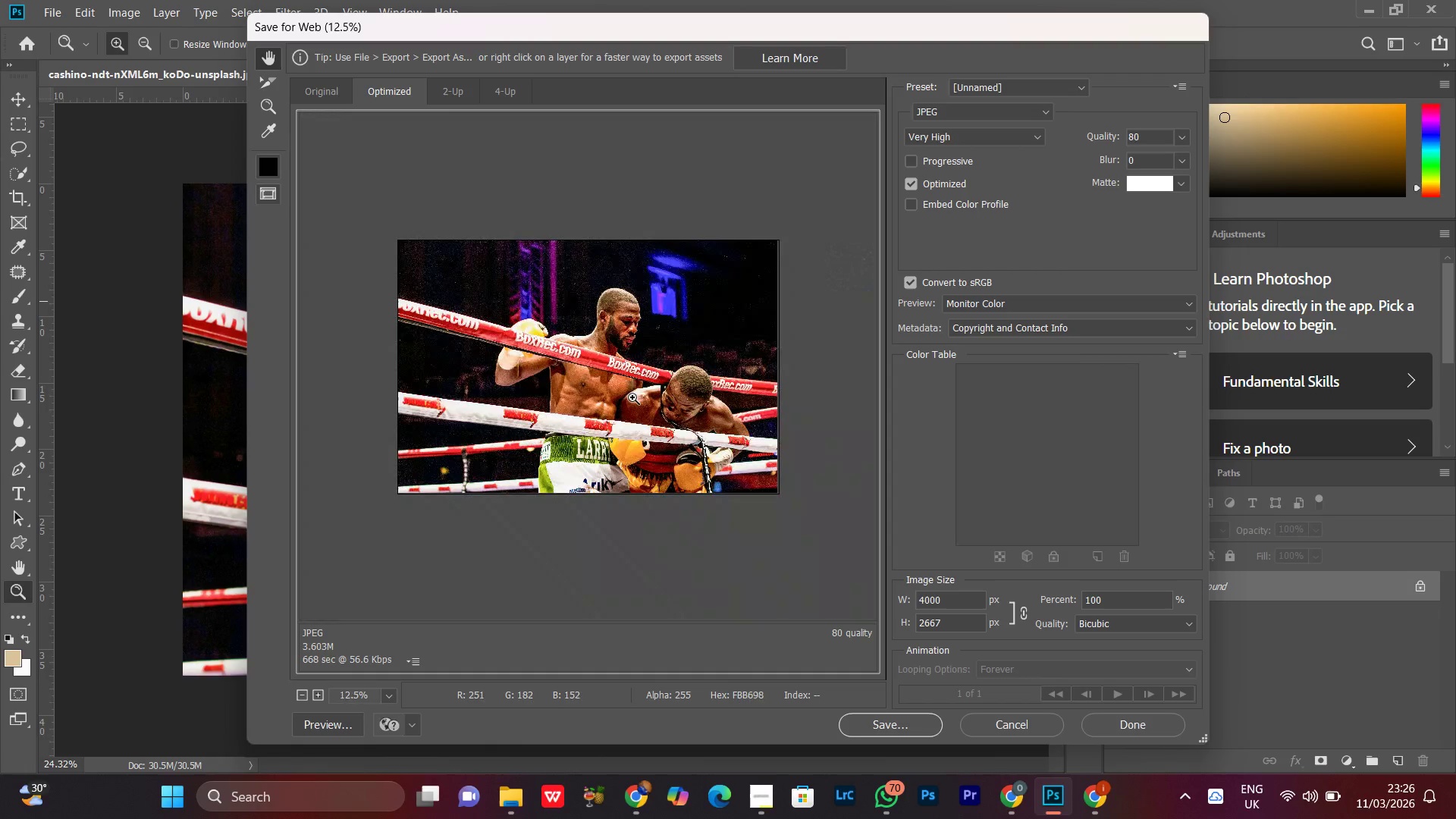 
key(Control+Minus)
 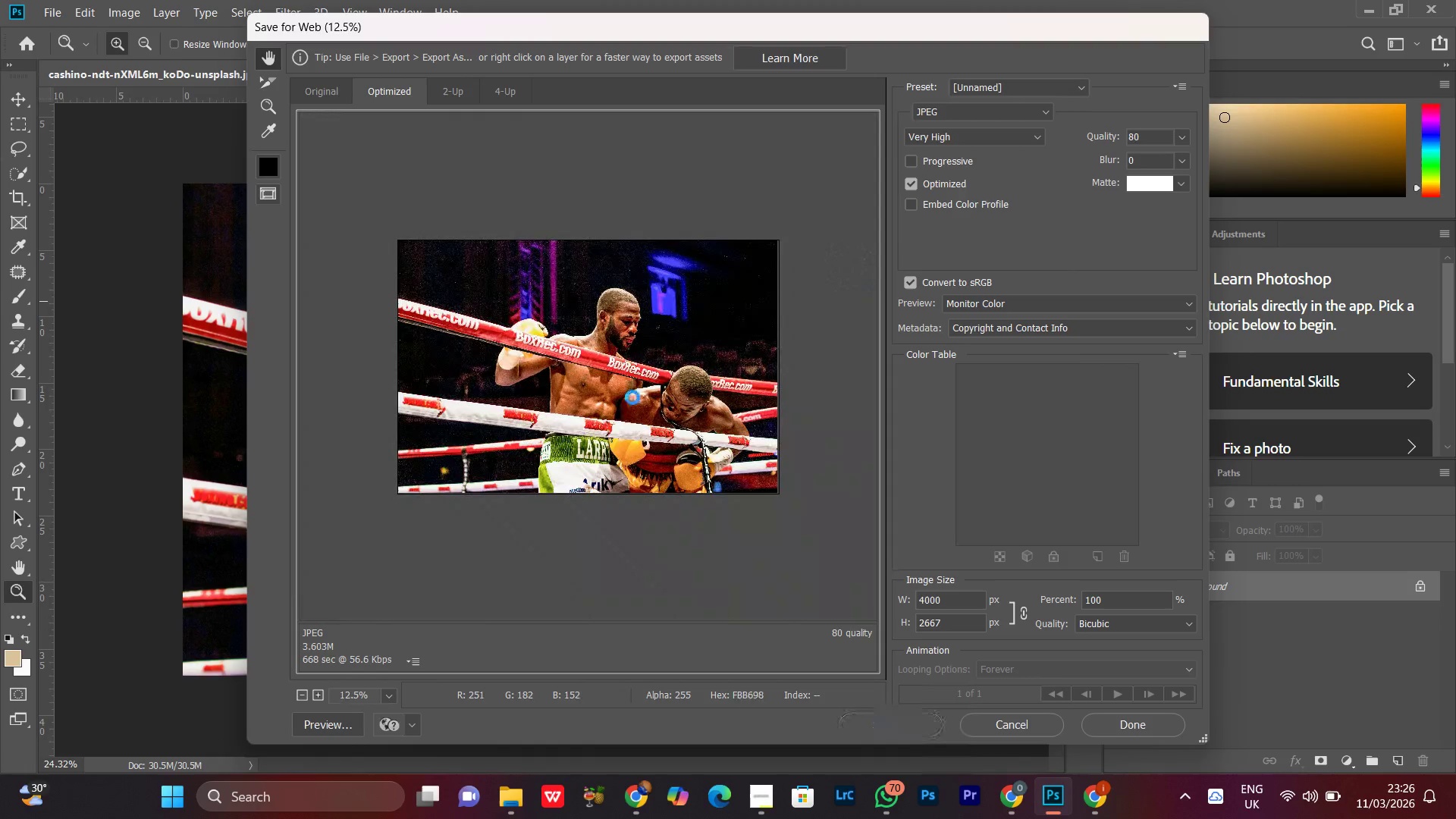 
key(Enter)
 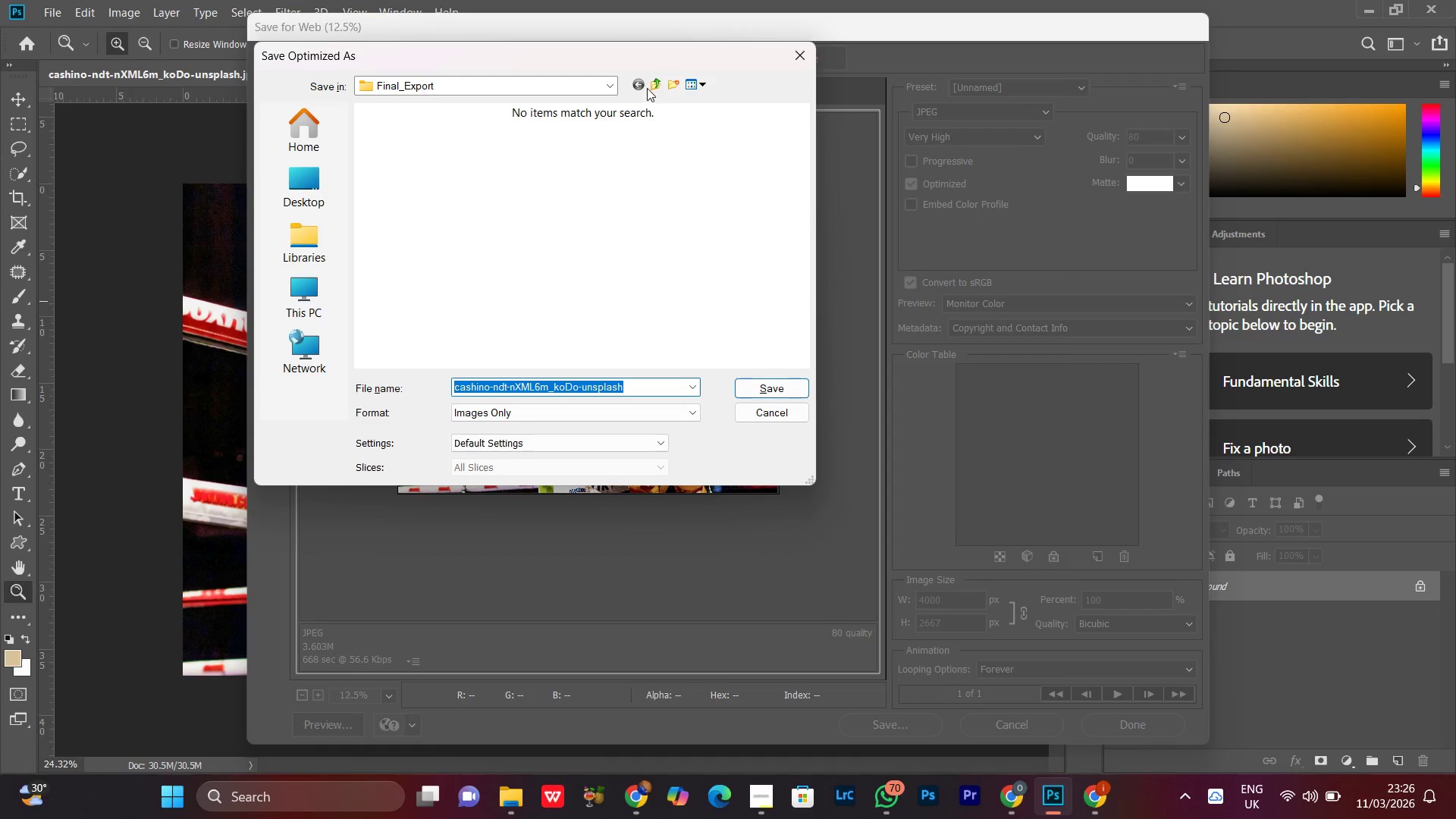 
left_click([656, 86])
 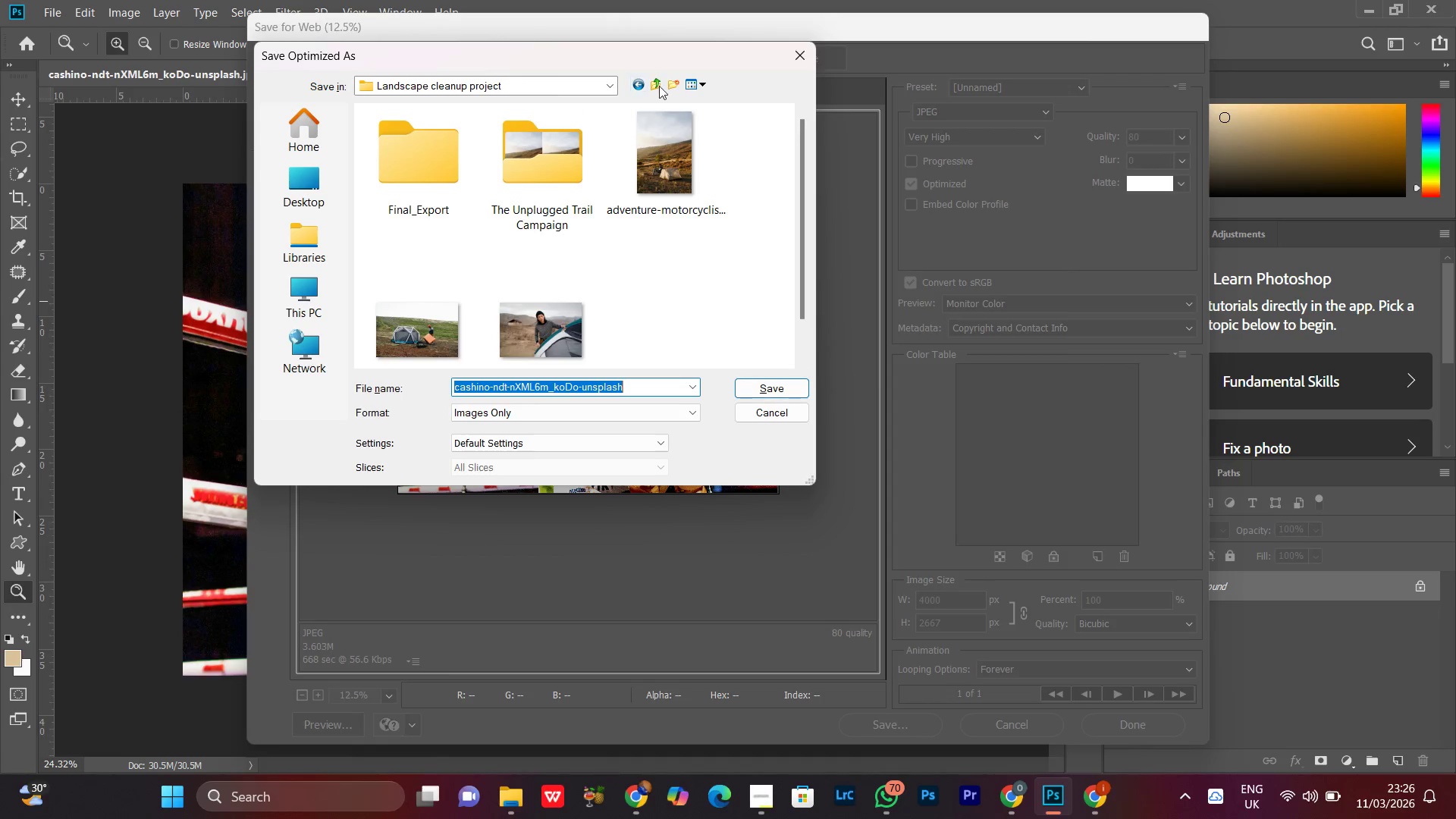 
left_click([657, 86])
 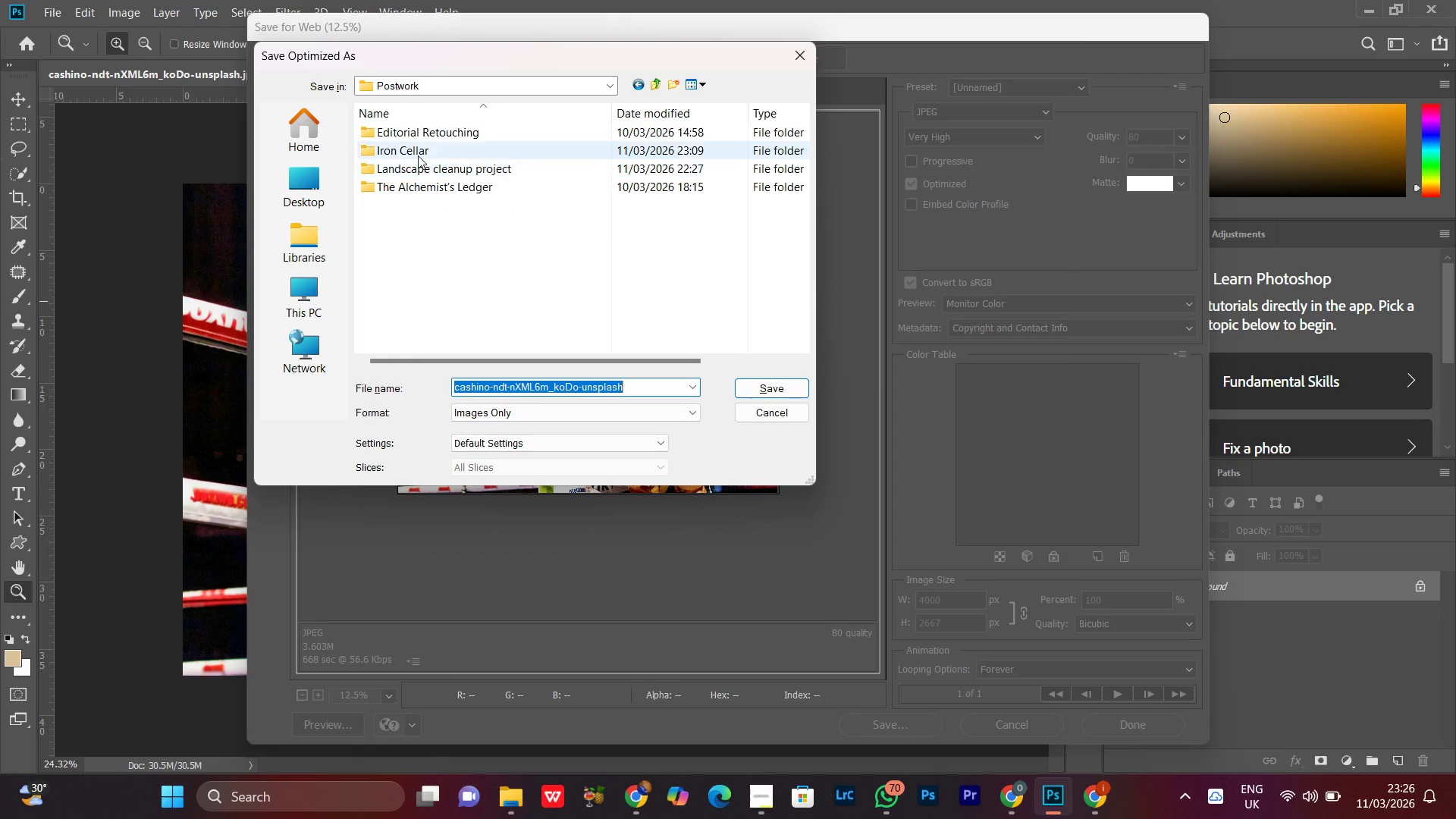 
double_click([418, 155])
 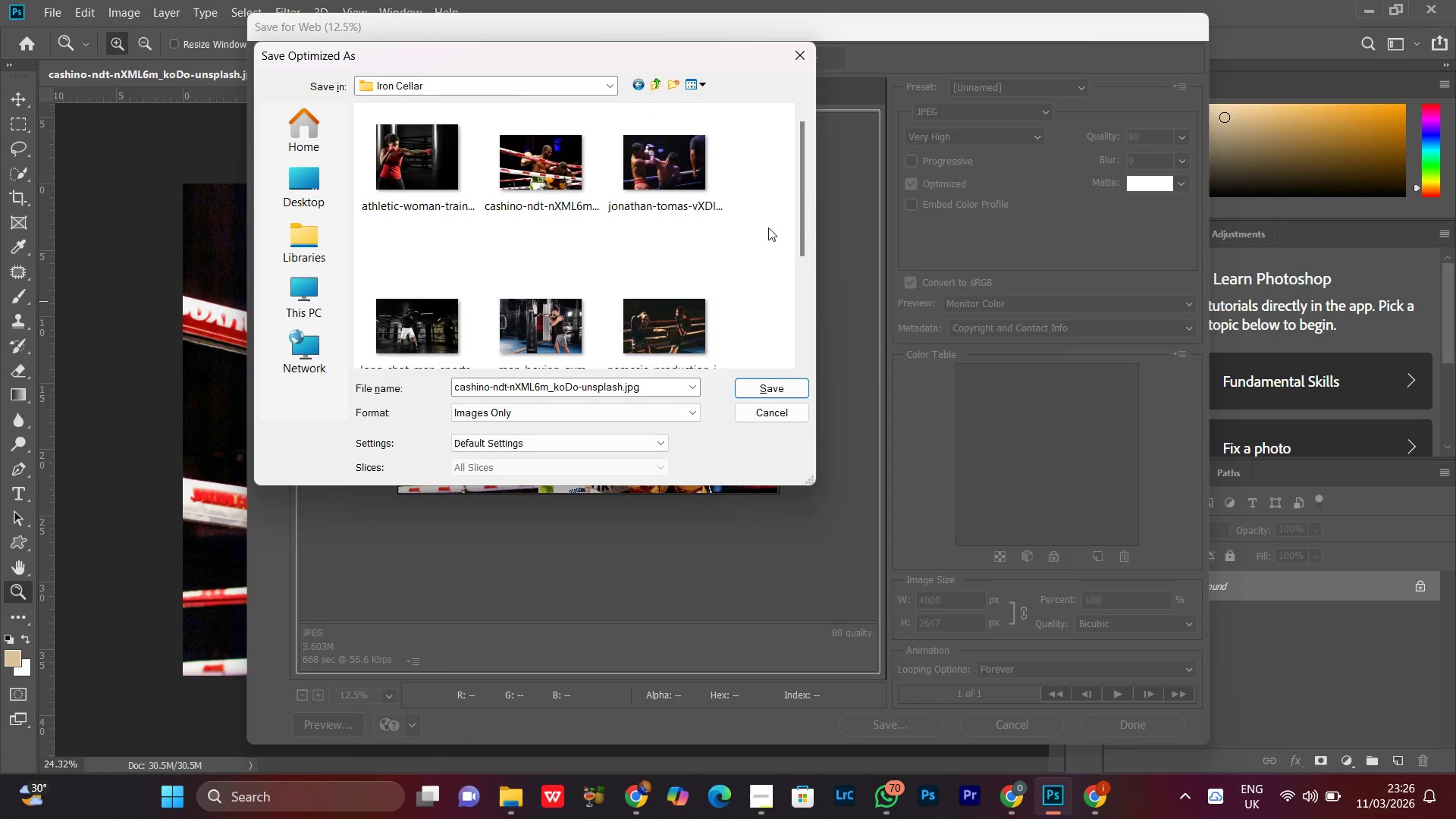 
scroll: coordinate [768, 228], scroll_direction: up, amount: 1.0
 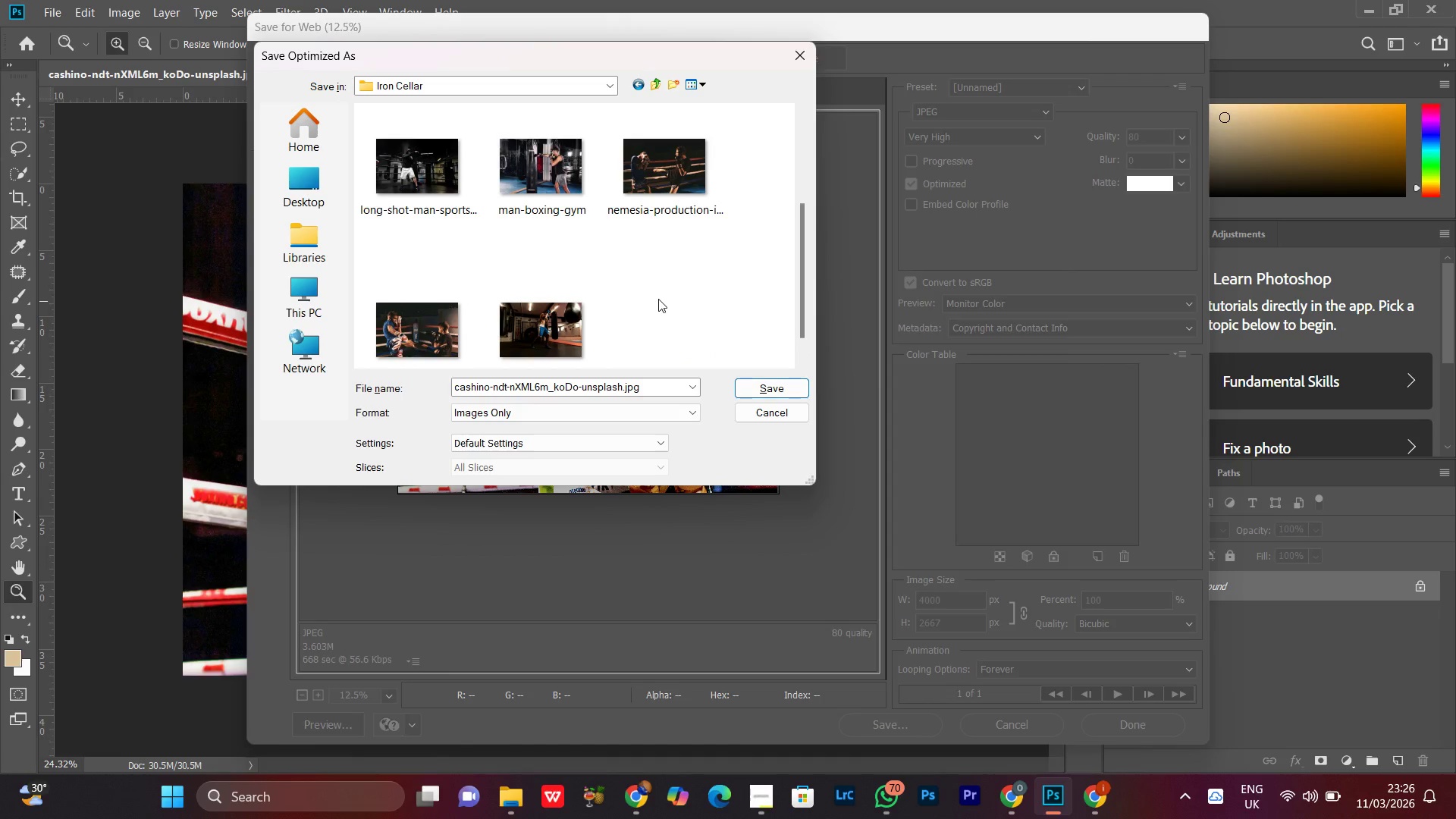 
right_click([658, 299])
 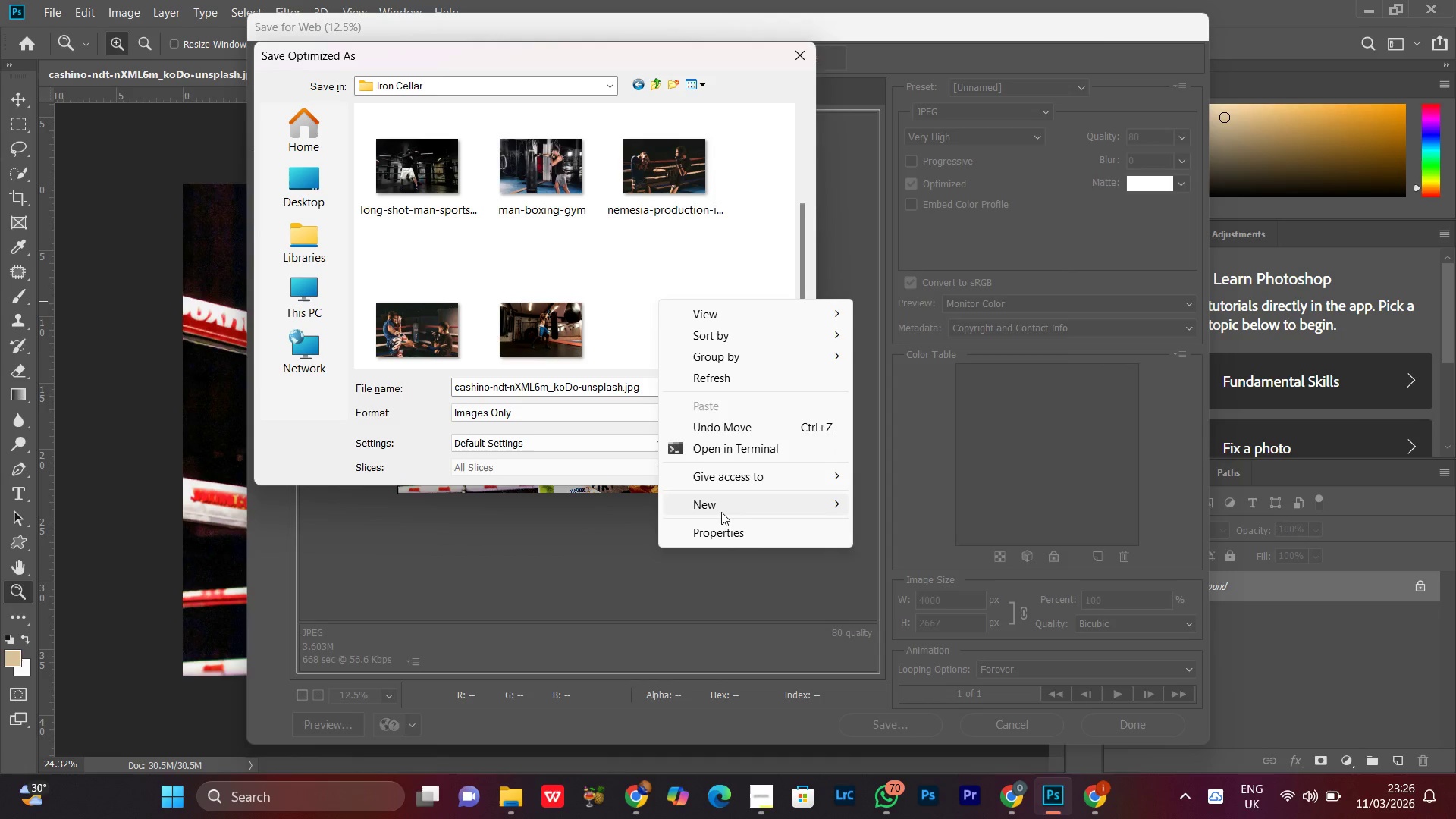 
left_click([721, 512])
 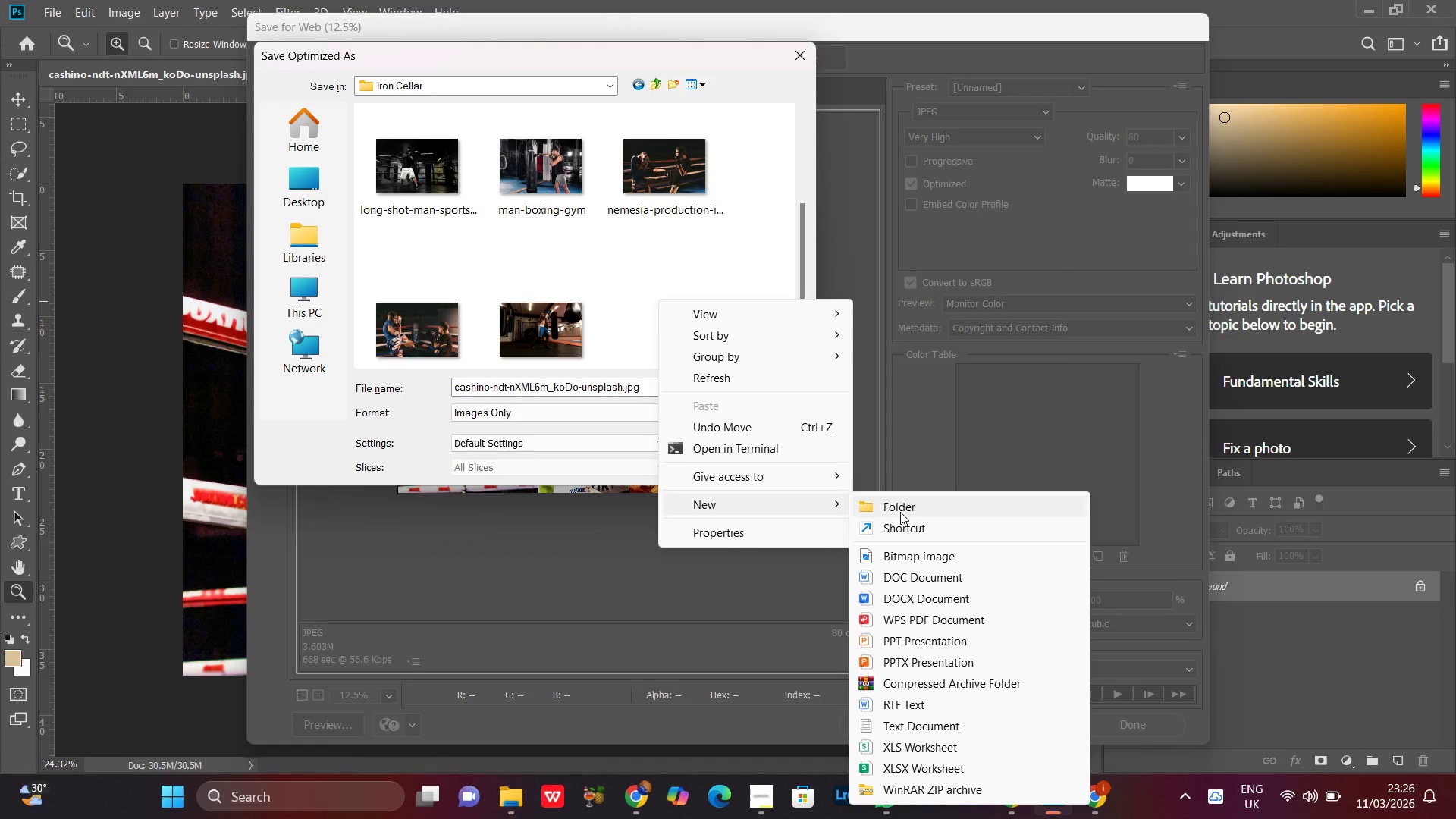 
left_click([900, 512])
 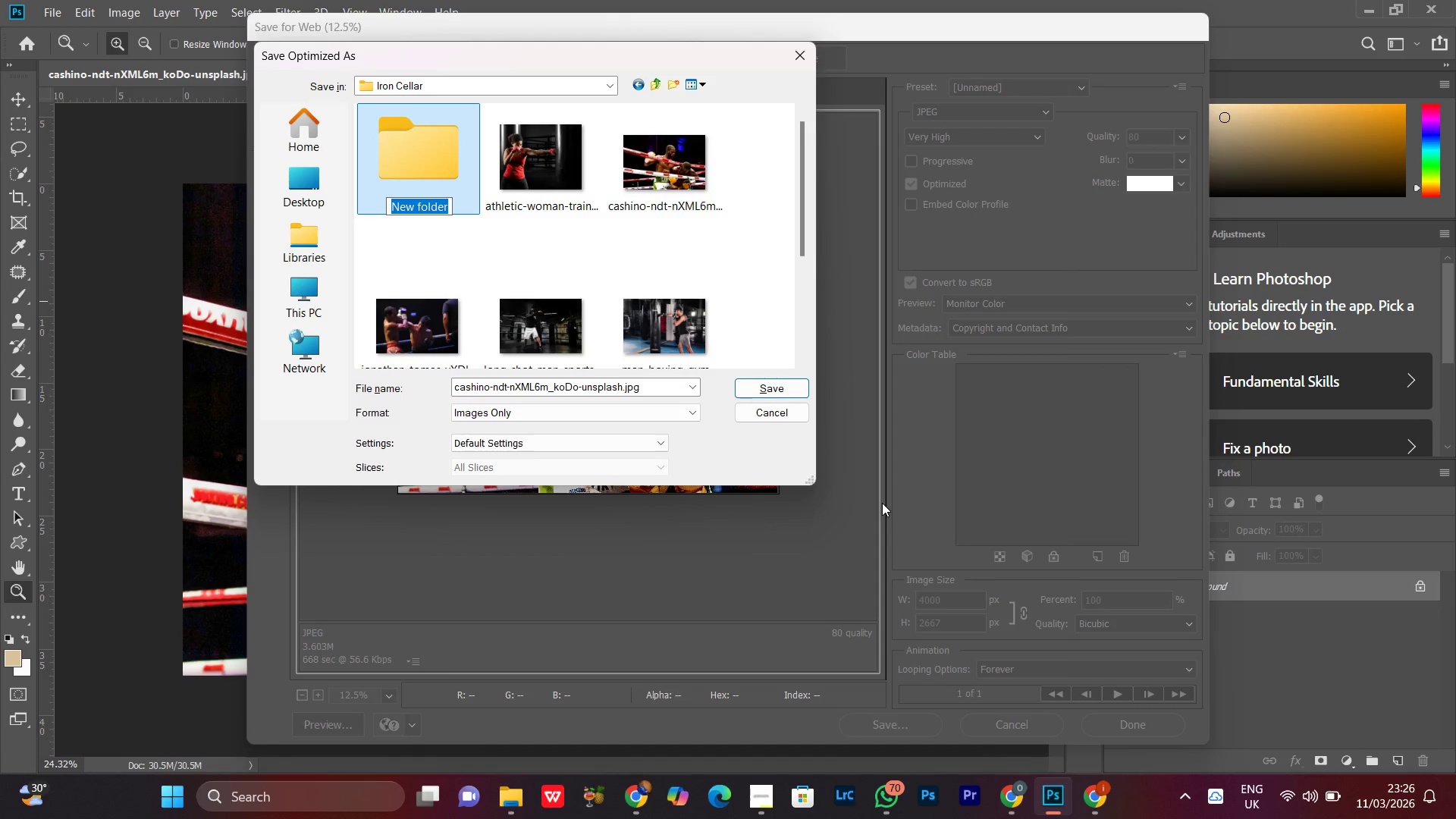 
type(Iron_Cellara)
key(Backspace)
key(Backspace)
 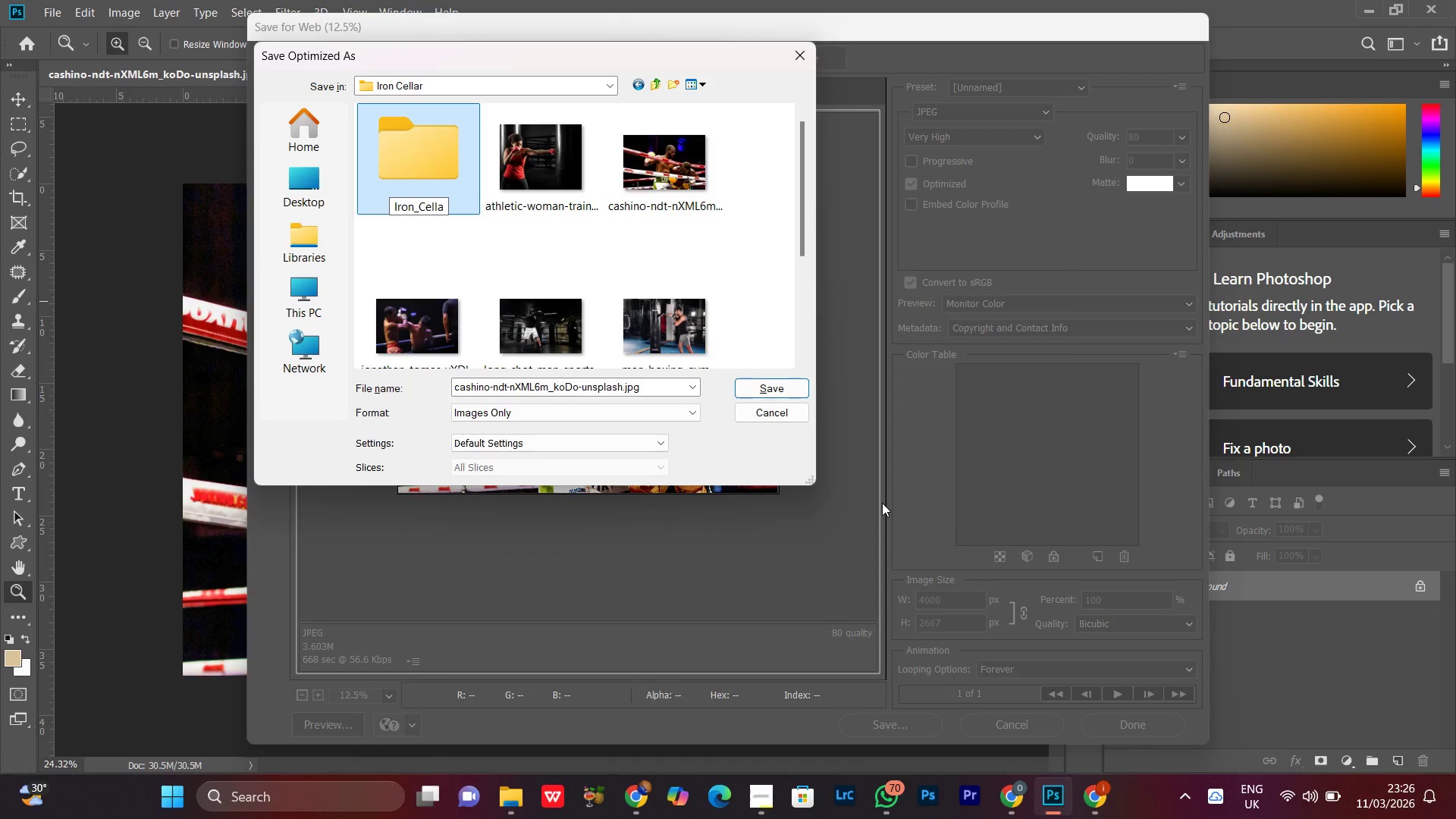 
key(R)
 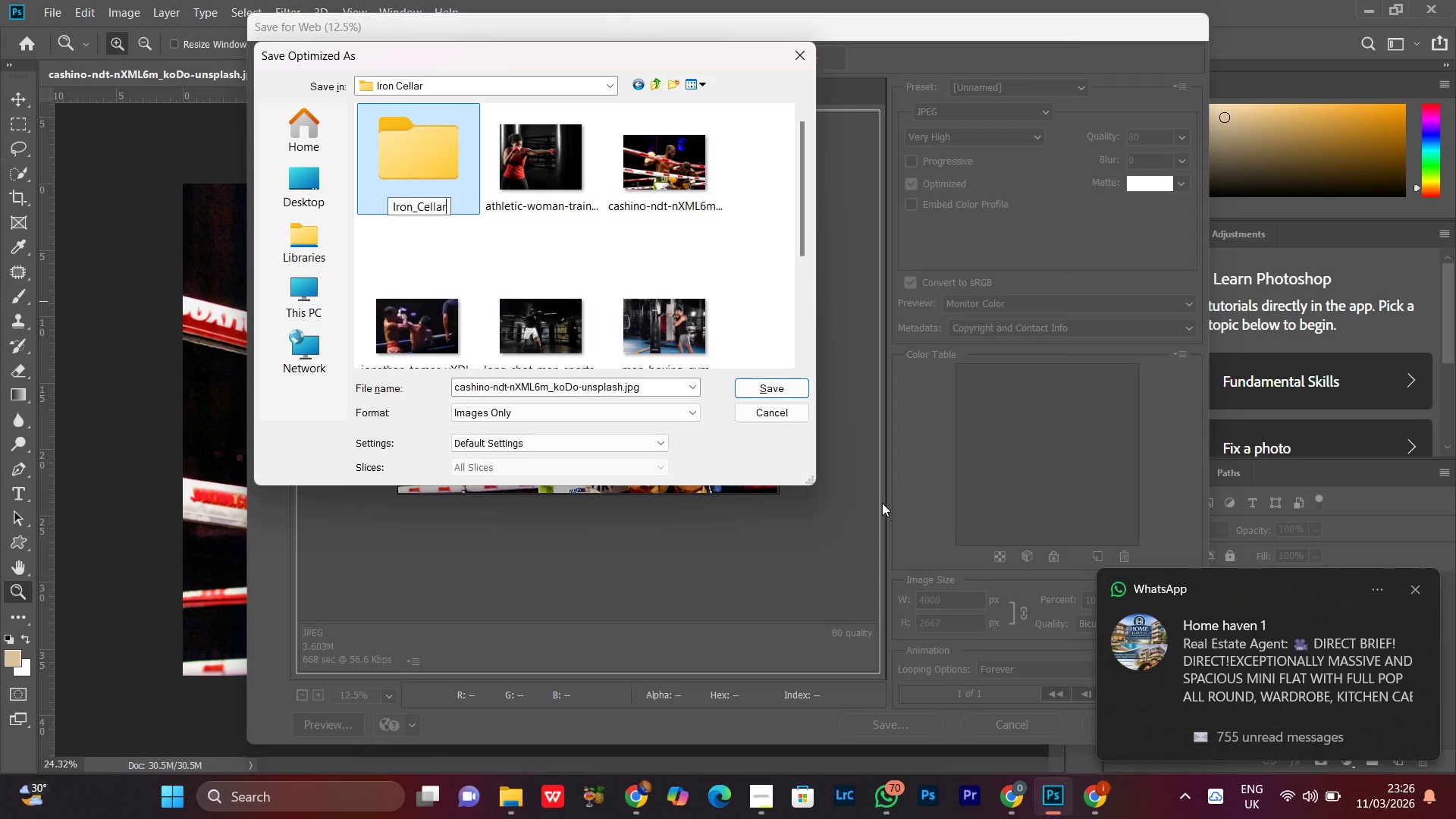 
wait(8.19)
 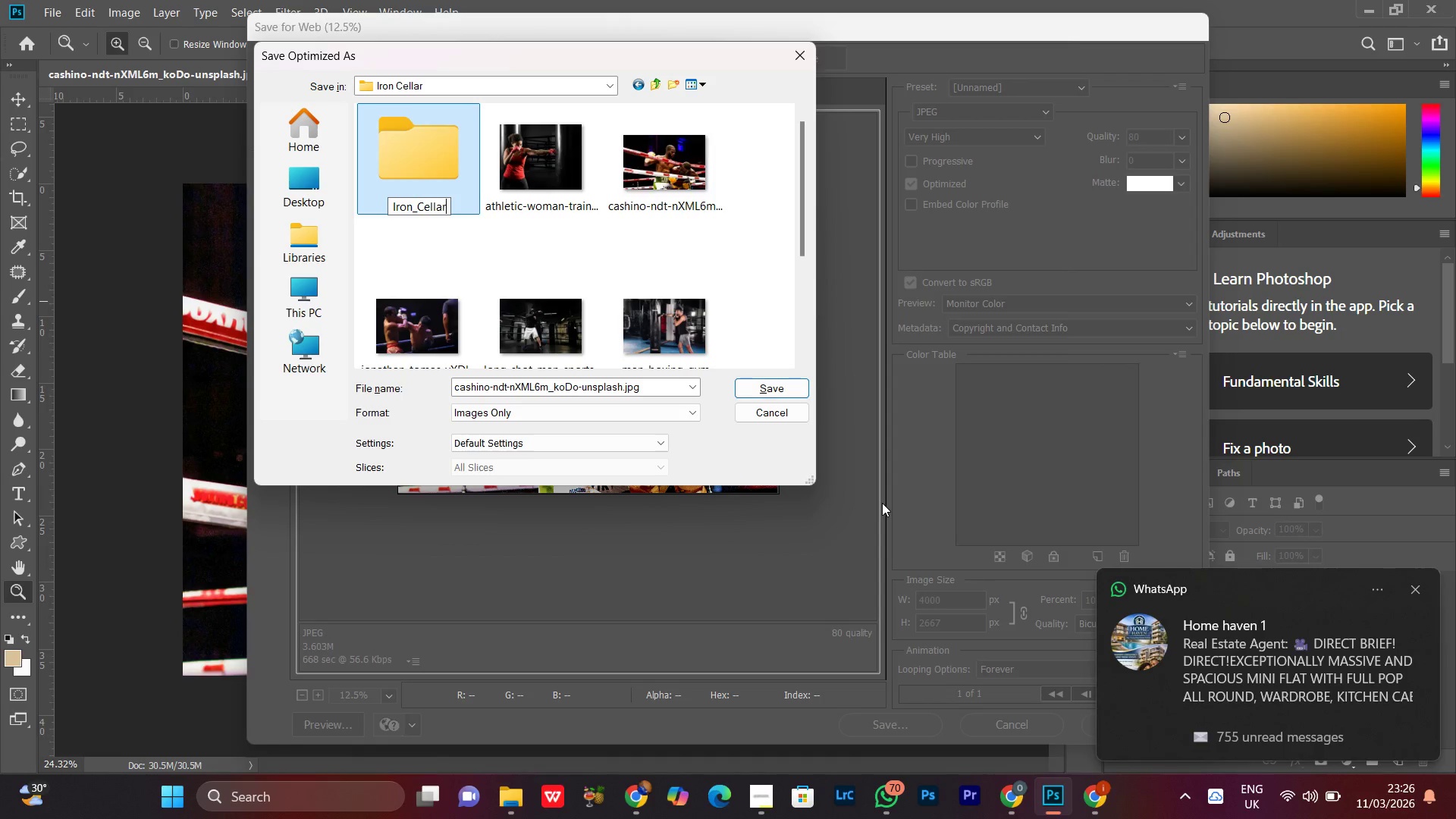 
key(Enter)
 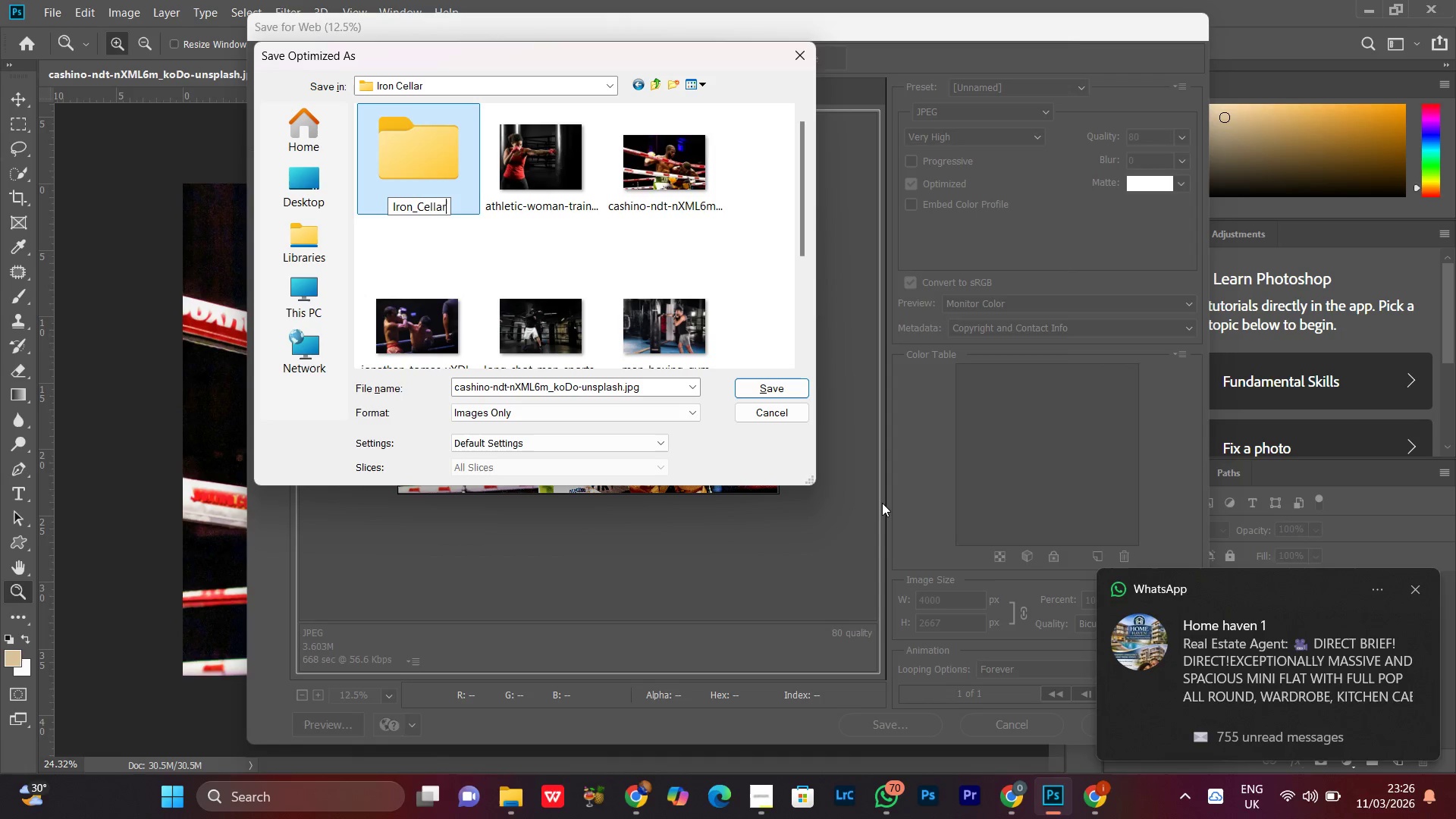 
key(Enter)
 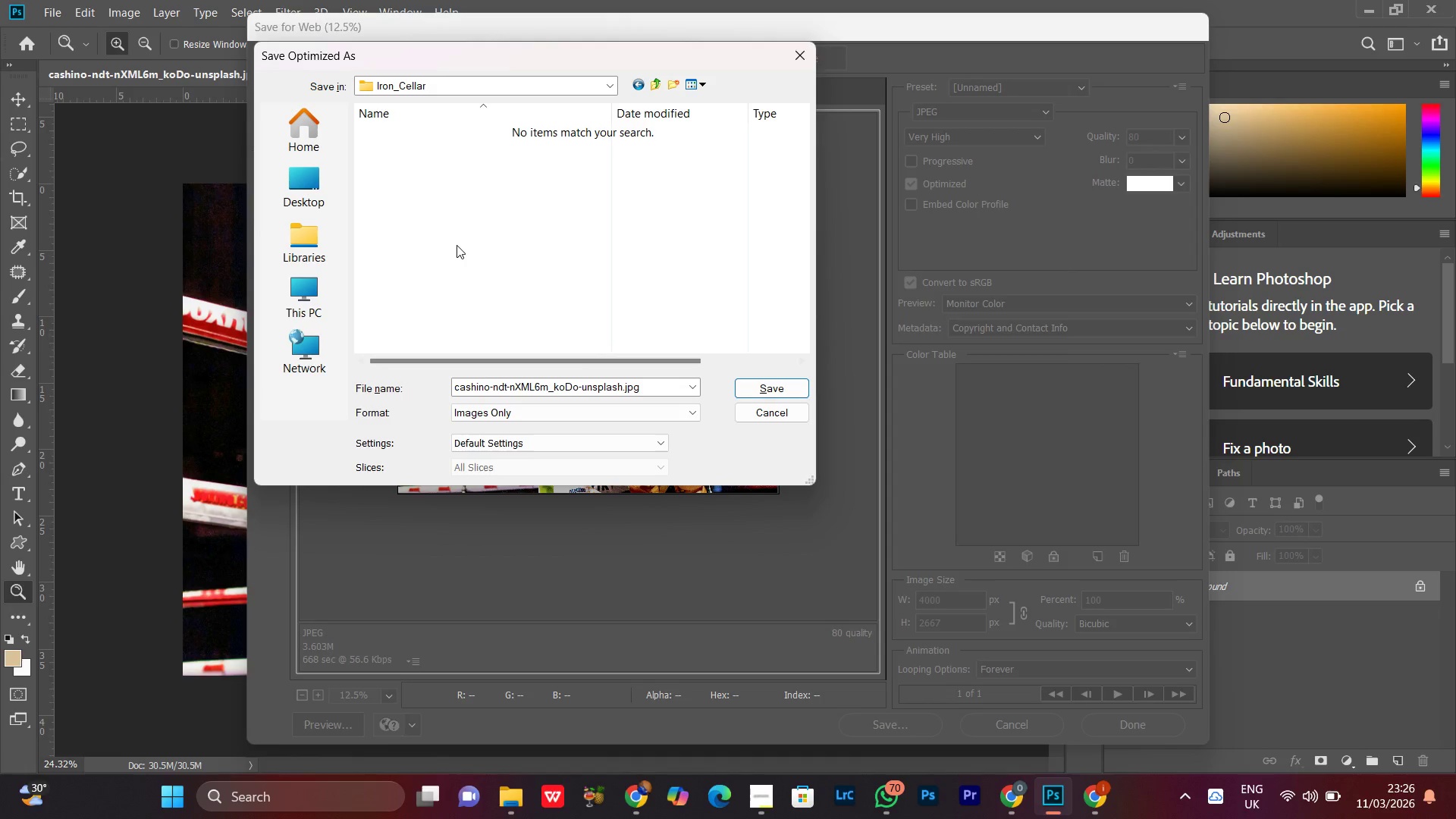 
right_click([498, 220])
 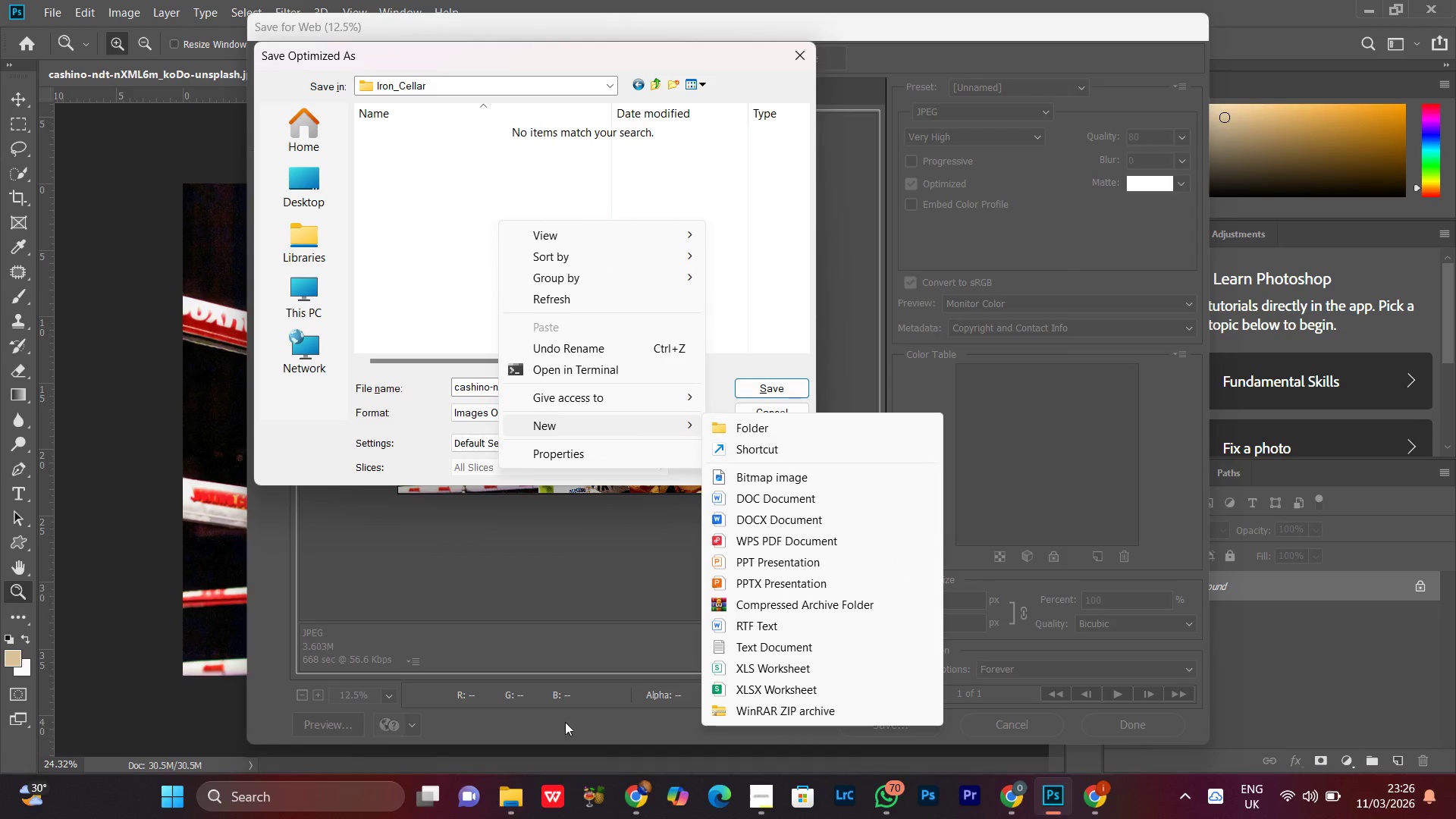 
wait(5.72)
 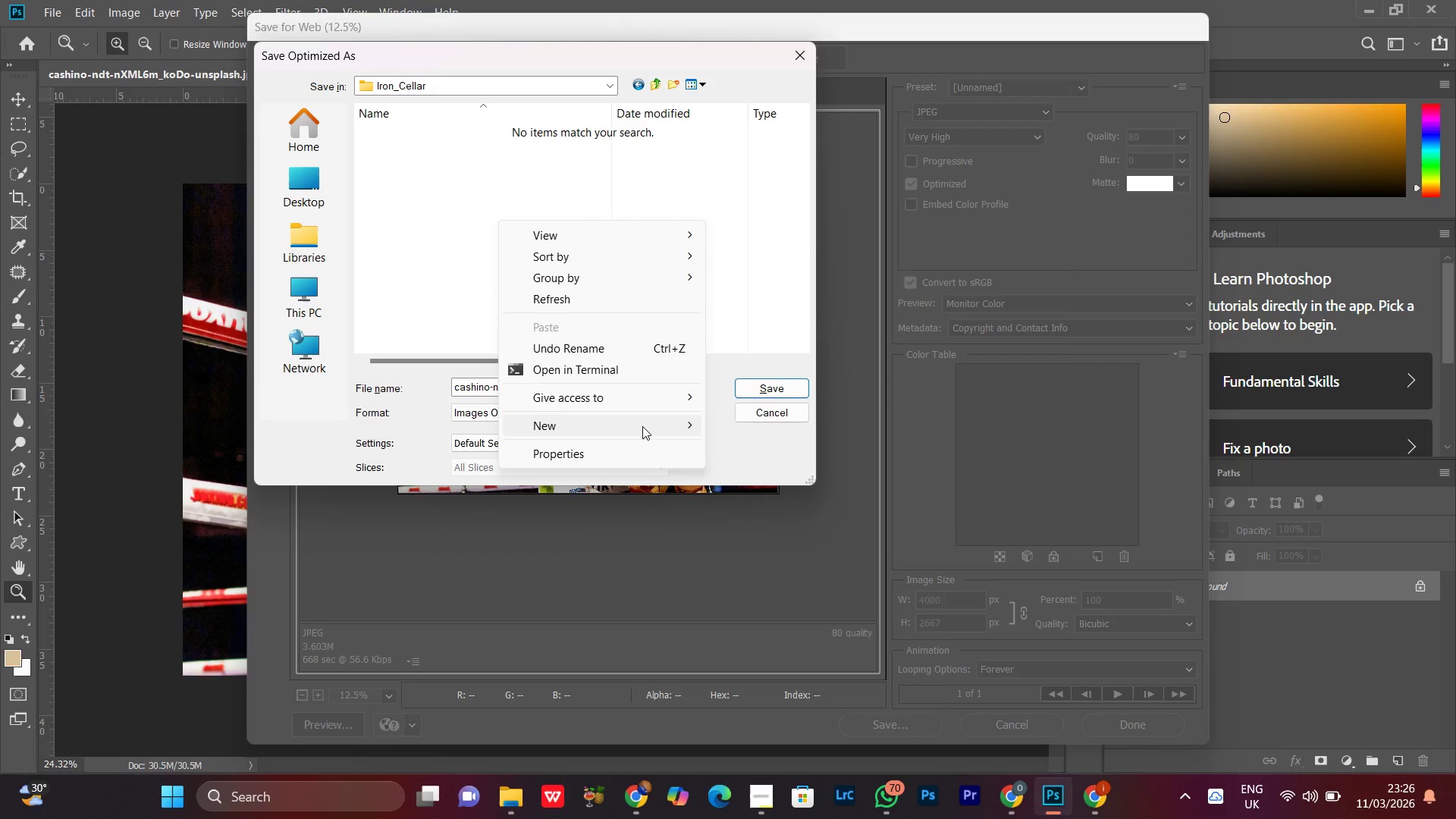 
left_click([741, 432])
 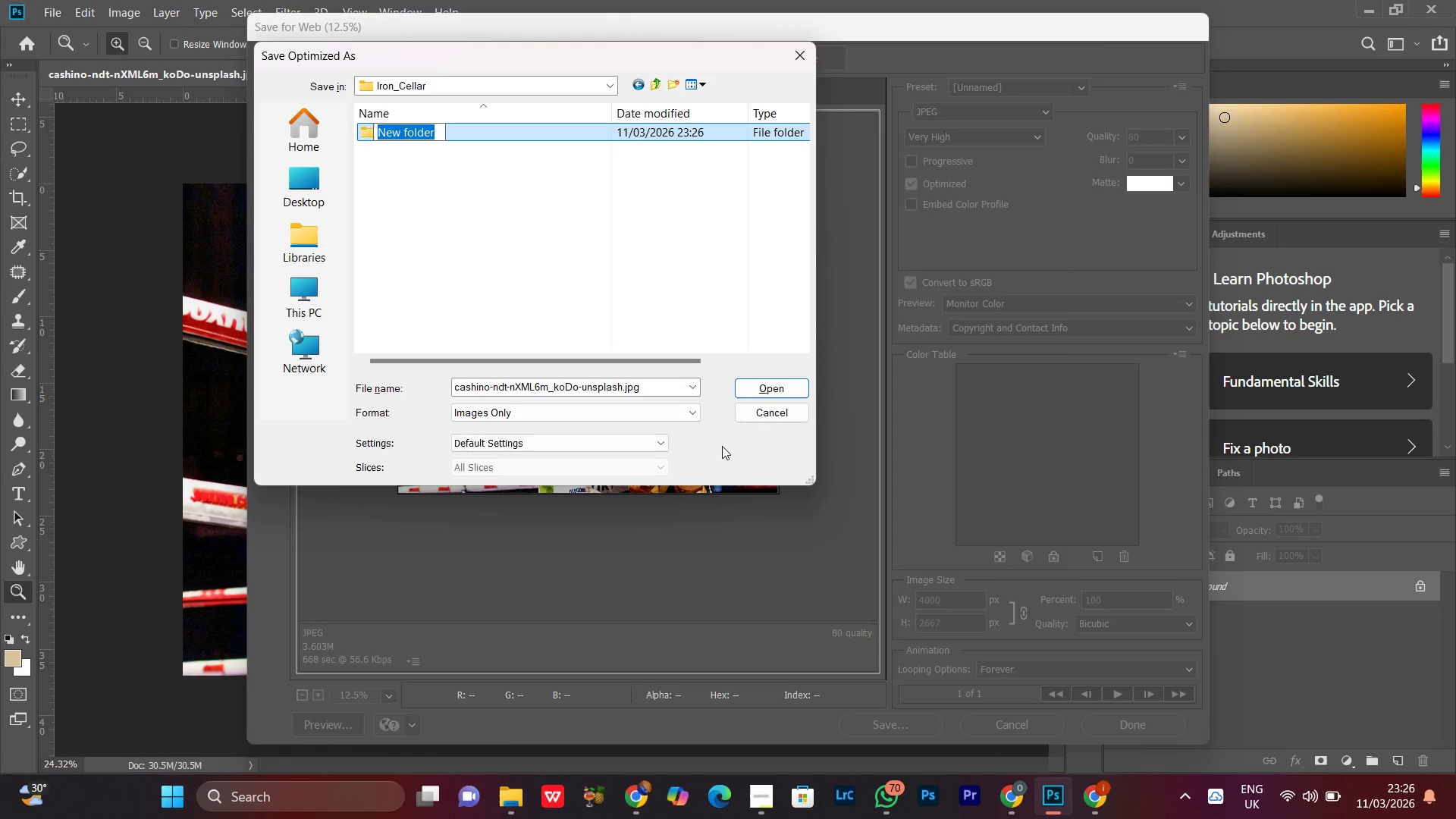 
type(Final_Export)
 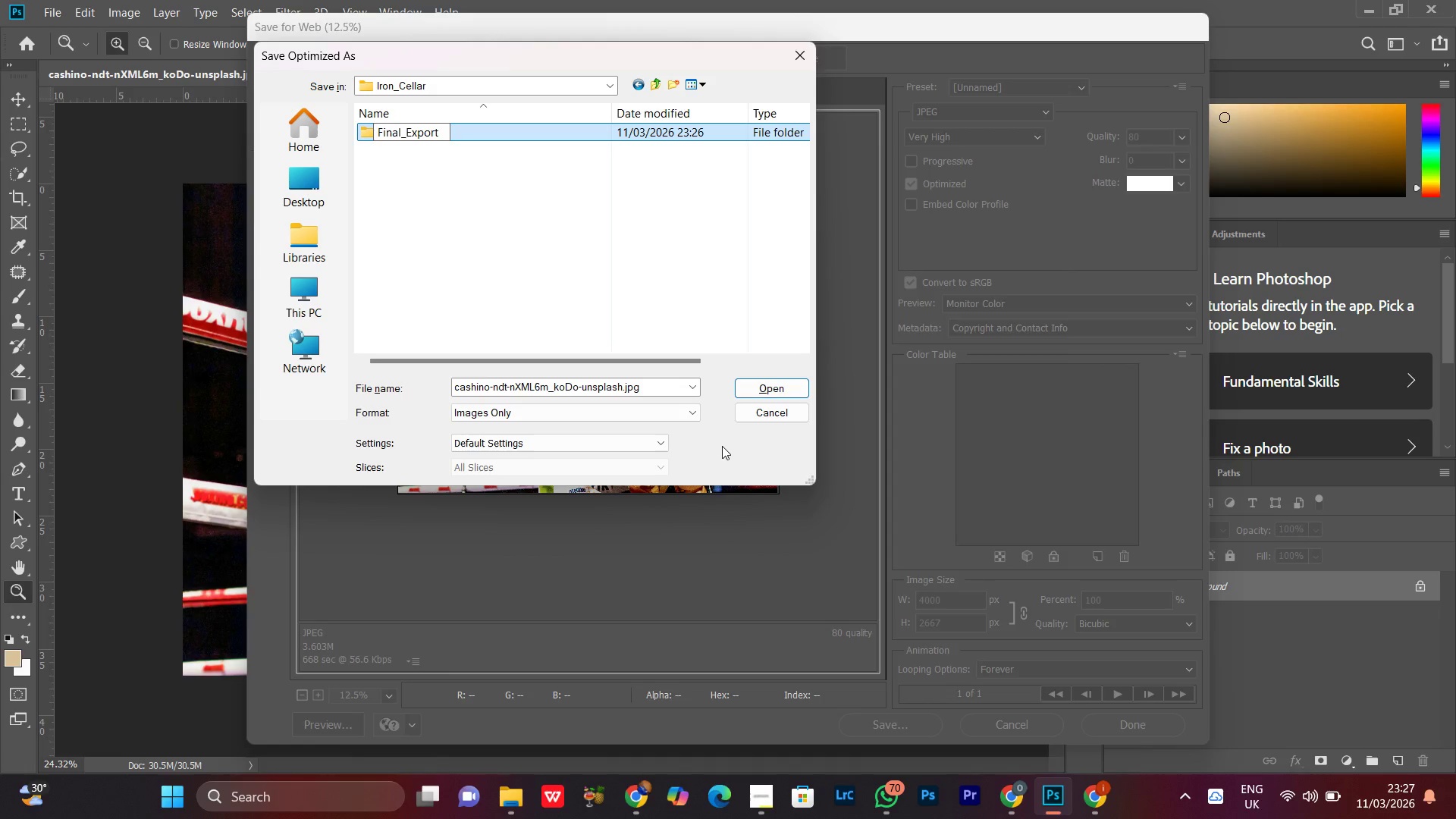 
key(Enter)
 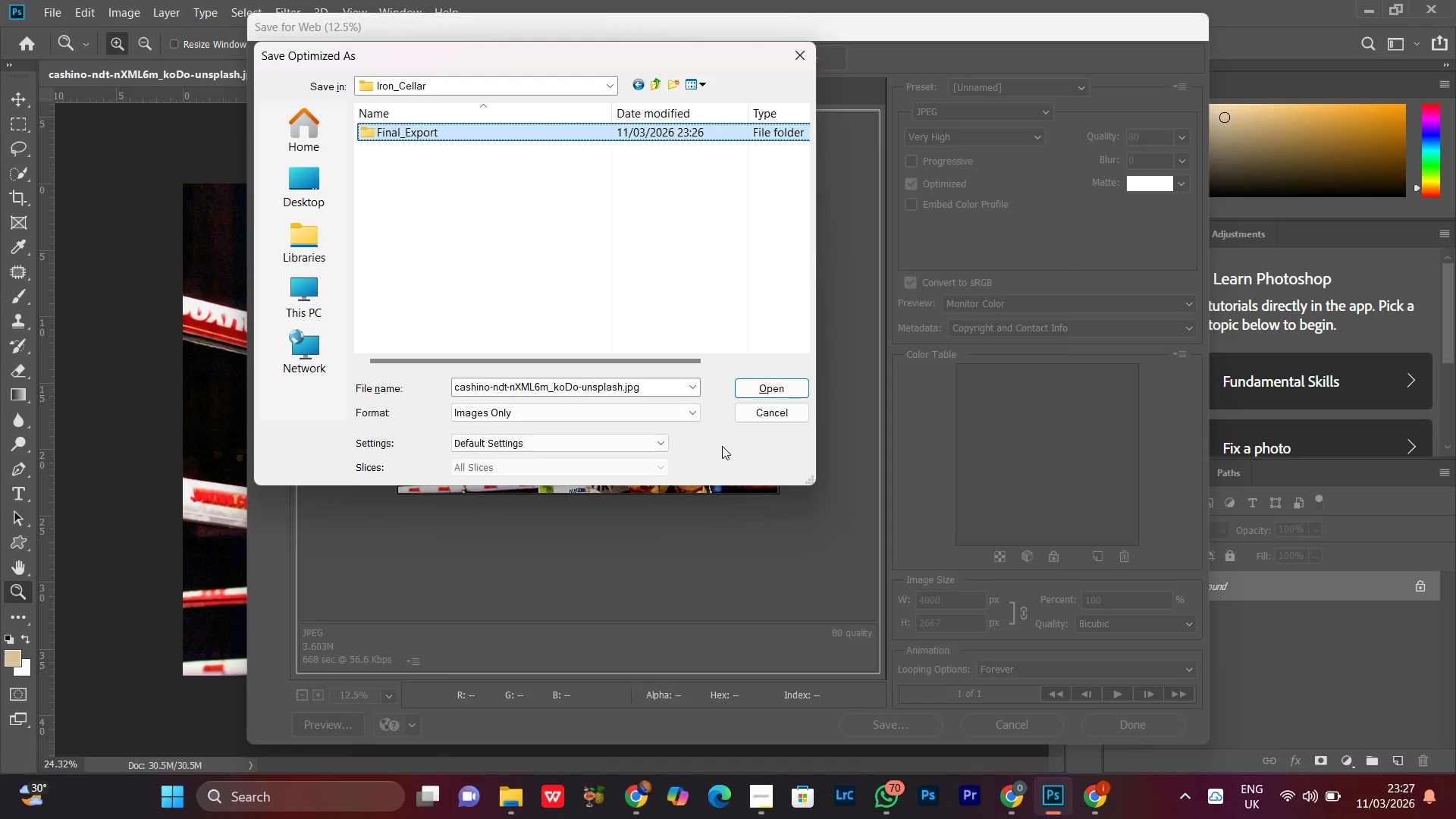 
key(Enter)
 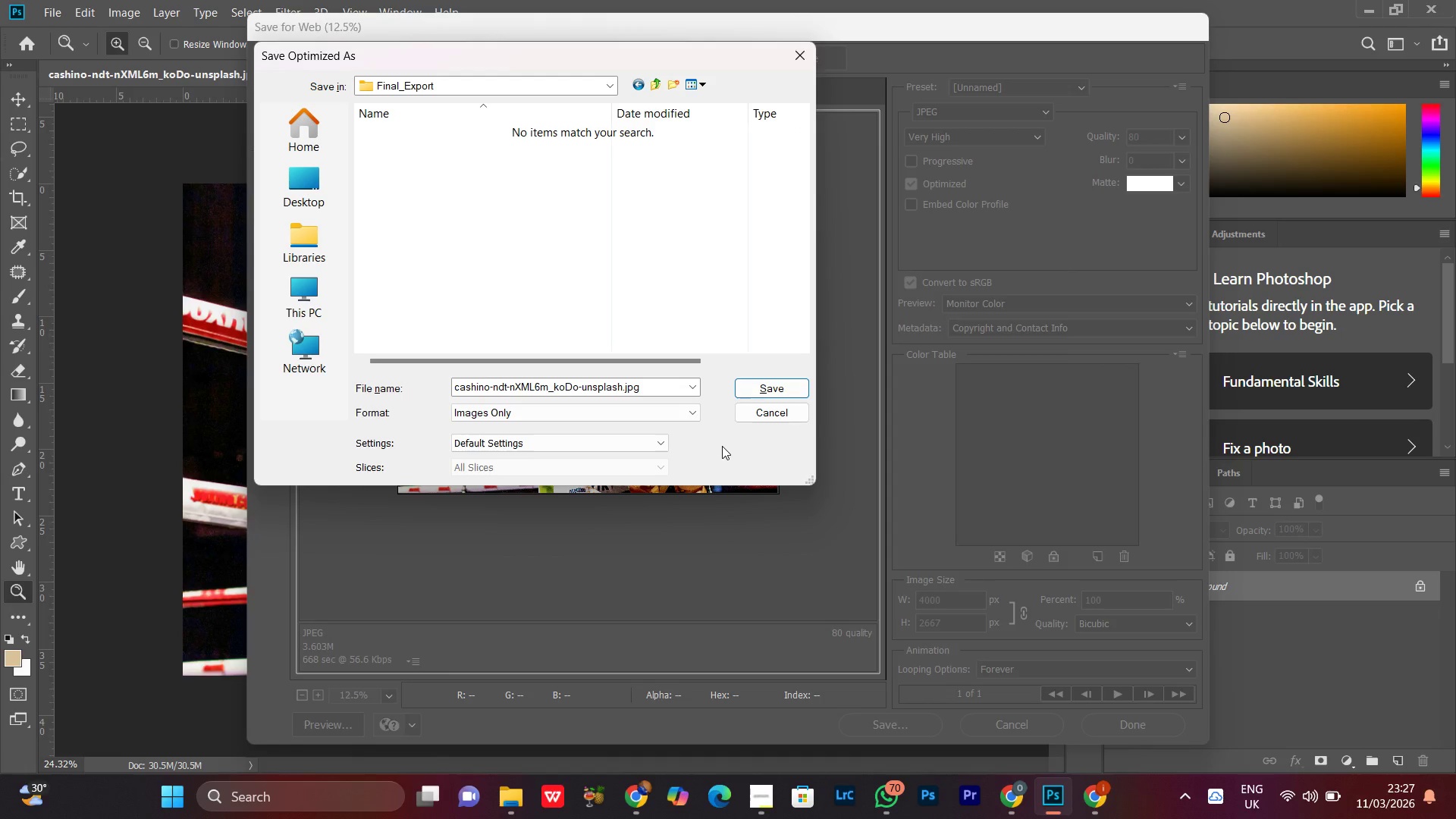 
key(Enter)
 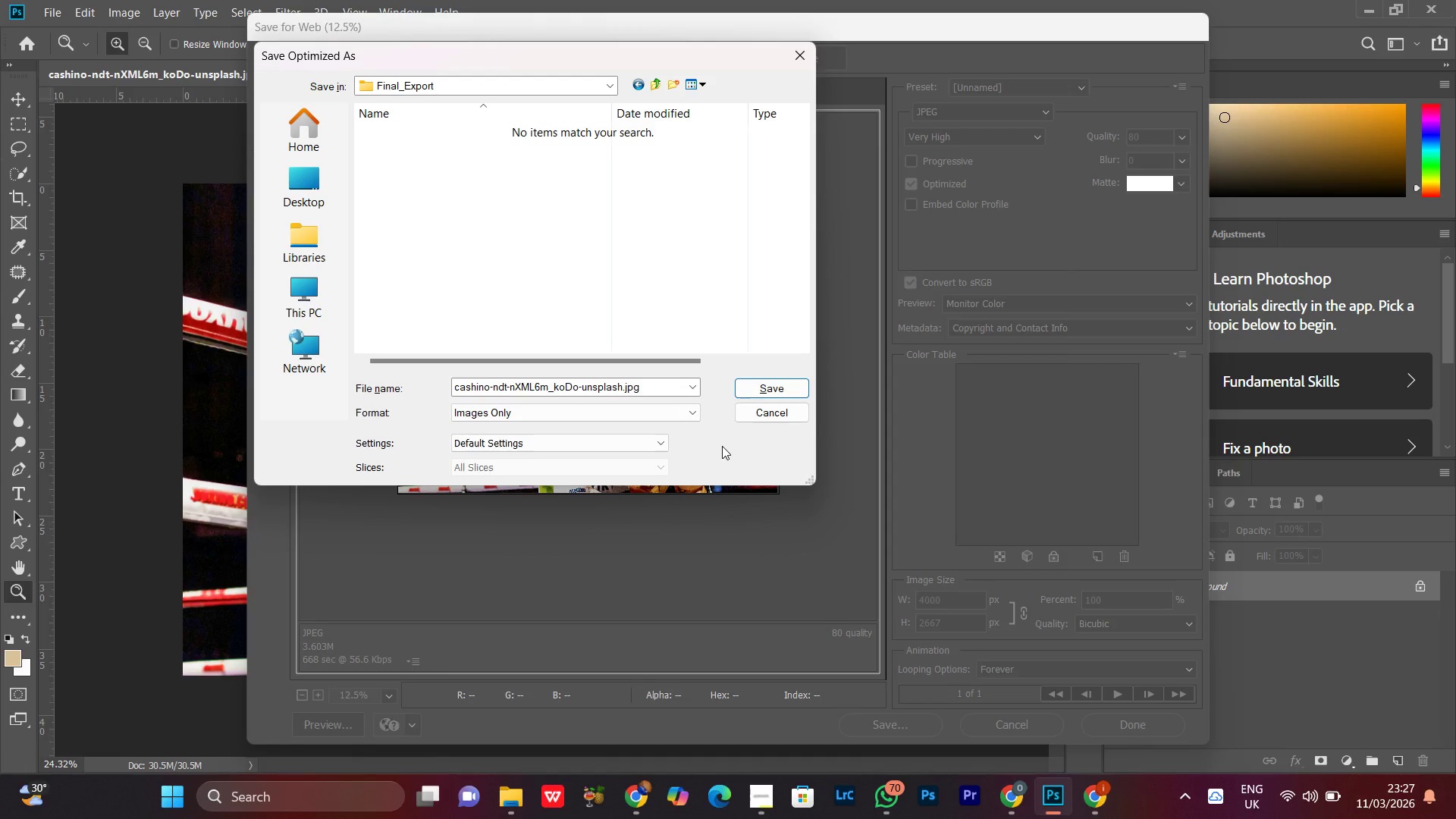 
key(Enter)
 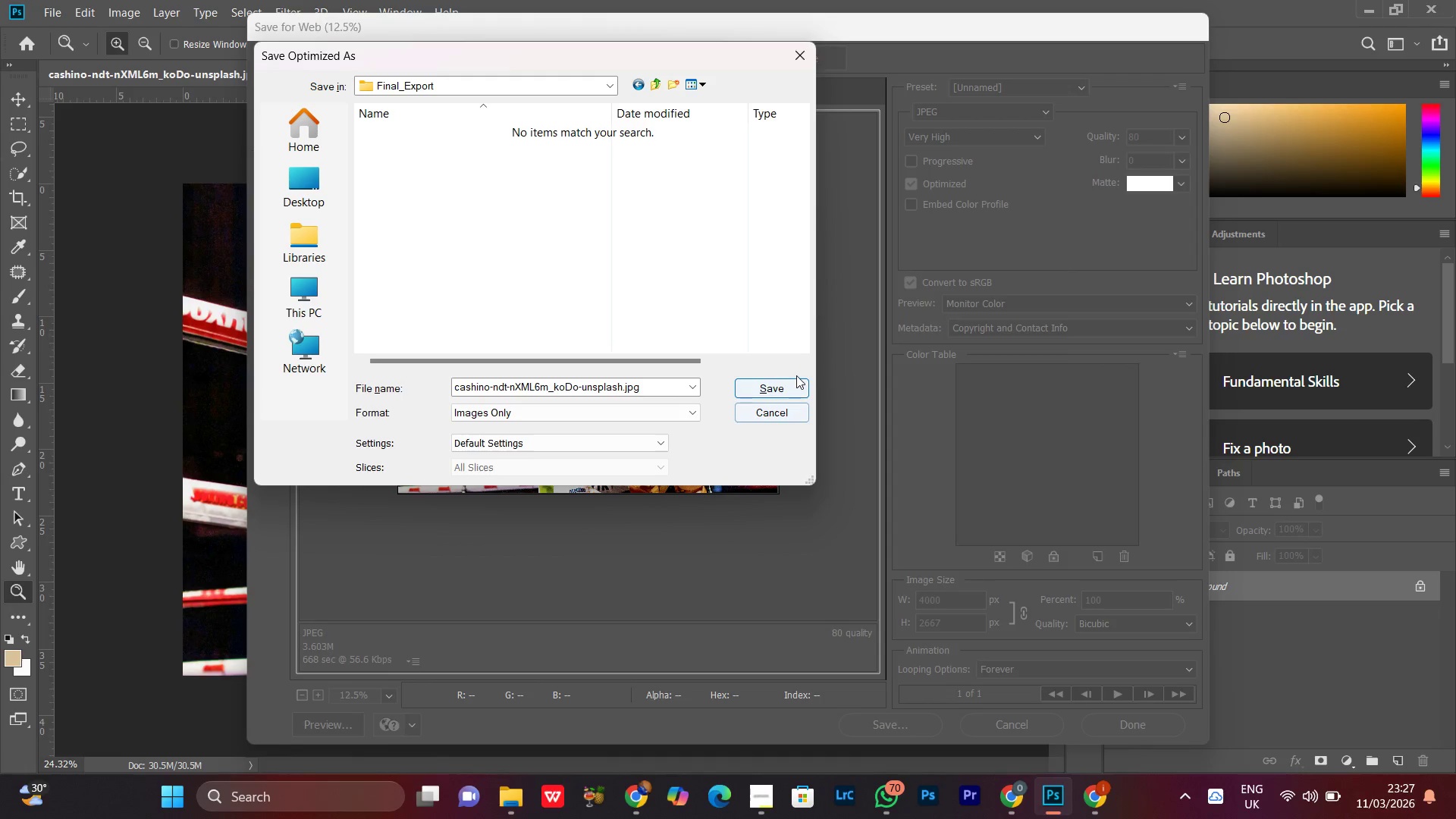 
left_click([771, 384])
 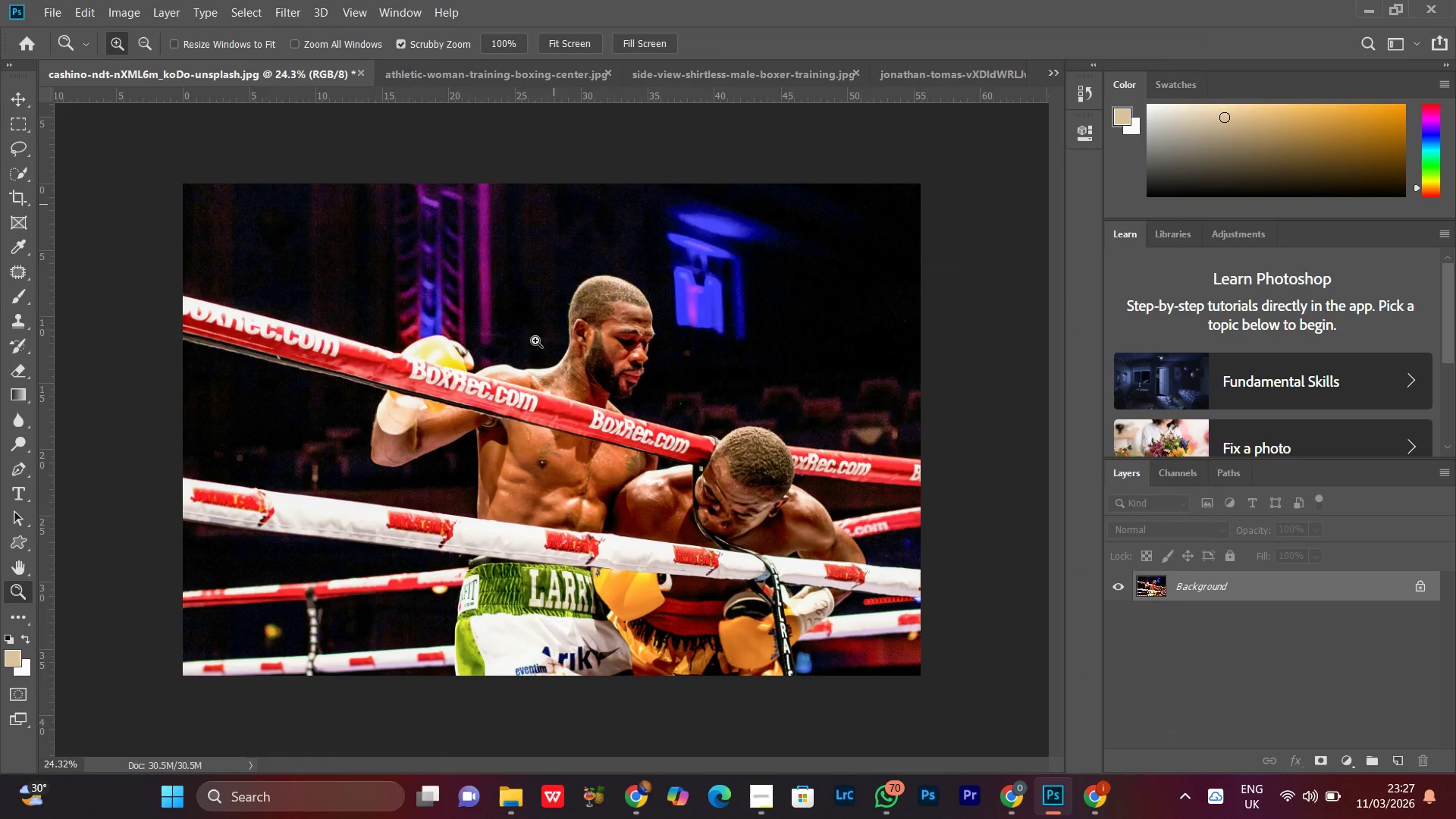 
wait(6.67)
 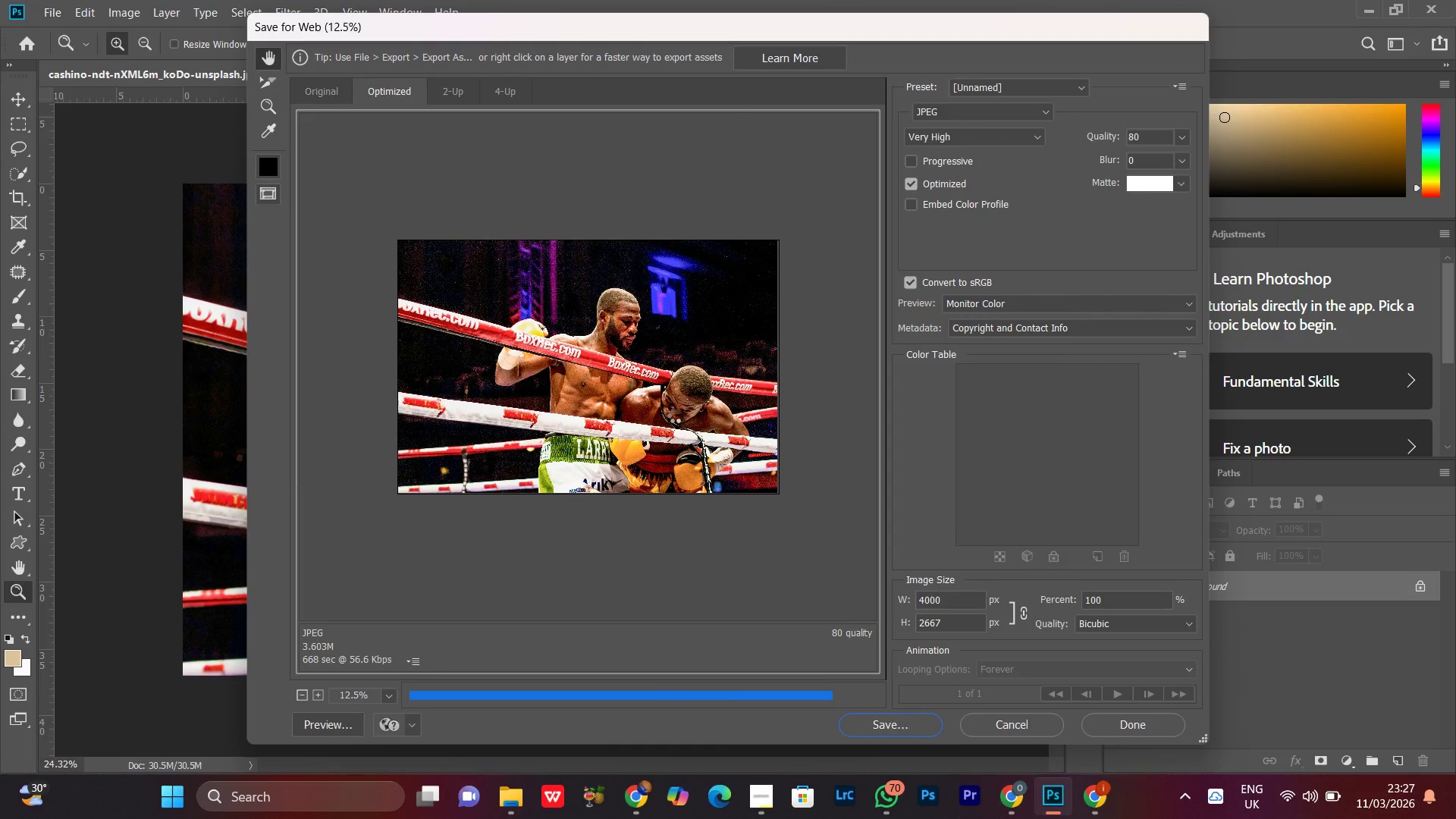 
left_click_drag(start_coordinate=[637, 330], to_coordinate=[603, 435])
 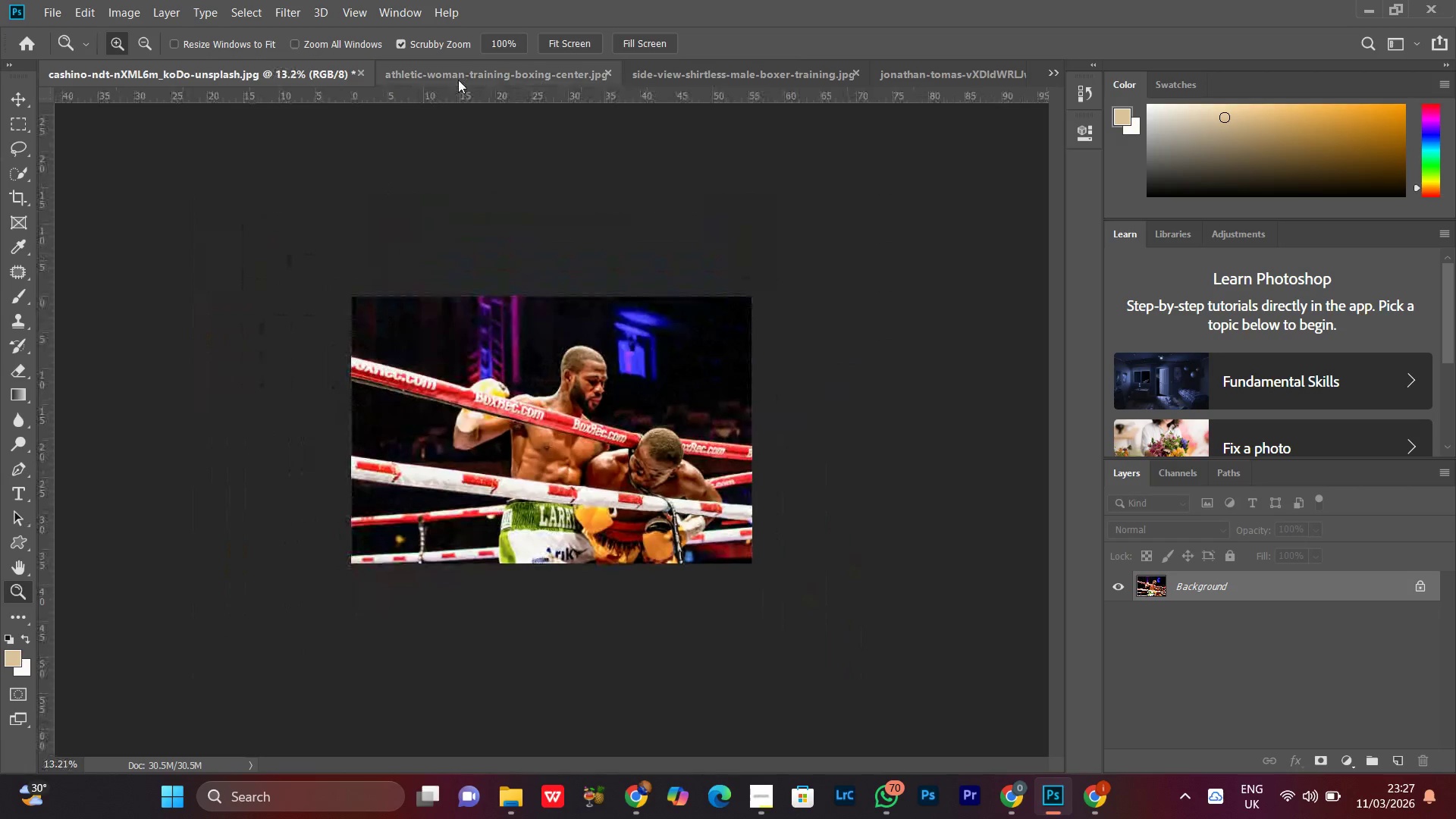 
left_click([458, 80])
 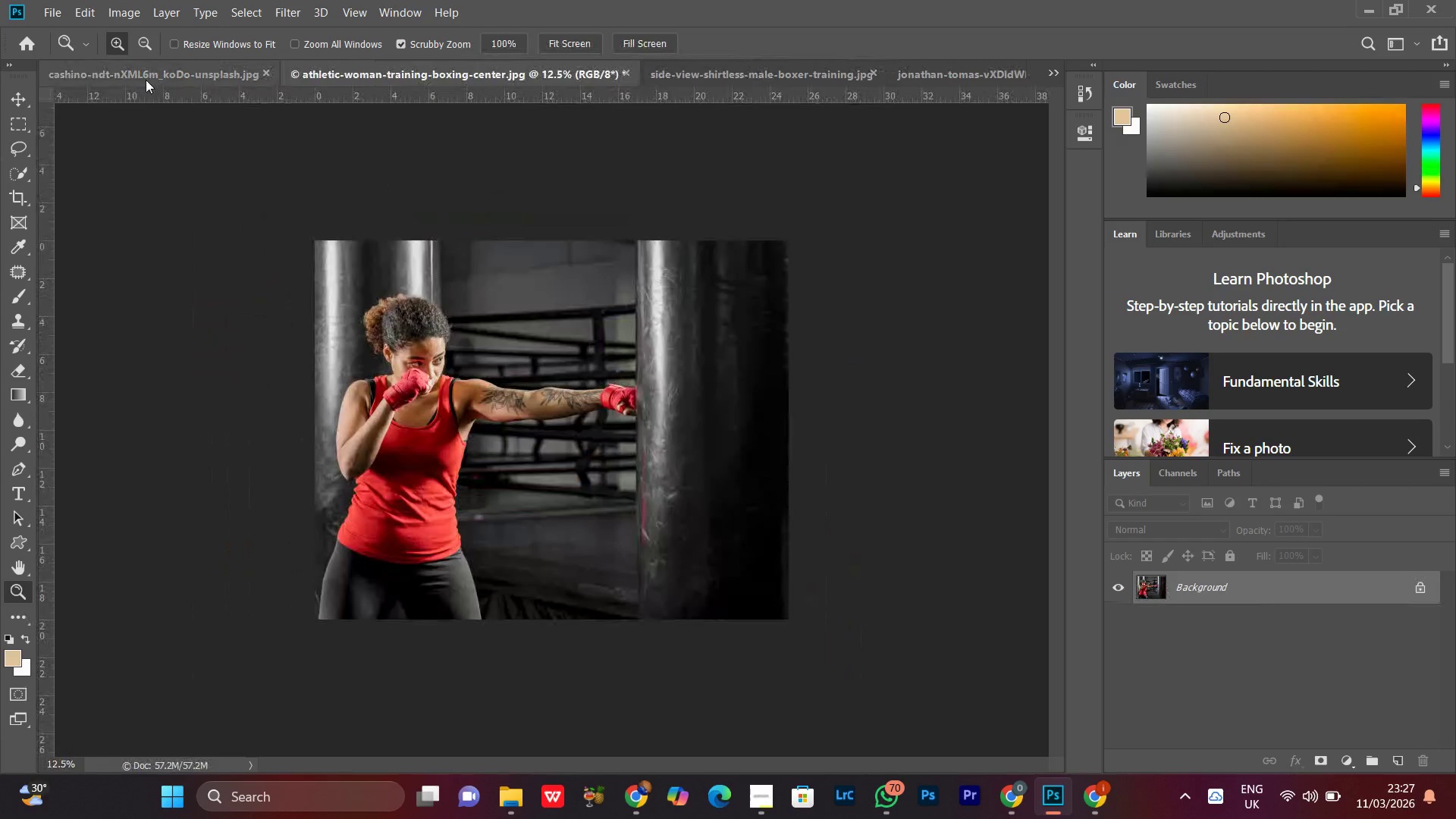 
left_click([152, 74])
 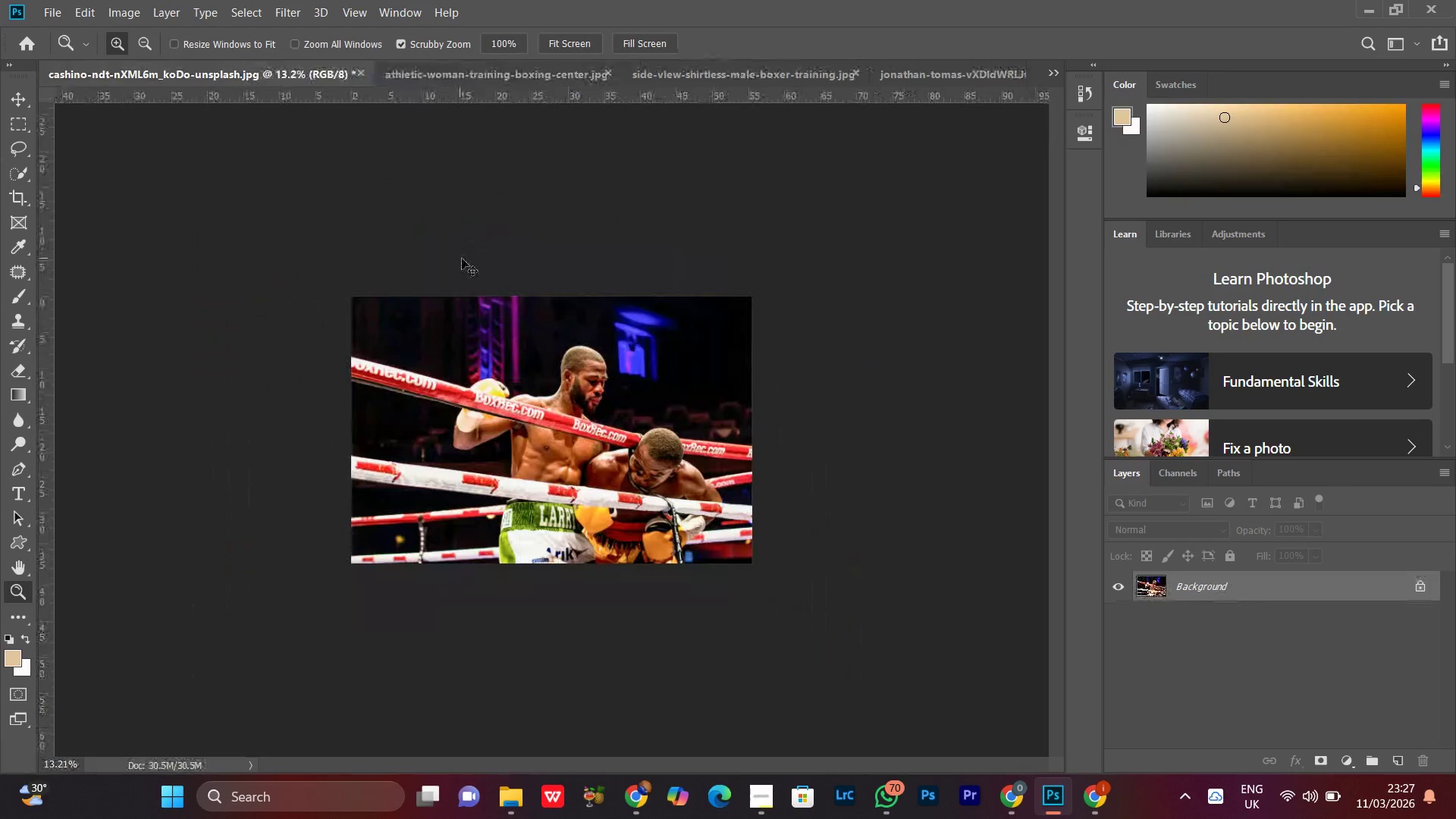 
hold_key(key=ControlLeft, duration=0.45)
 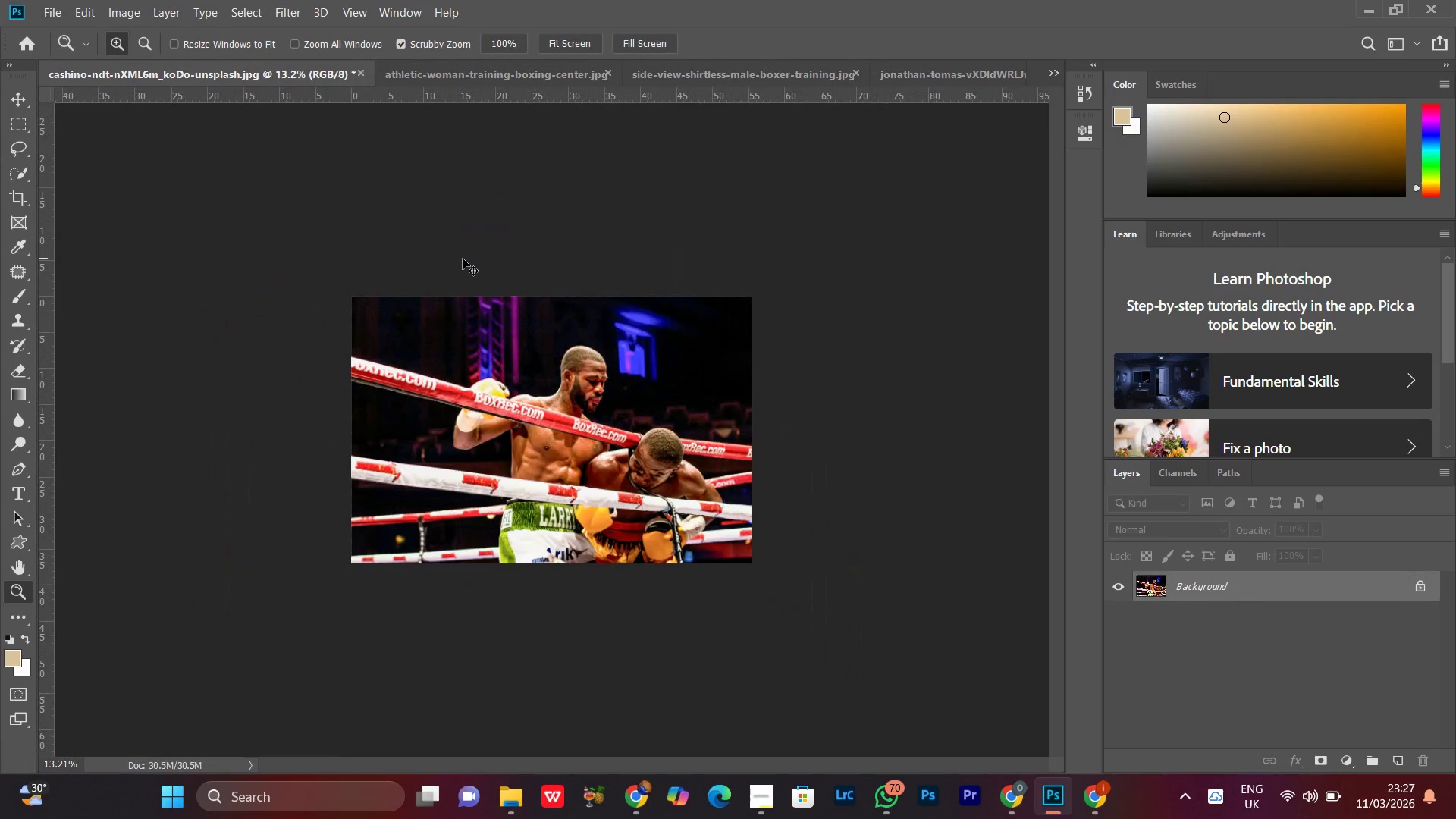 
key(Control+W)
 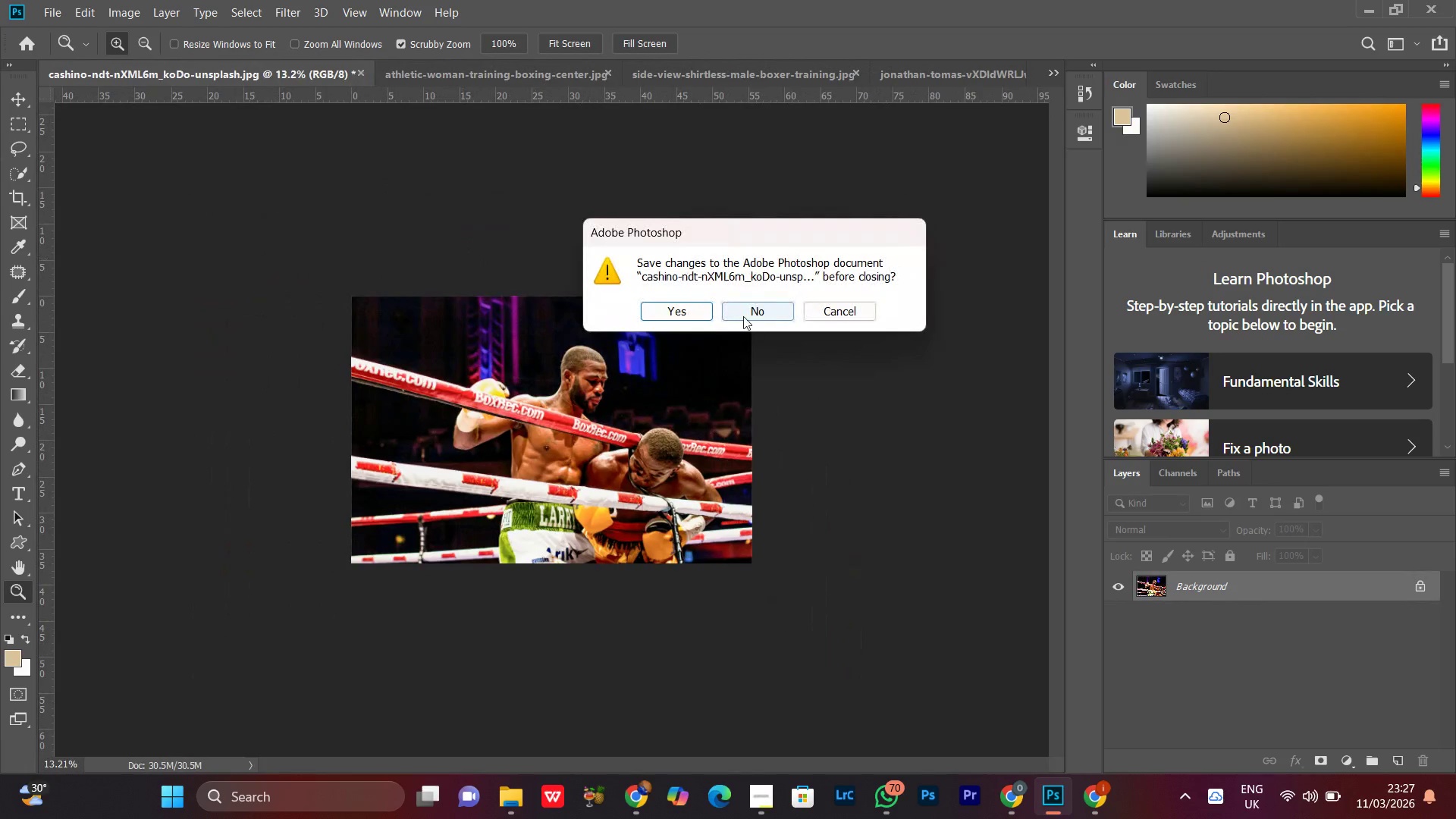 
left_click([743, 316])
 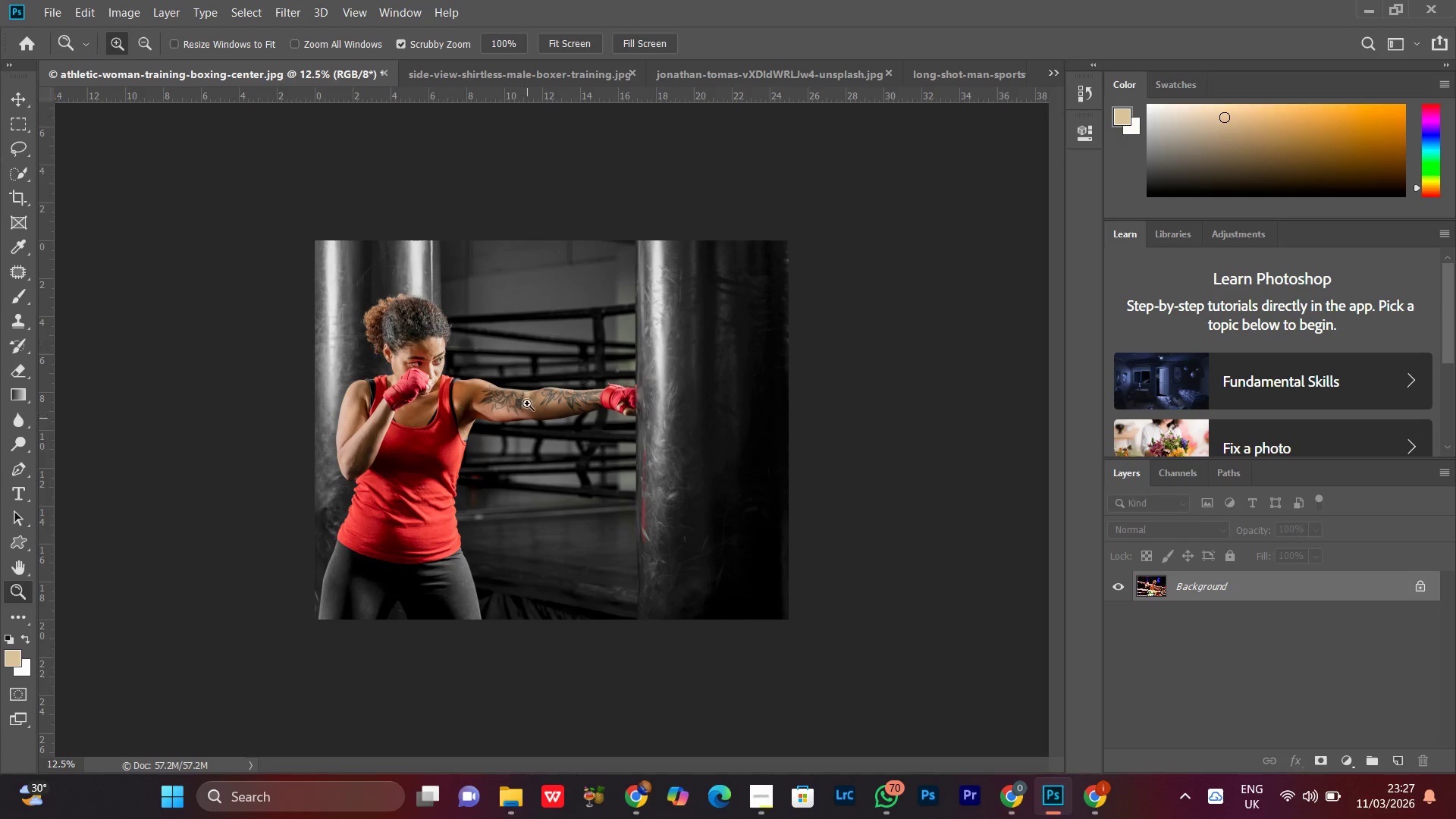 
left_click_drag(start_coordinate=[525, 400], to_coordinate=[525, 389])
 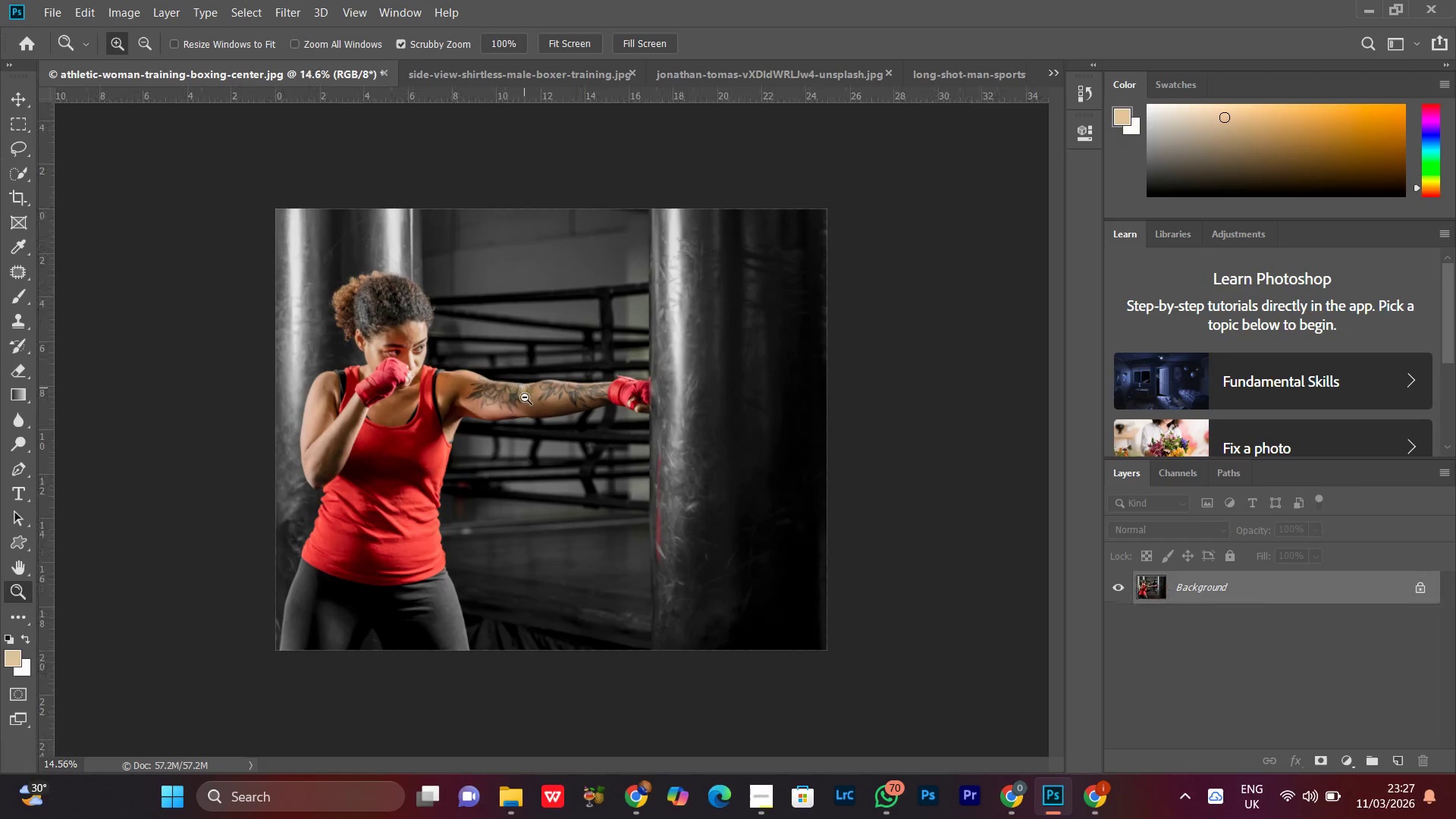 
left_click_drag(start_coordinate=[525, 388], to_coordinate=[516, 416])
 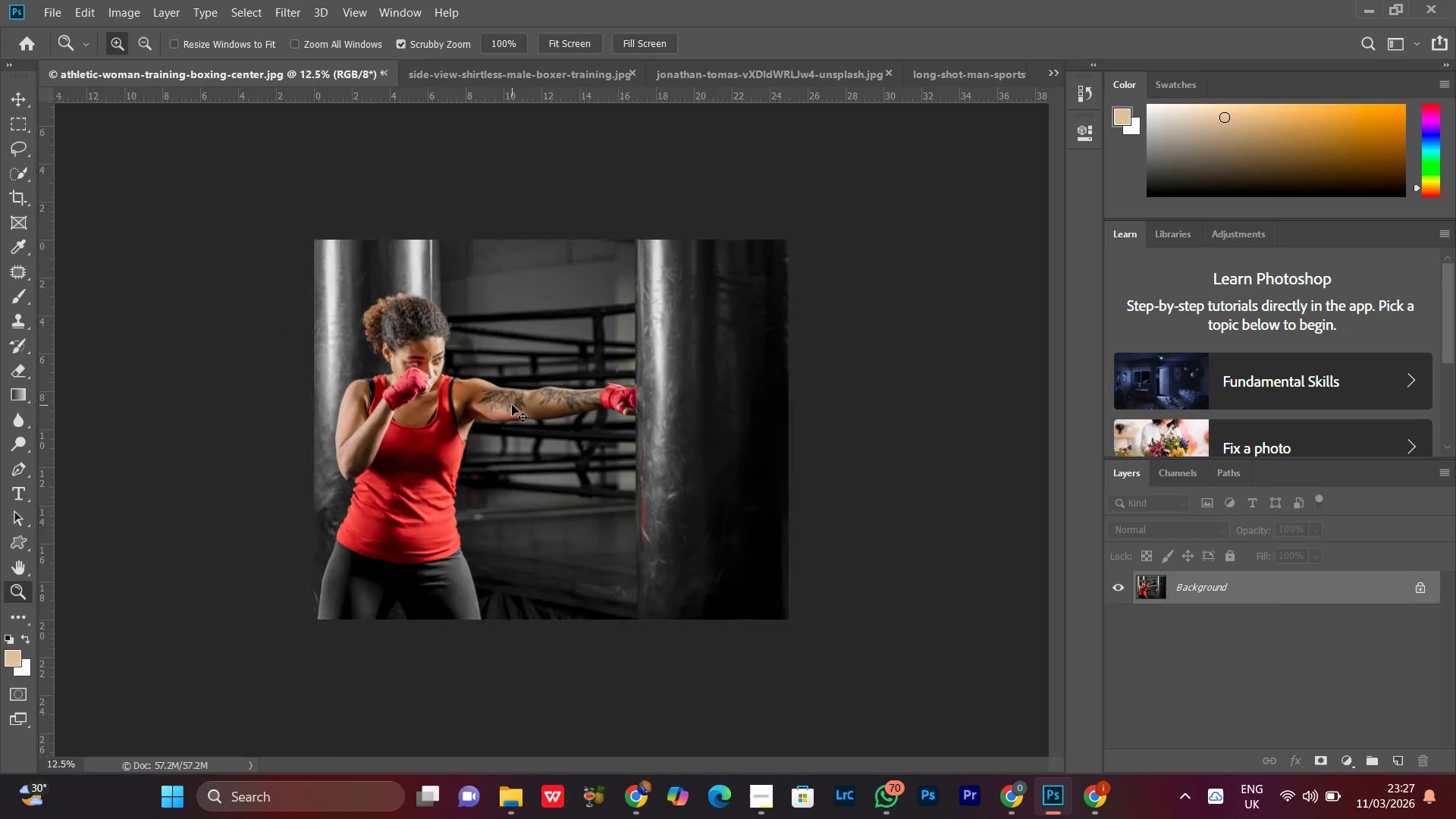 
key(Alt+Control+Shift+S)
 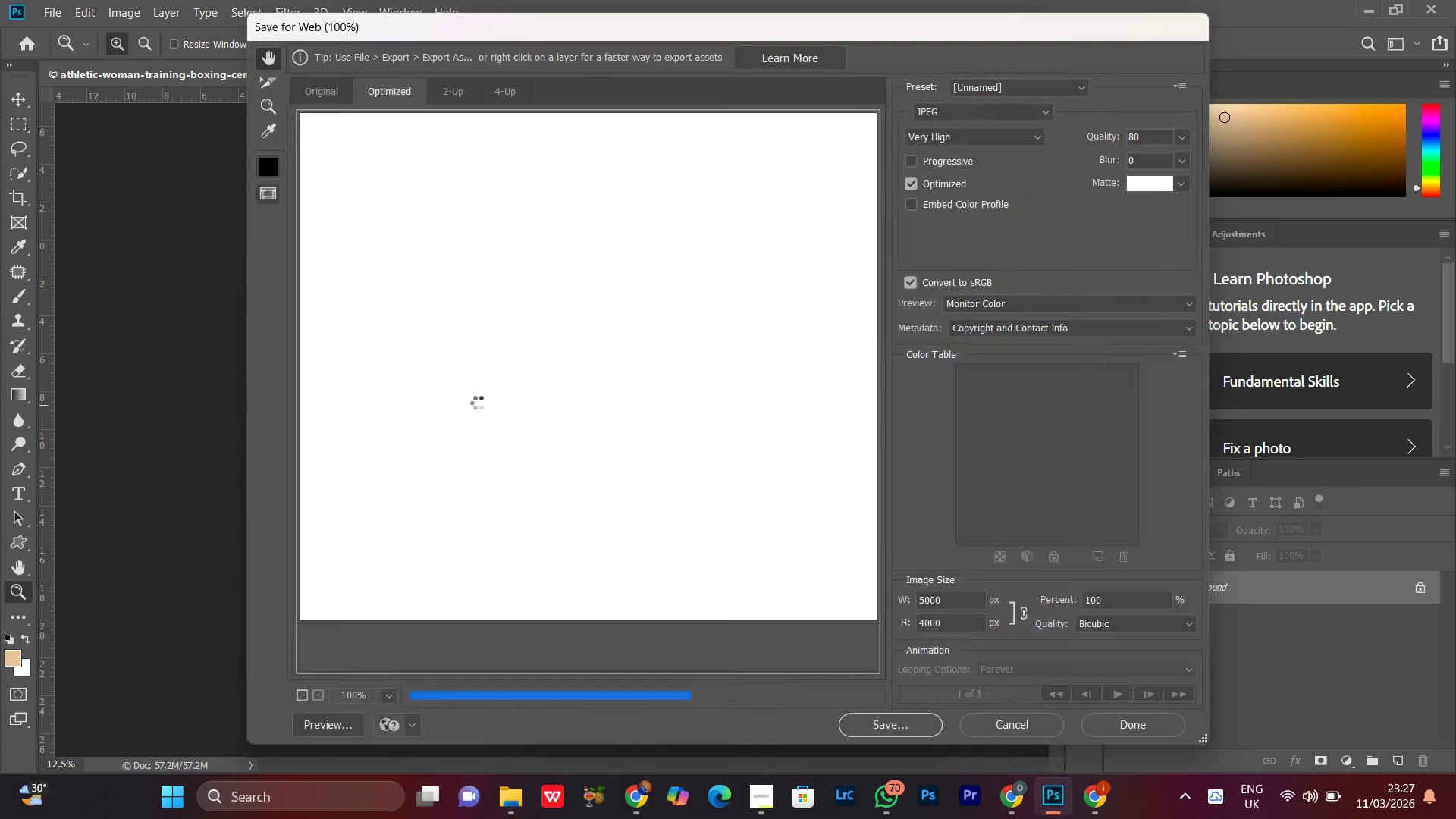 
left_click([584, 416])
 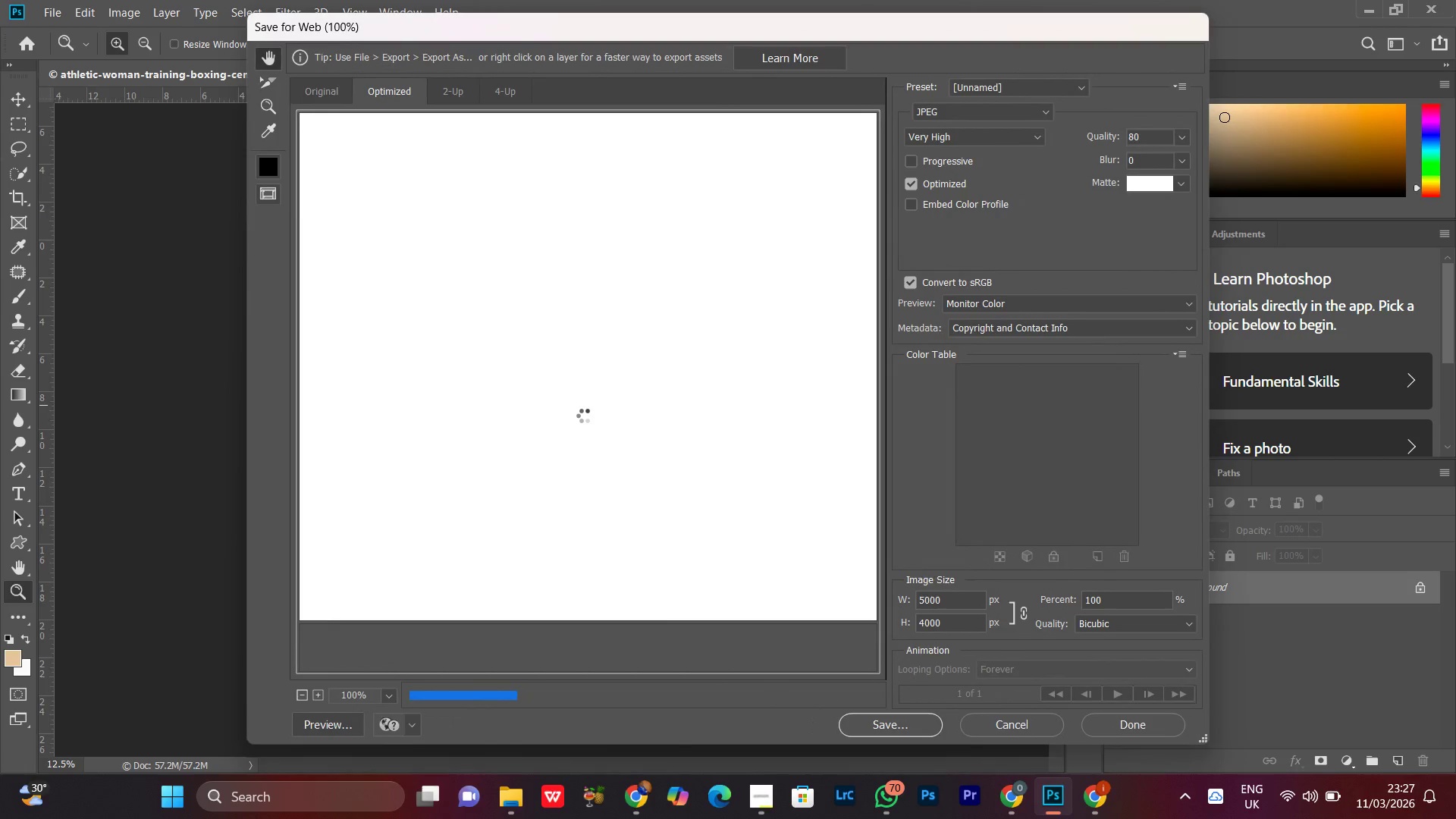 
left_click([584, 416])
 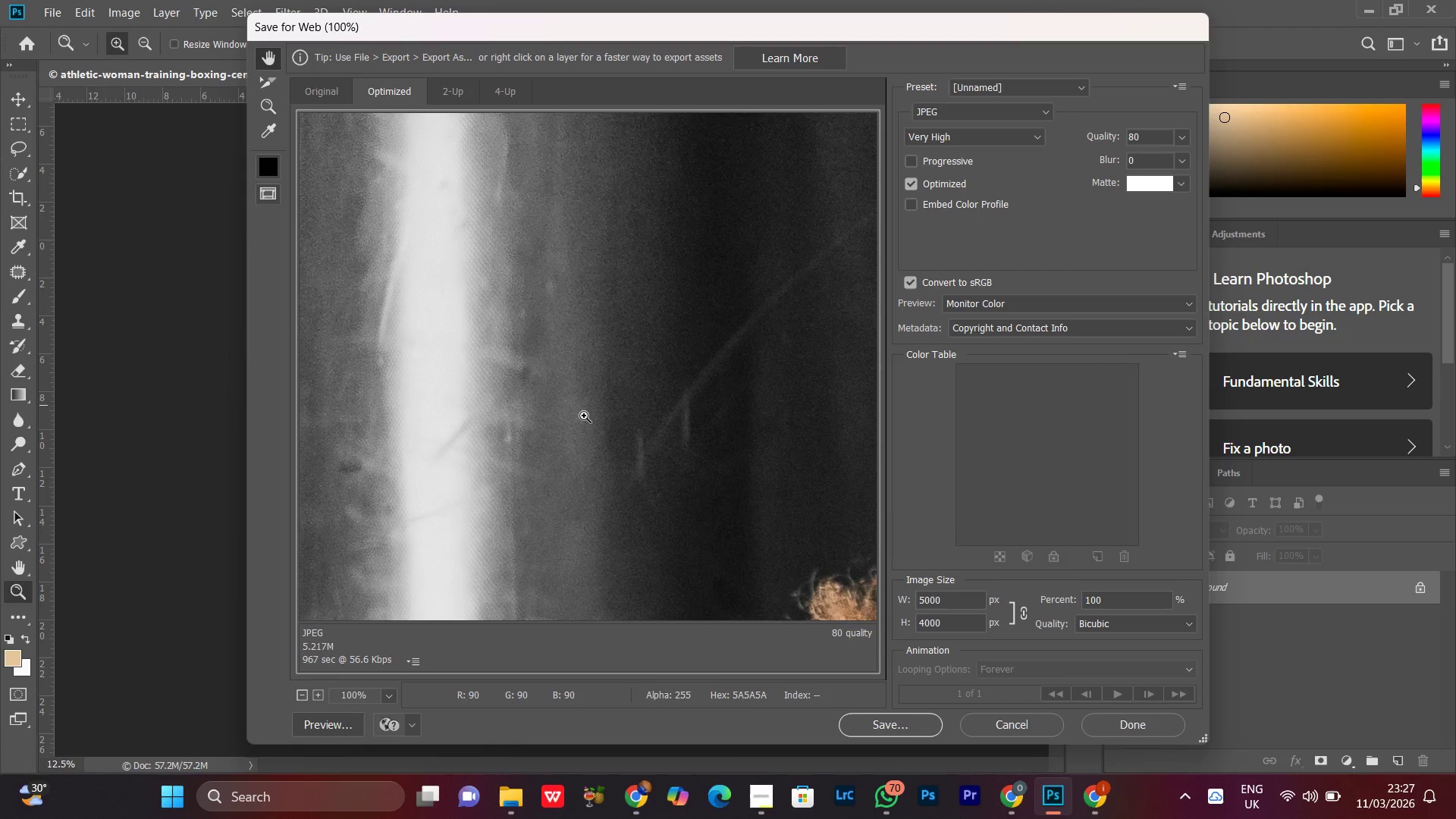 
key(Control+Minus)
 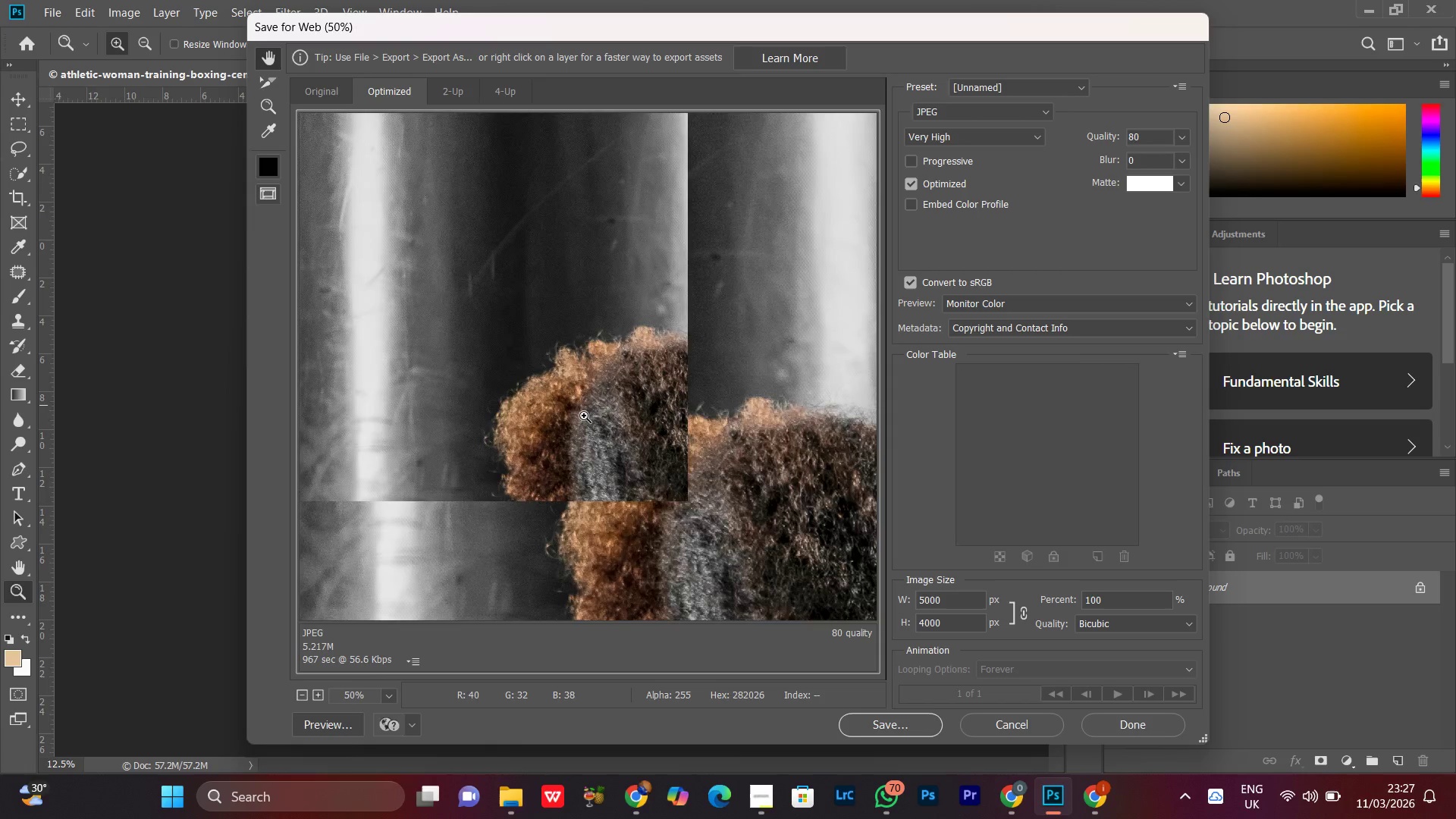 
key(Control+Minus)
 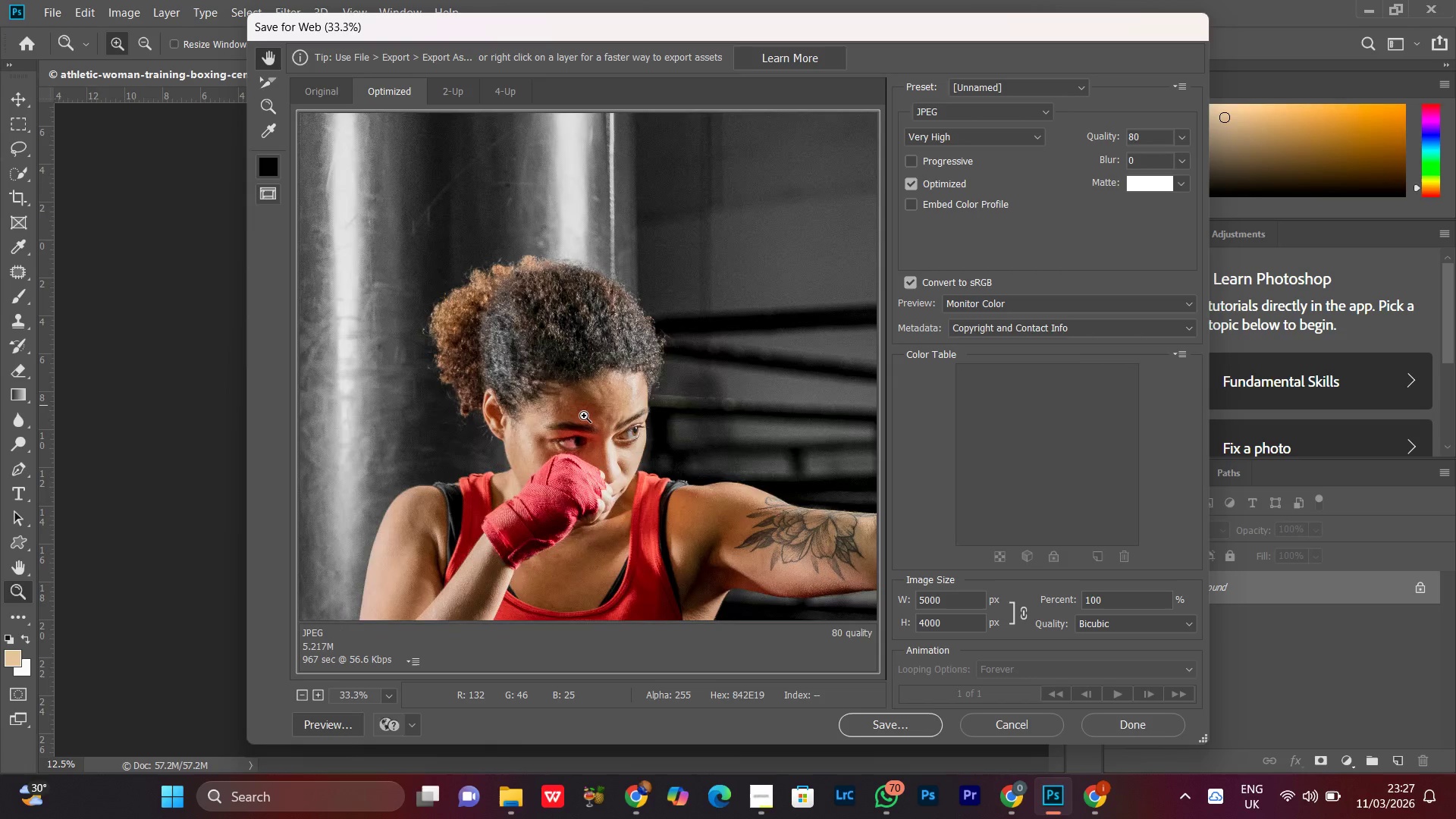 
key(Control+Minus)
 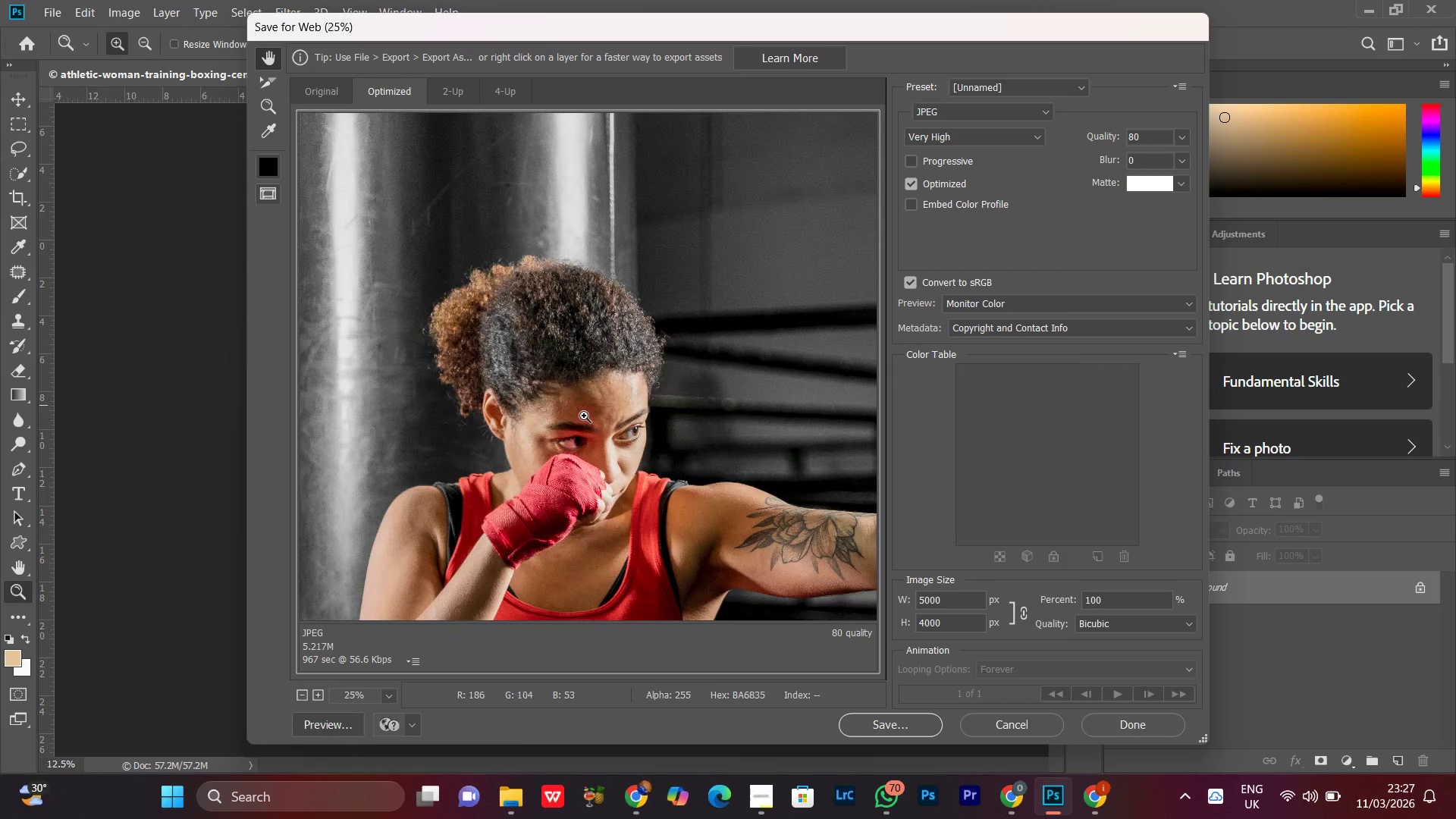 
key(Control+Minus)
 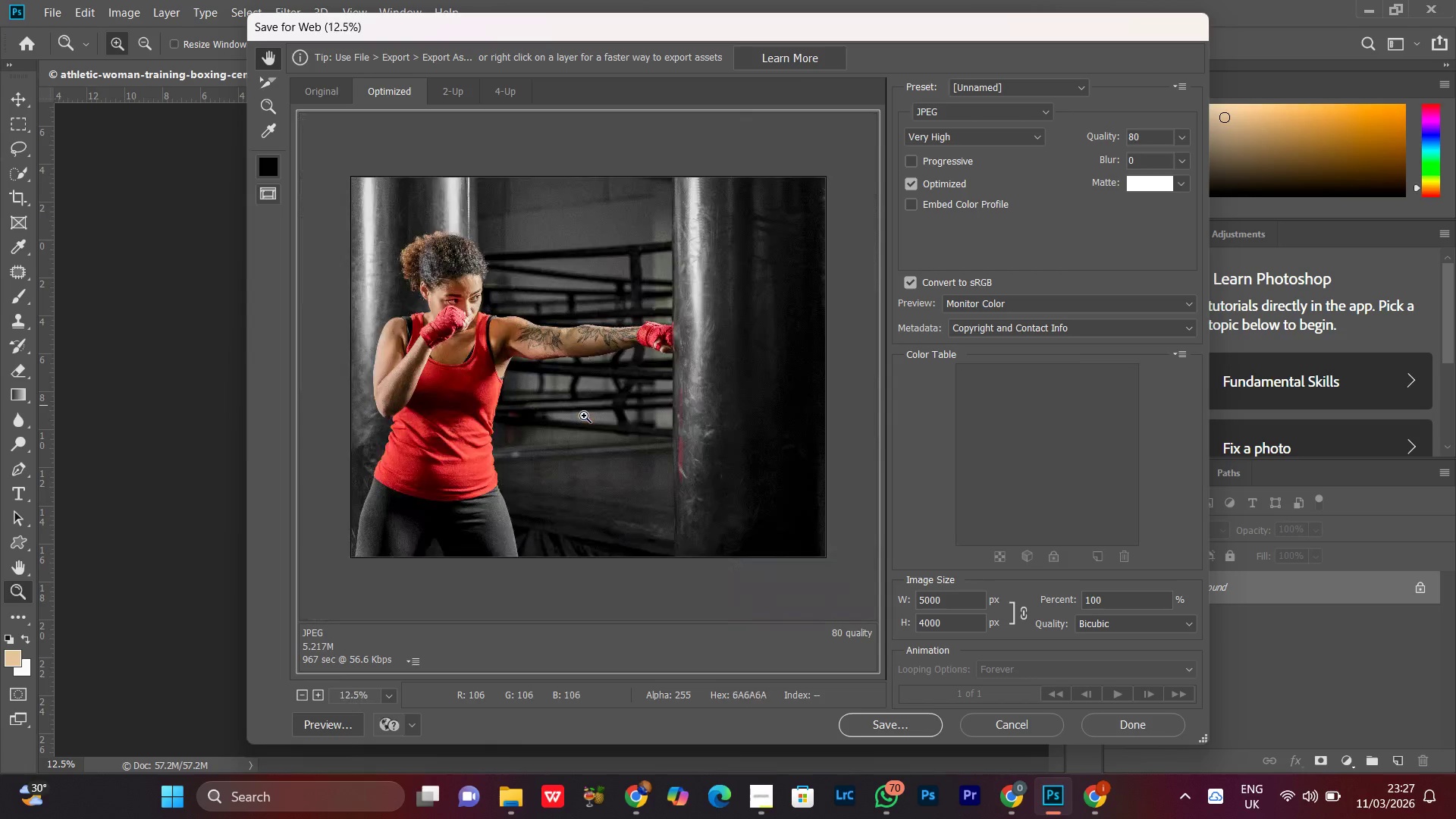 
key(Control+Minus)
 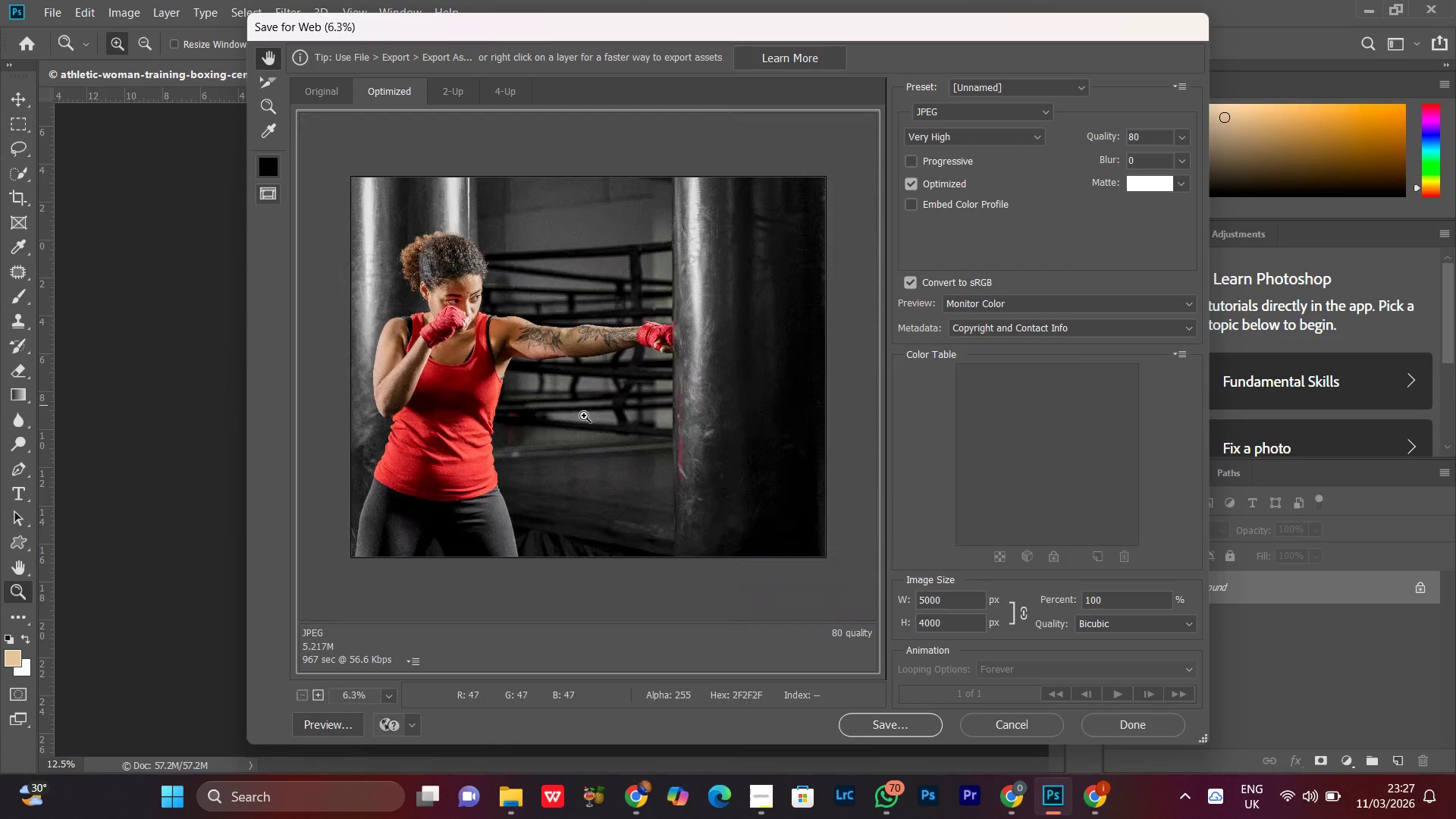 
key(Control+Minus)
 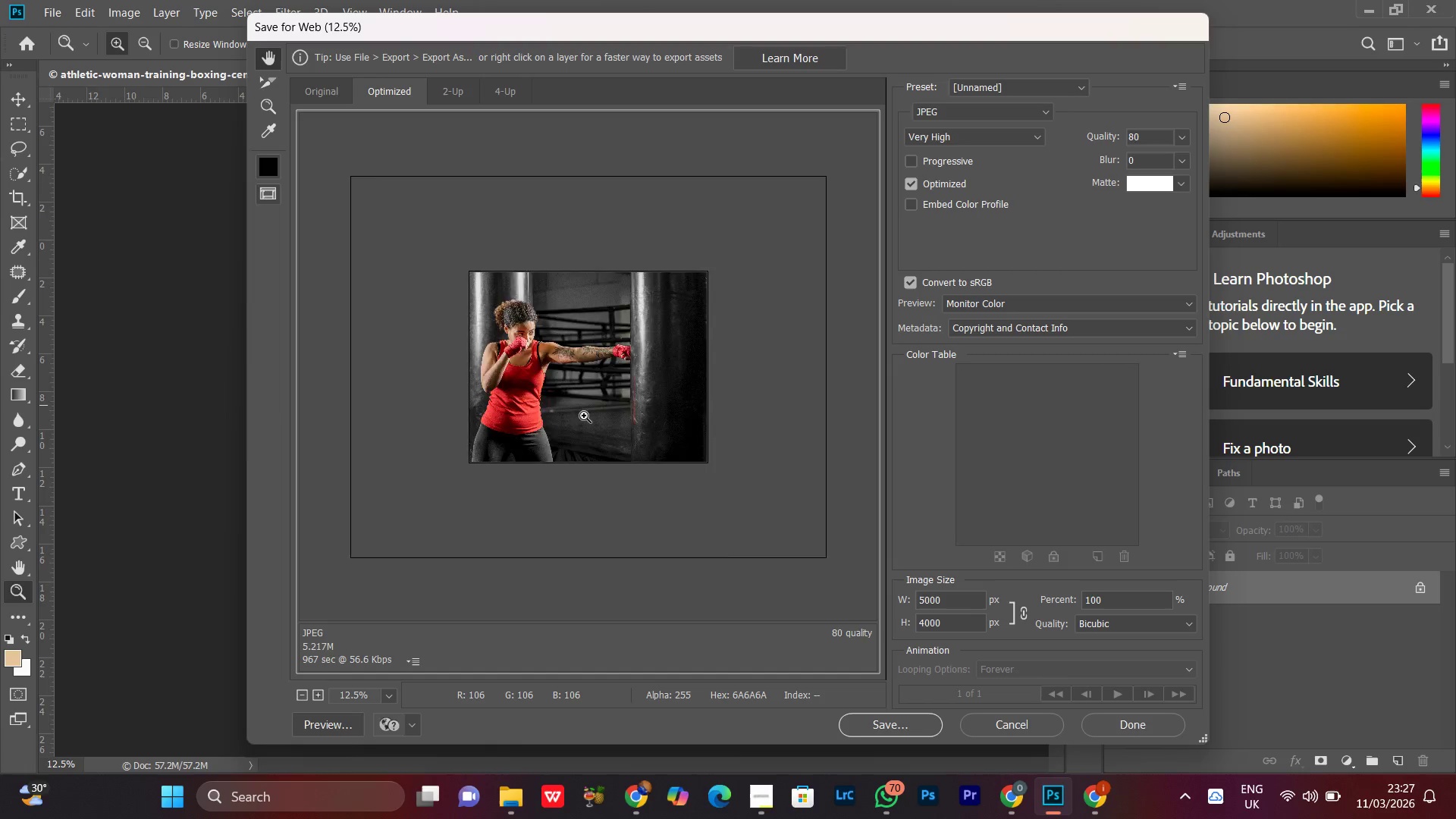 
key(Control+Equal)
 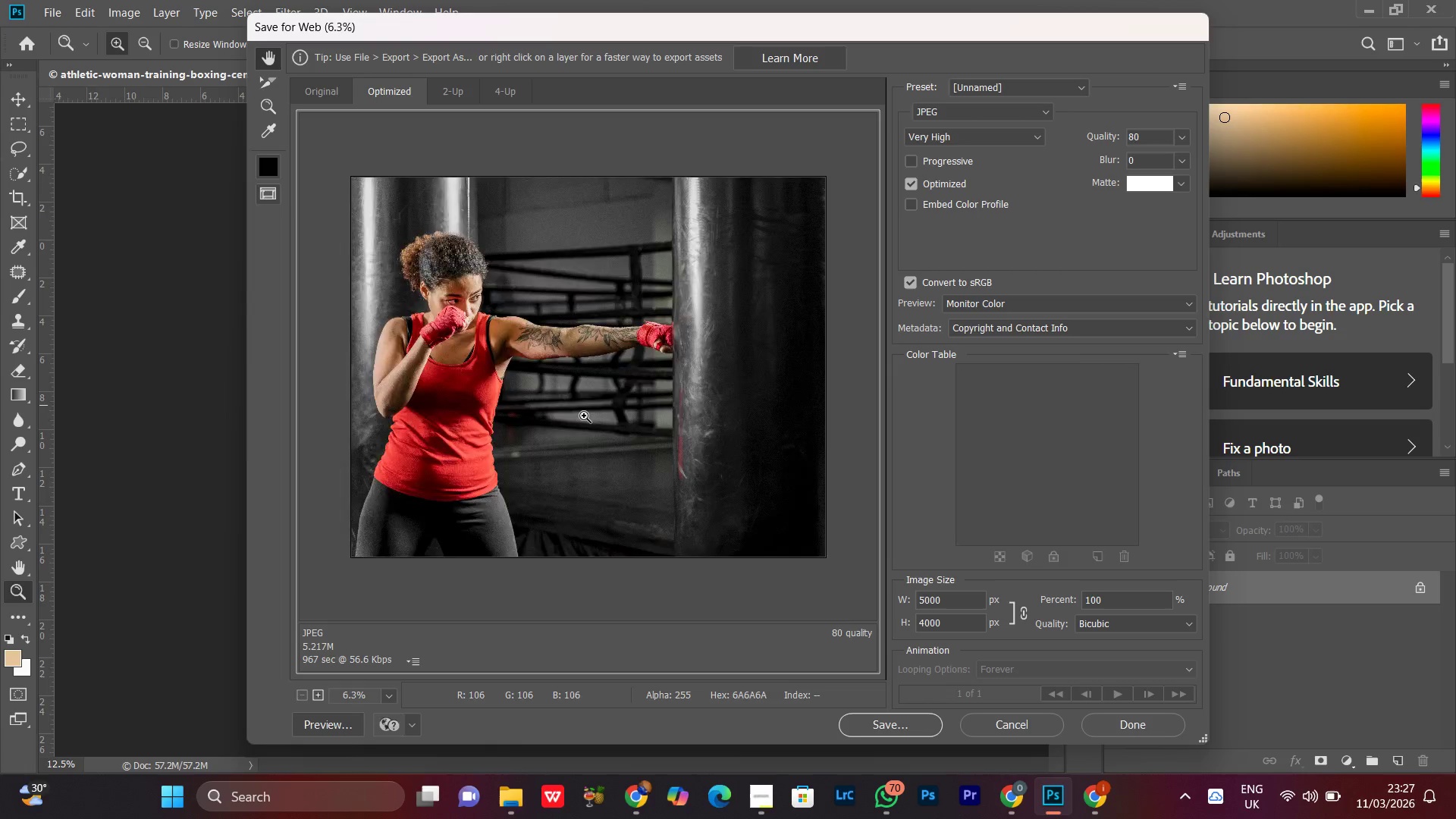 
key(Control+Minus)
 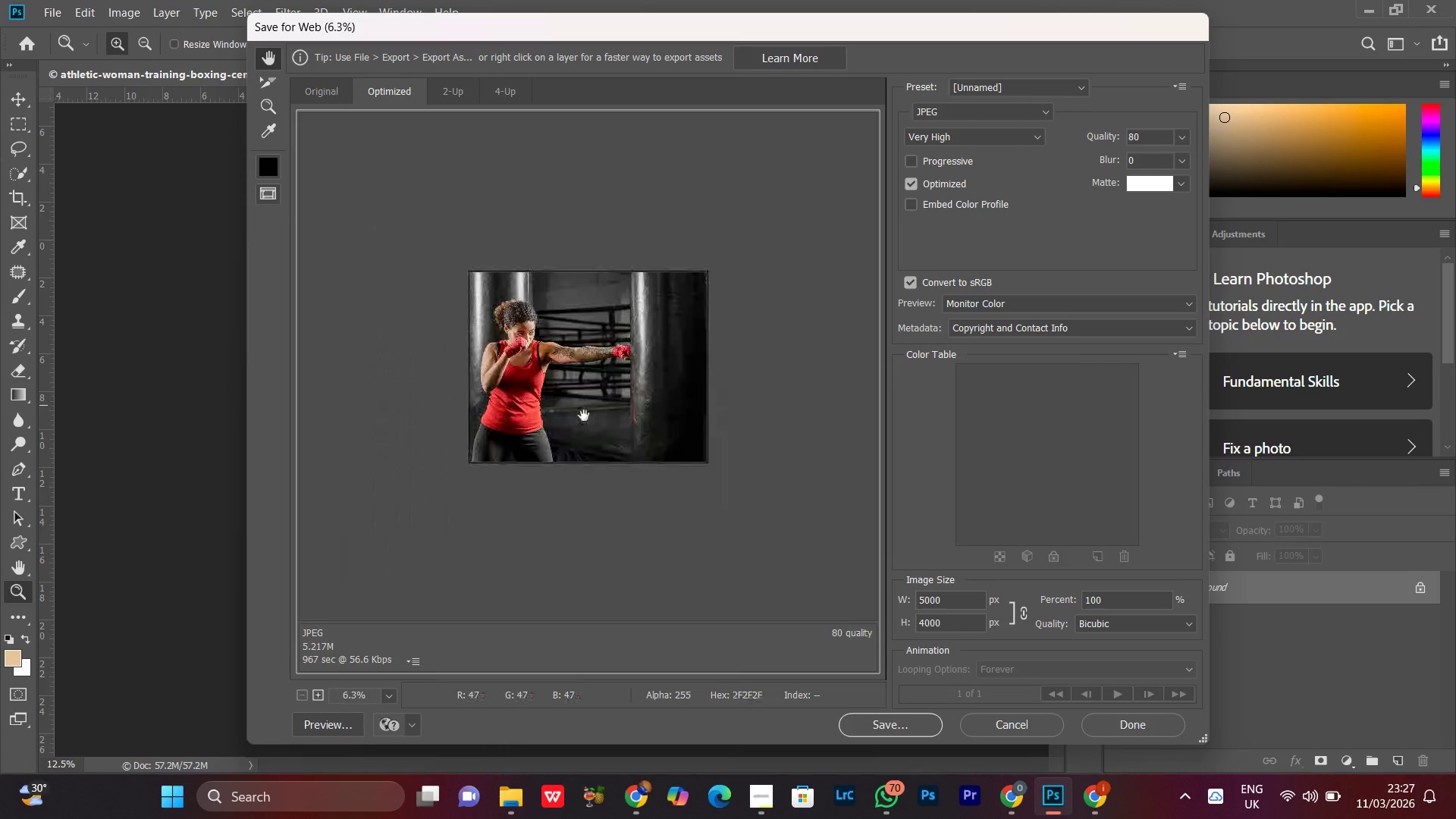 
key(Enter)
 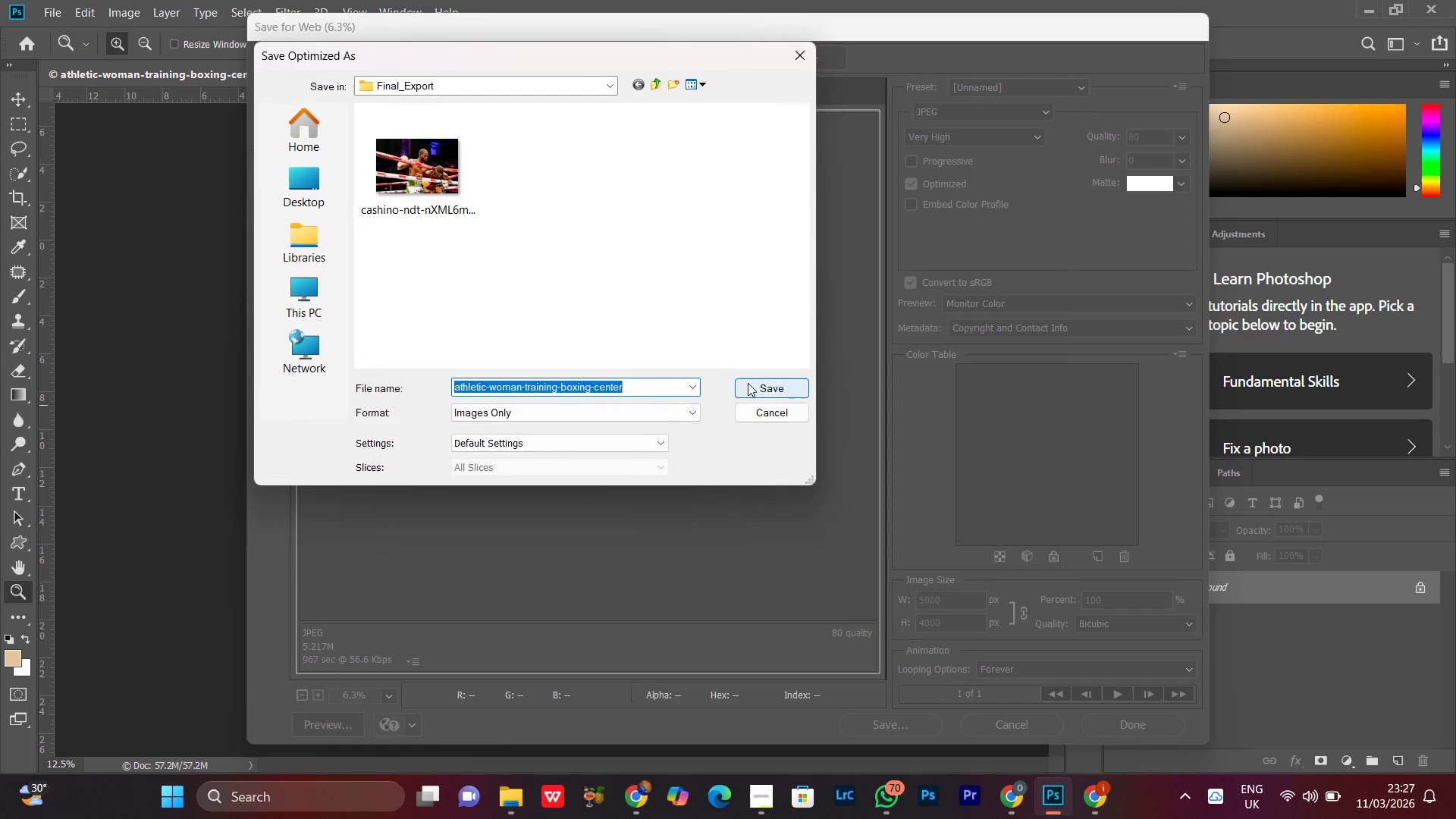 
left_click([748, 383])
 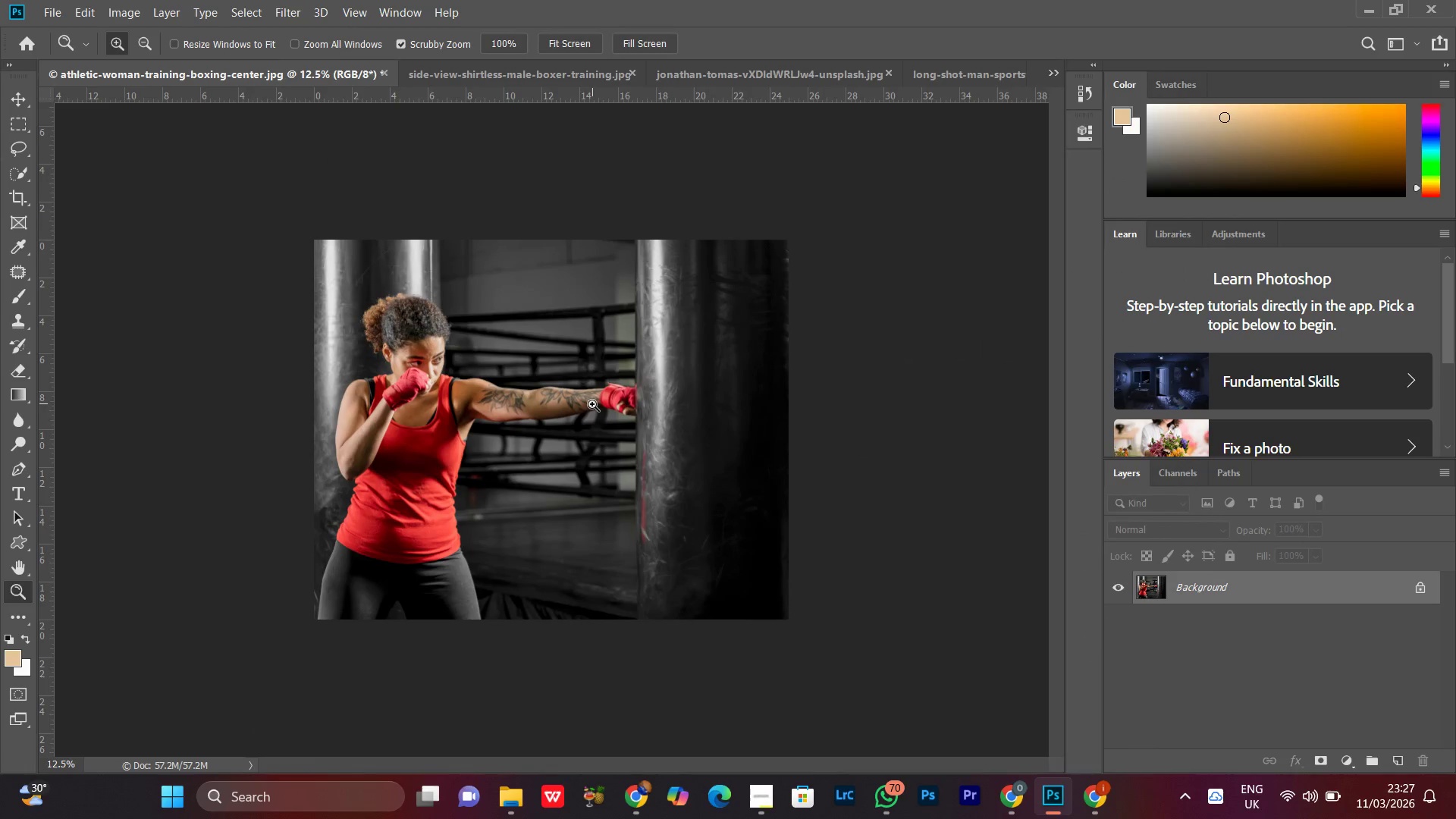 
wait(5.92)
 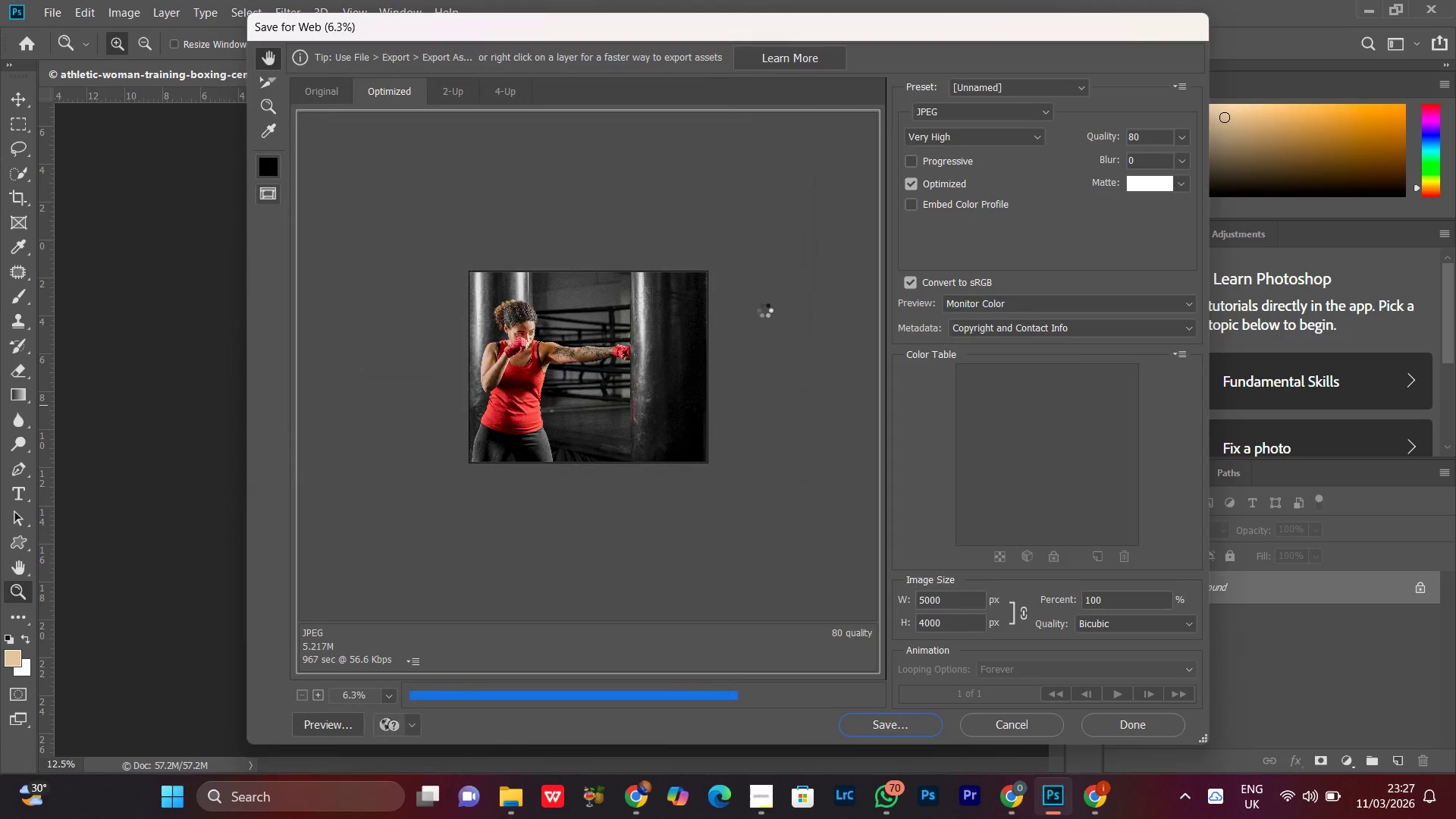 
hold_key(key=ControlLeft, duration=1.52)
 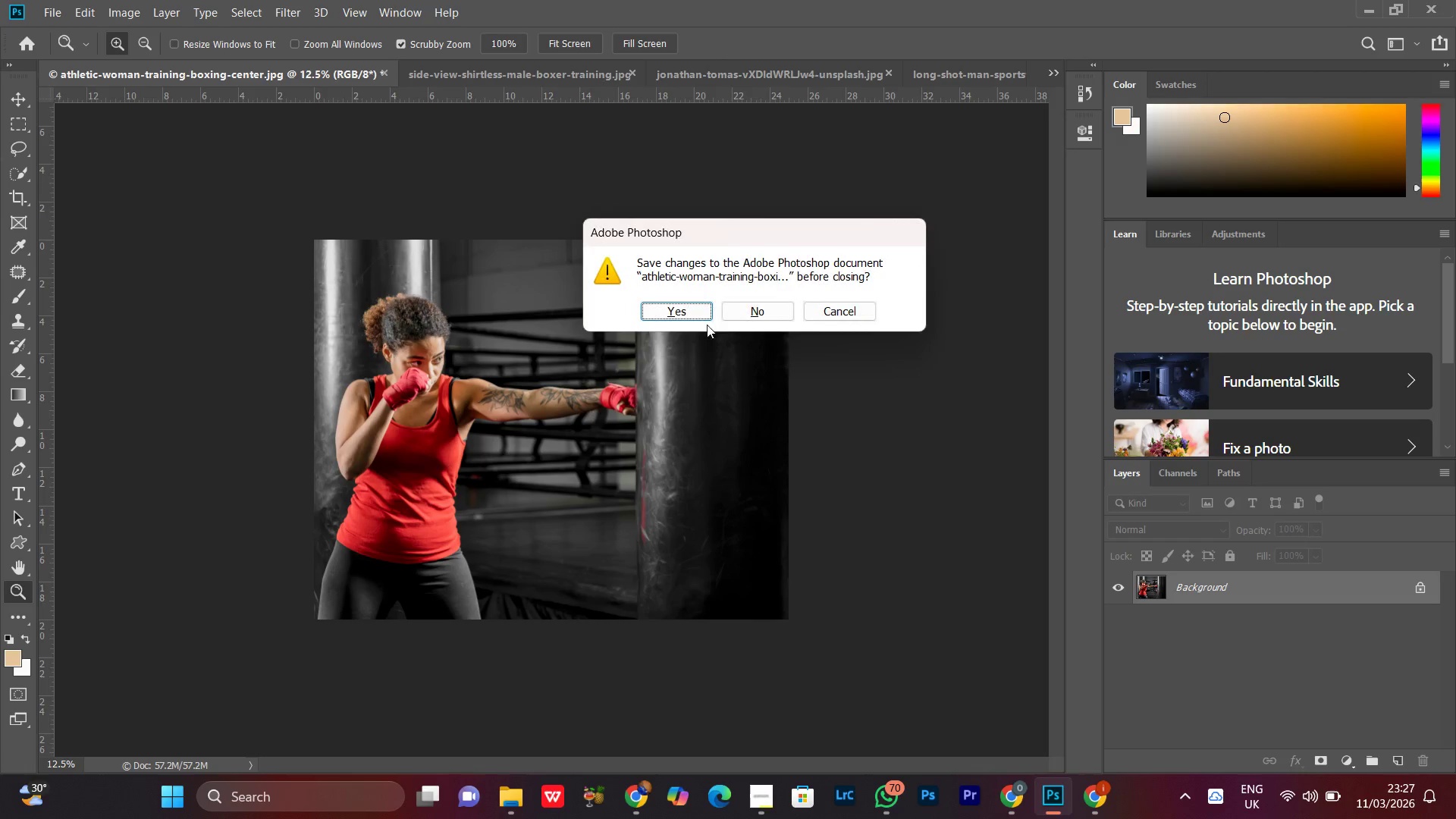 
key(Control+W)
 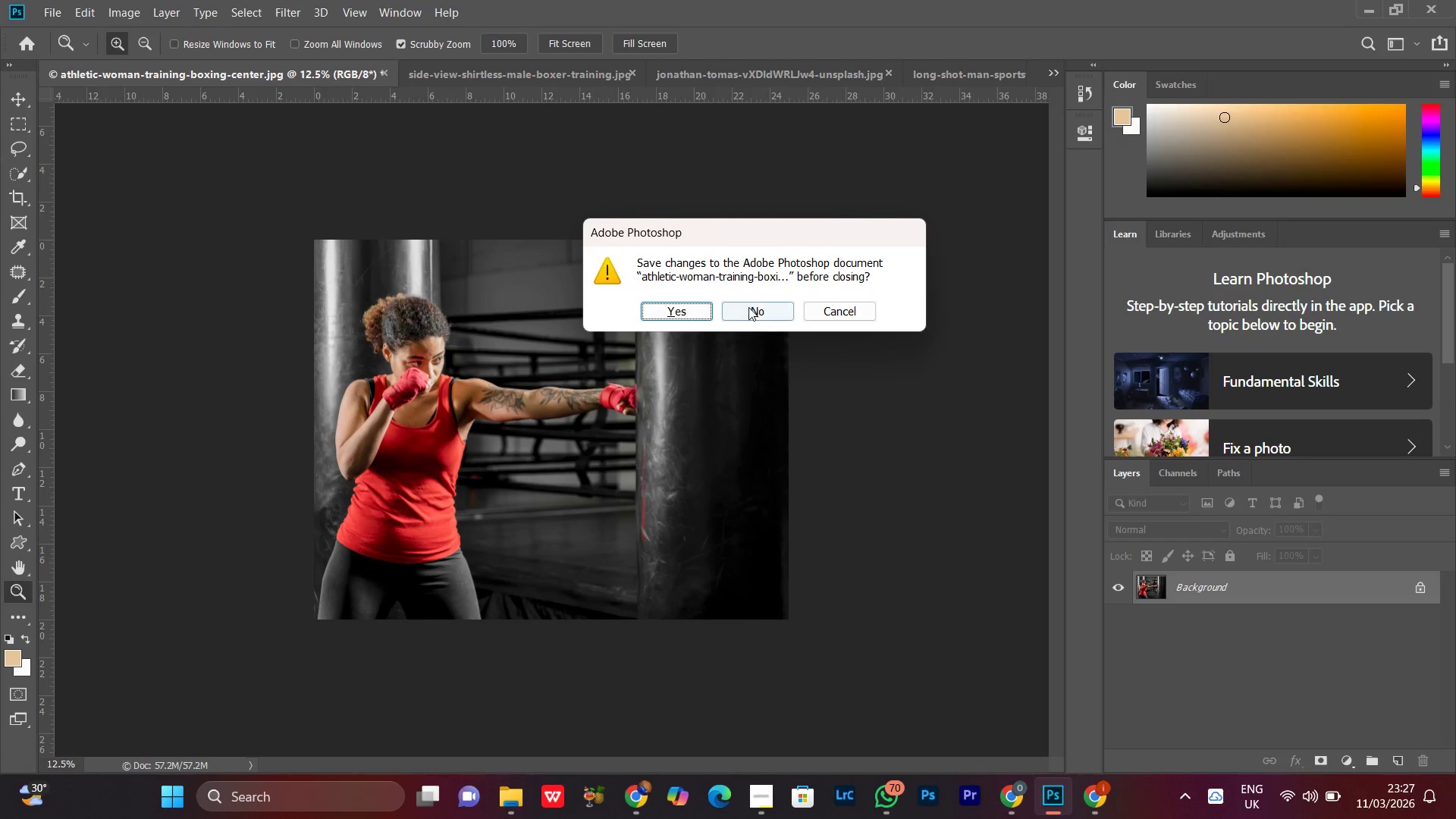 
left_click([752, 309])
 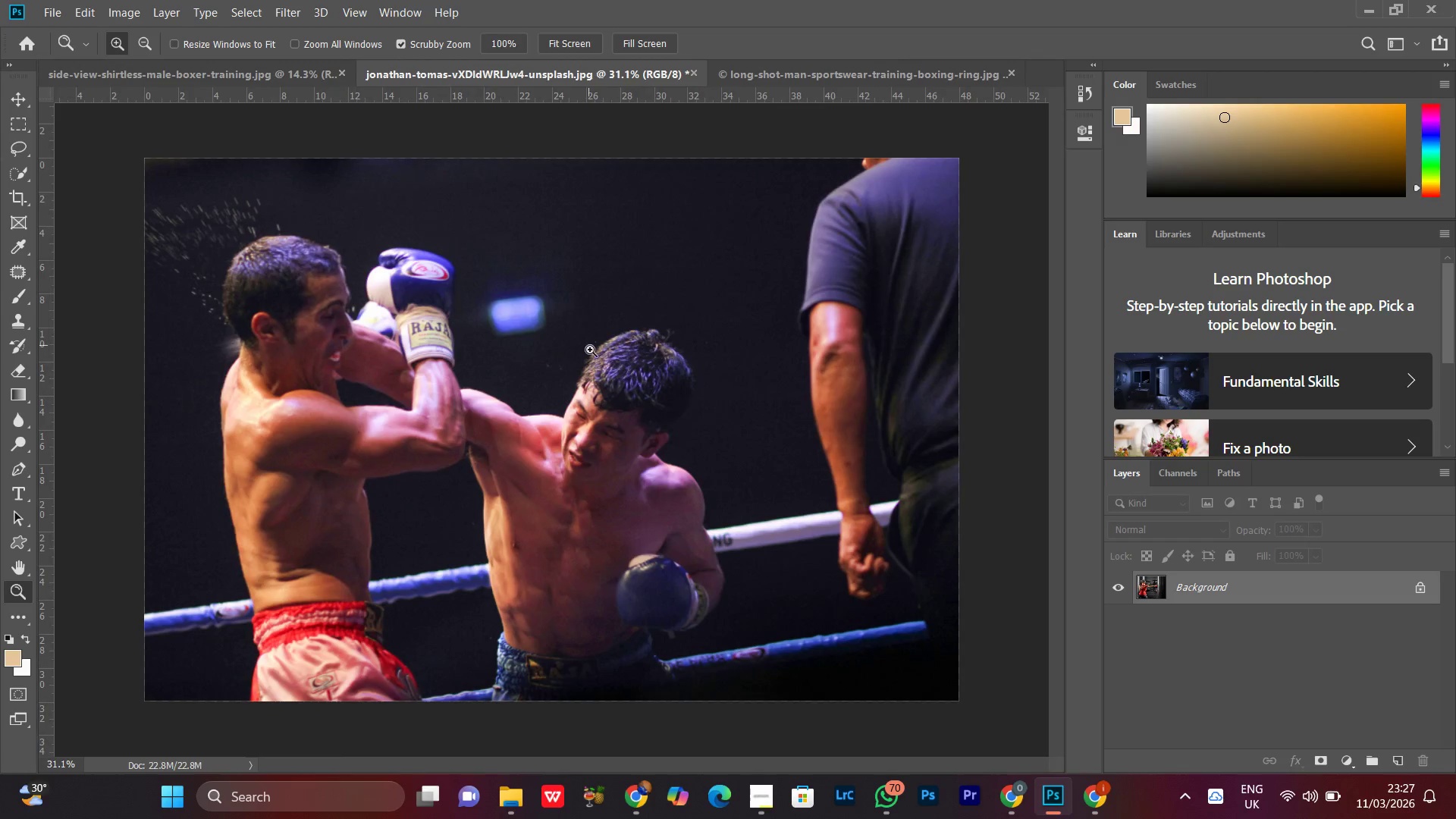 
left_click_drag(start_coordinate=[590, 350], to_coordinate=[579, 392])
 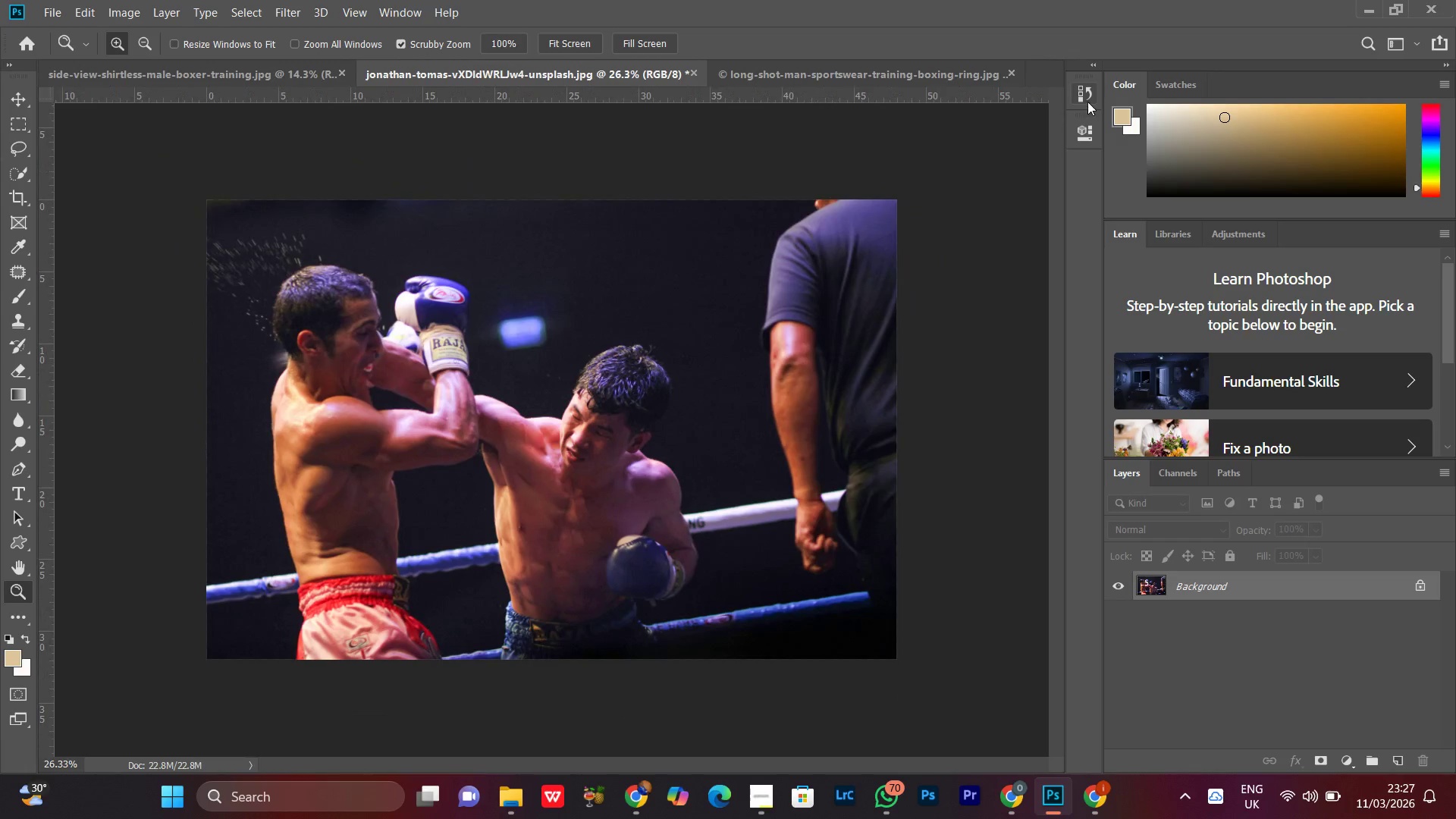 
left_click([1087, 99])
 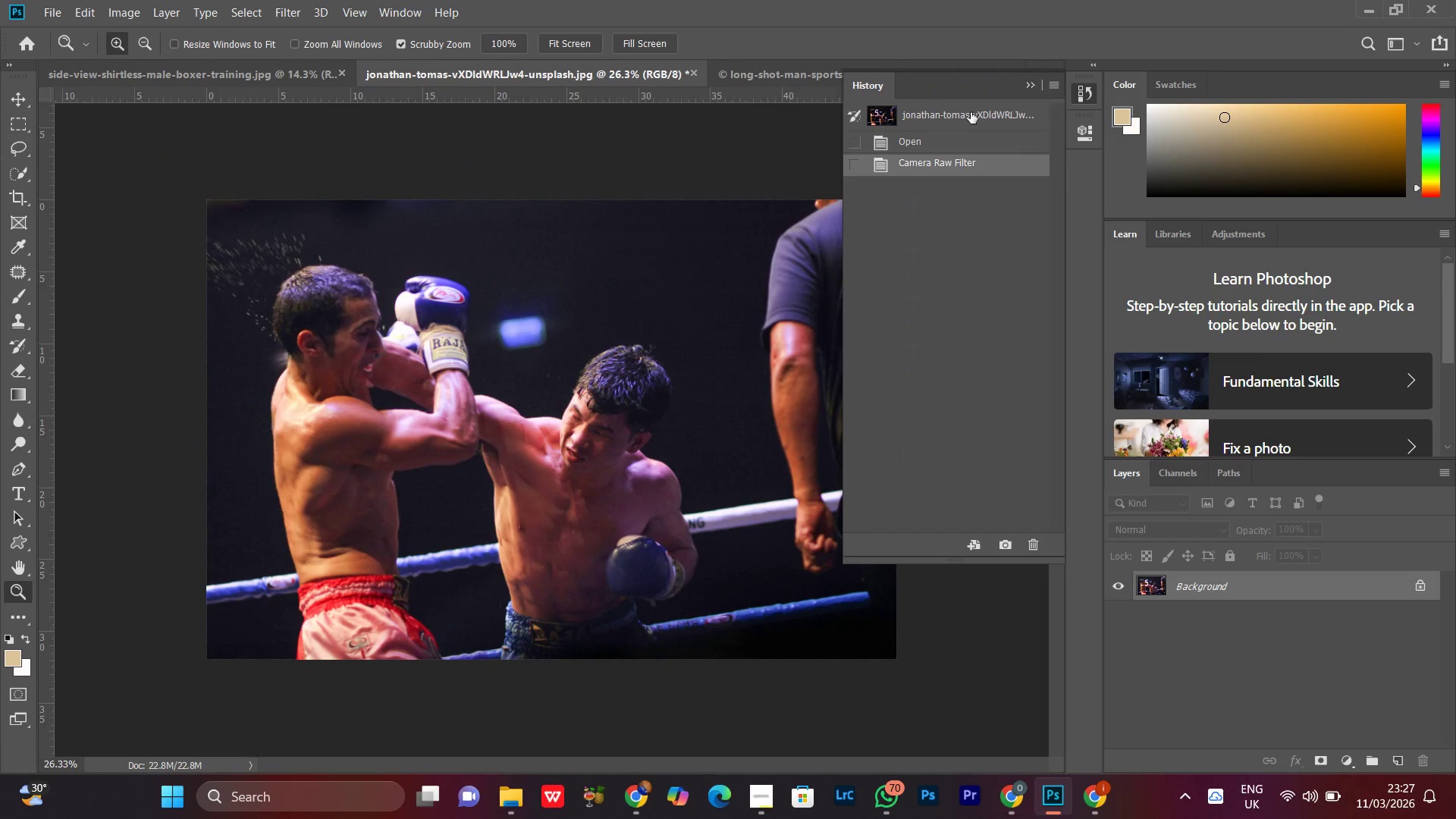 
left_click([971, 112])
 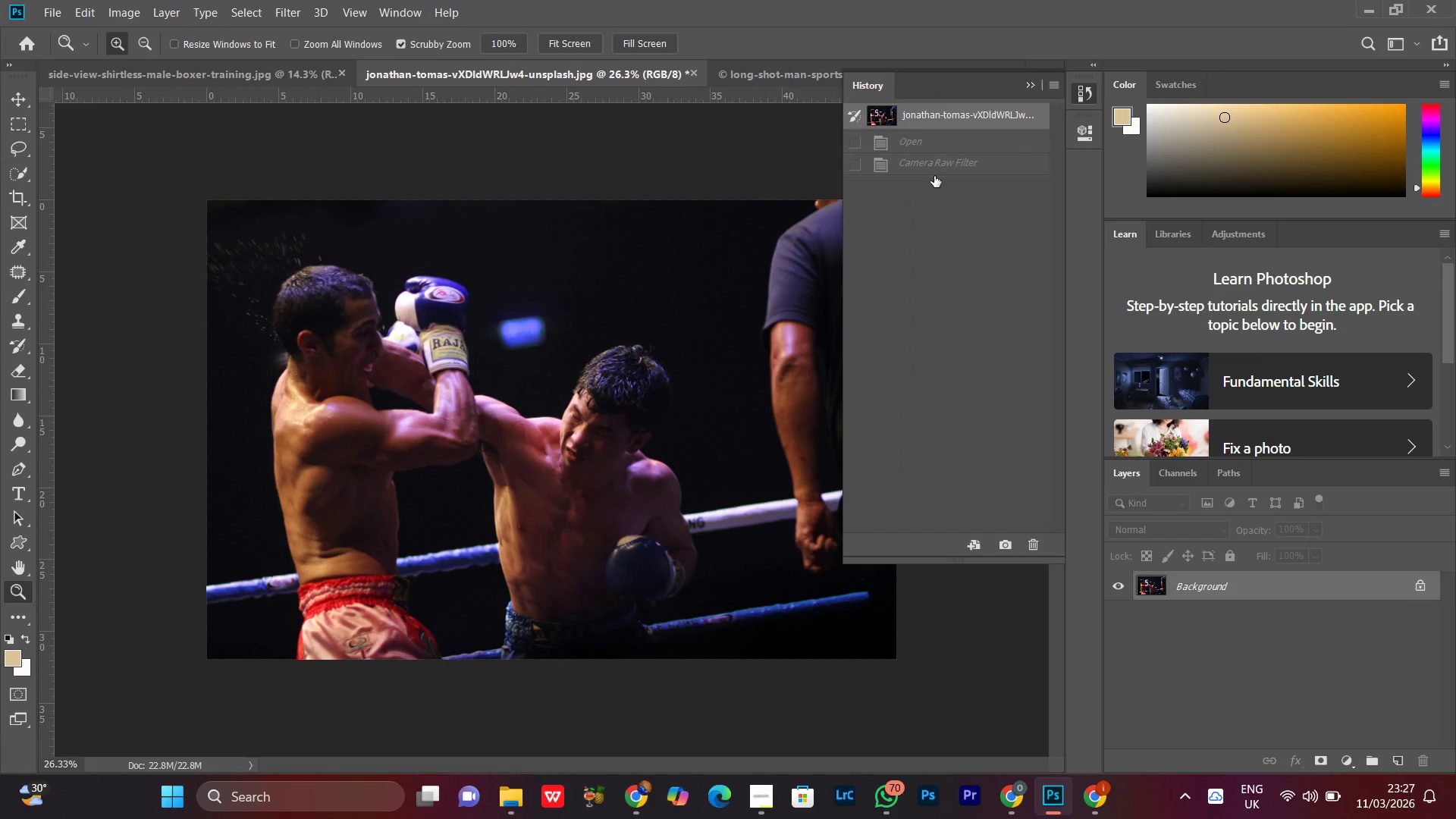 
left_click([934, 168])
 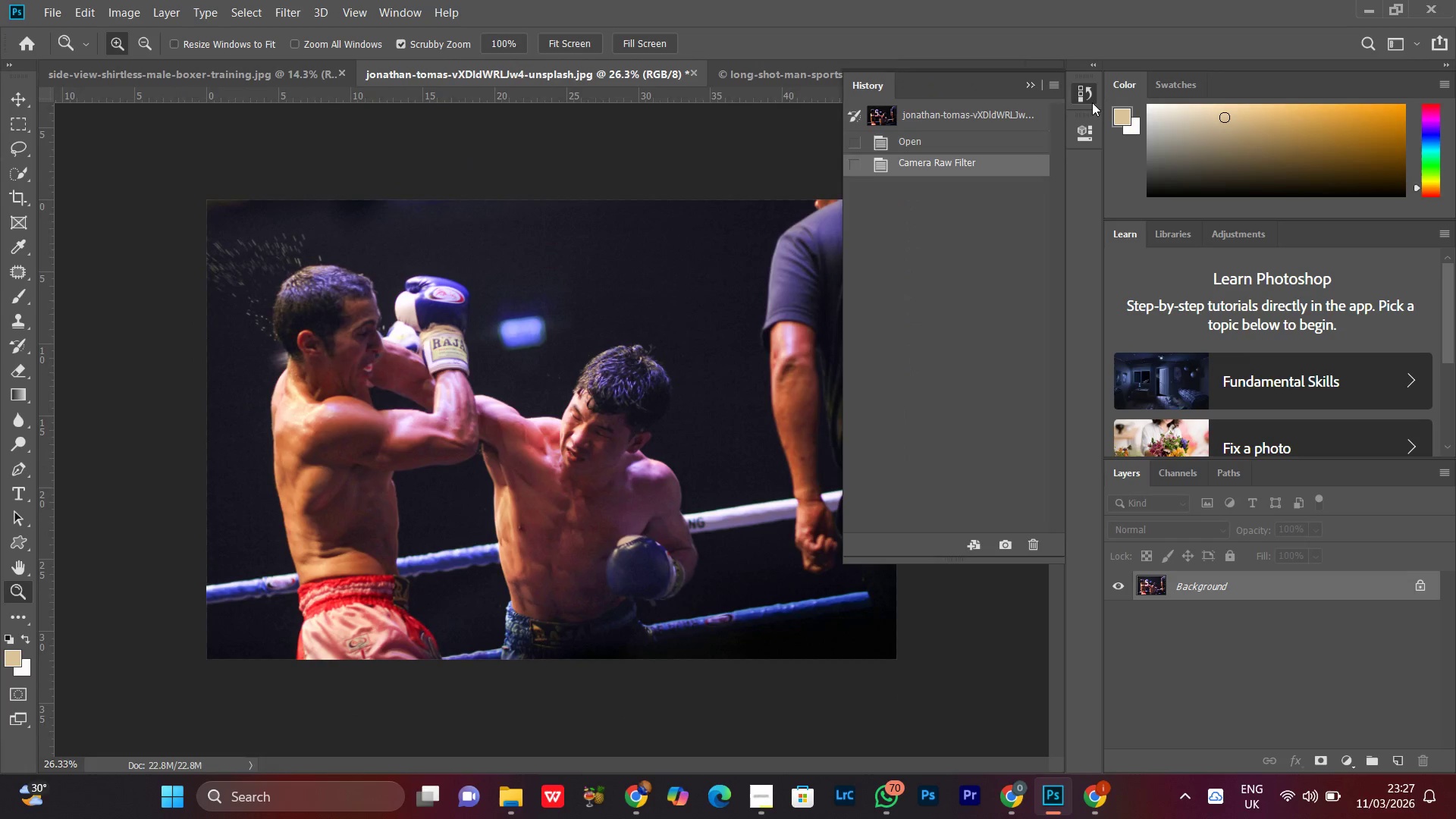 
left_click([1092, 99])
 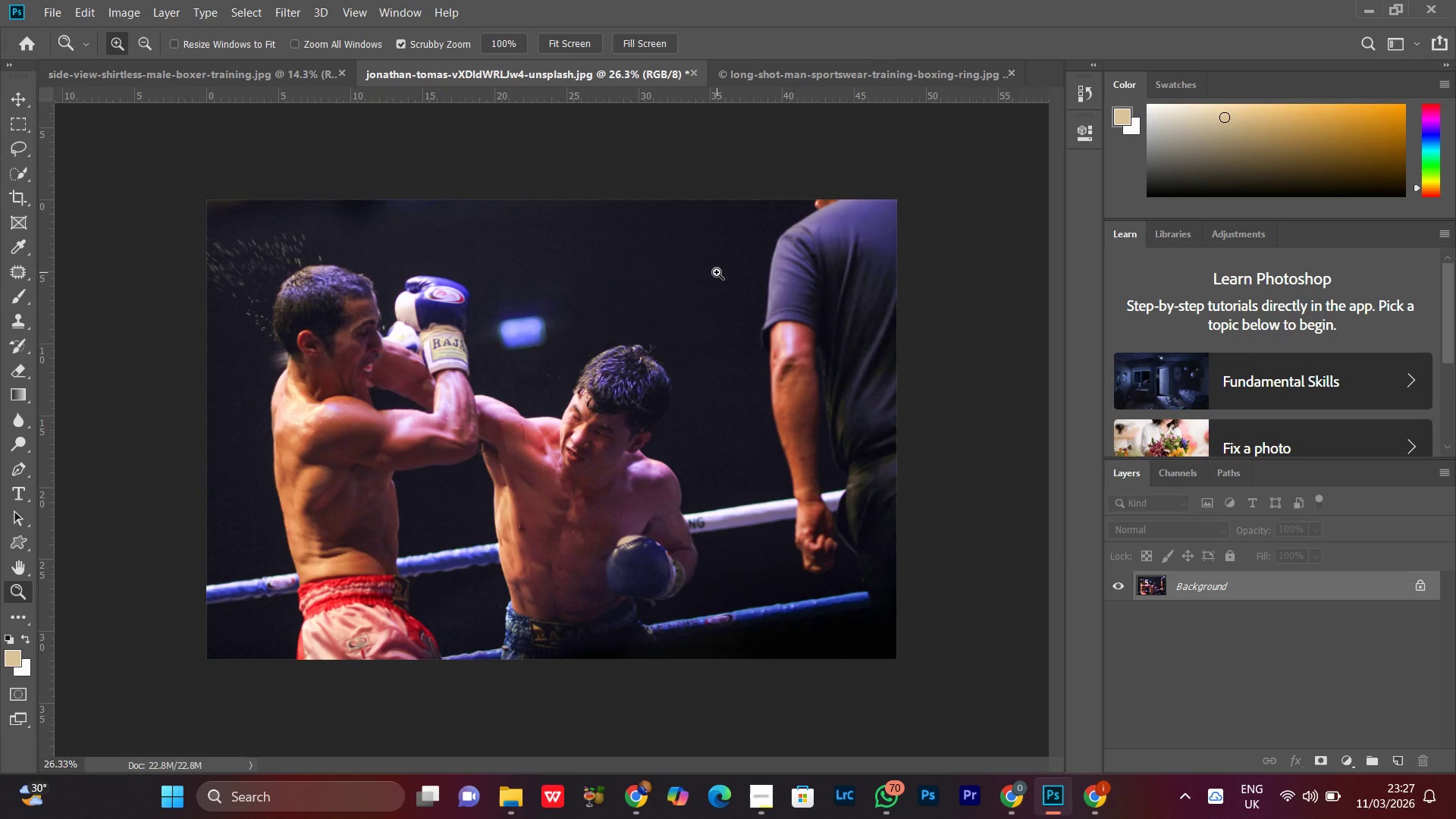 
key(Alt+Control+Shift+S)
 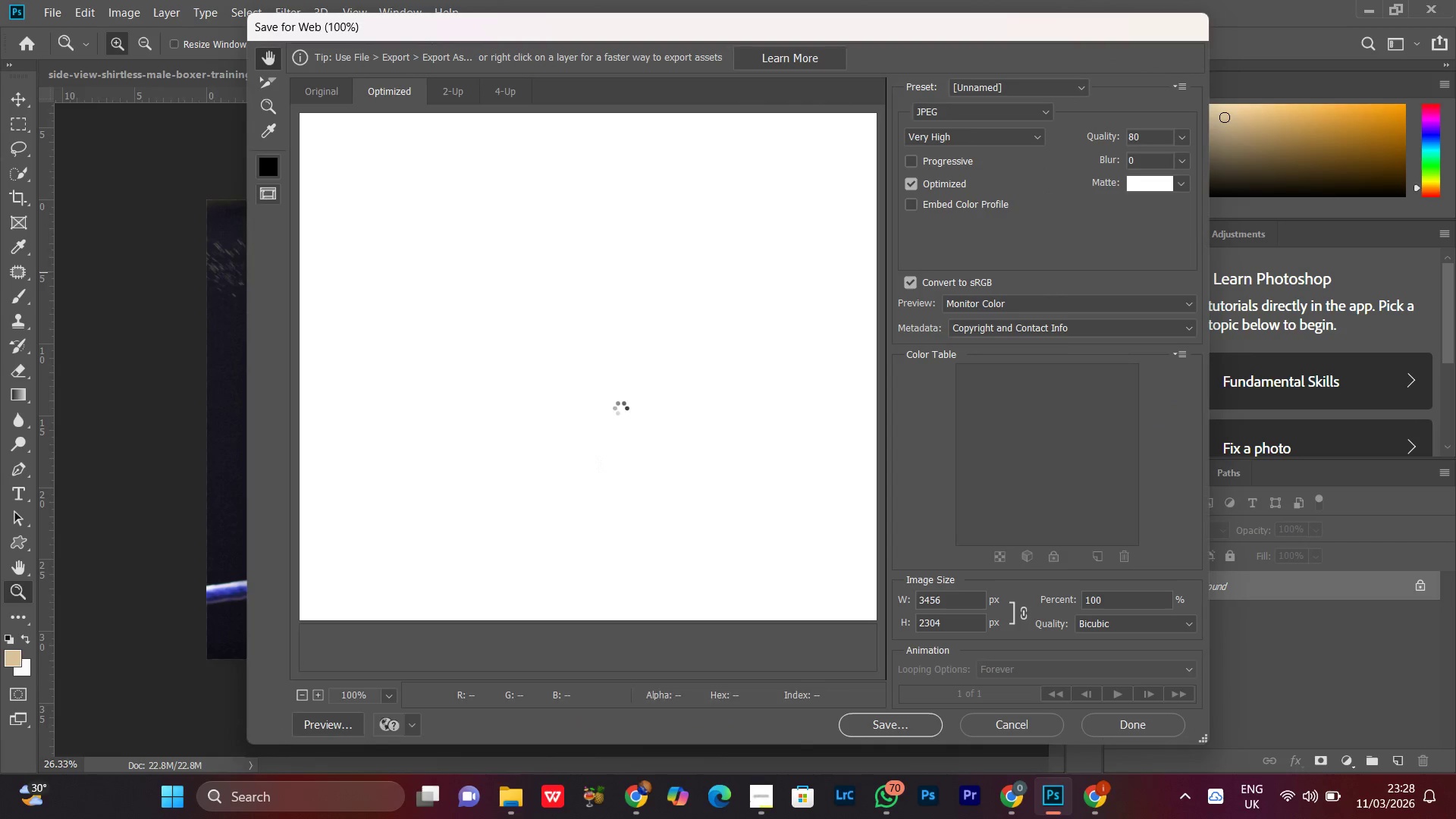 
left_click([557, 364])
 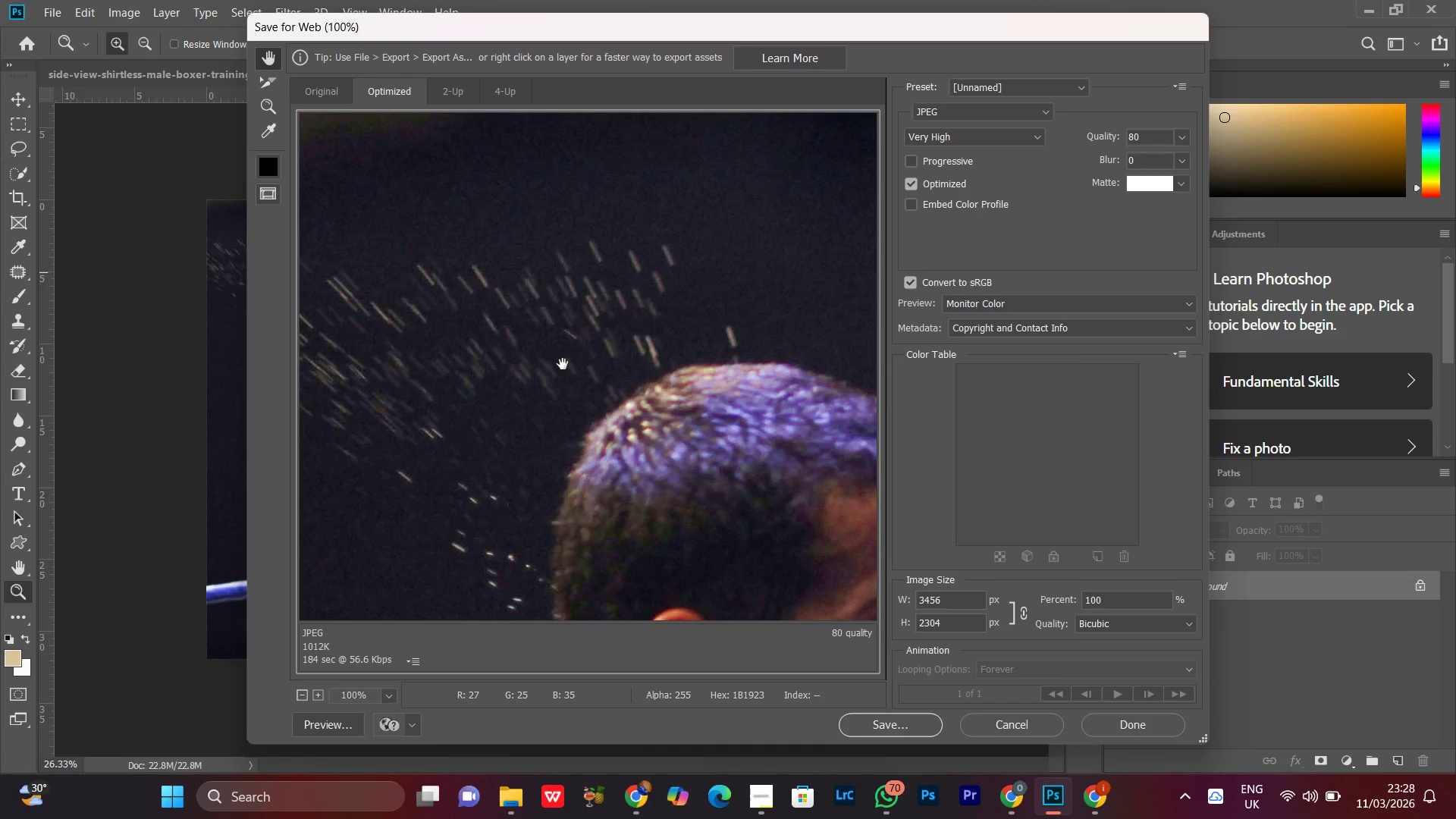 
double_click([563, 364])
 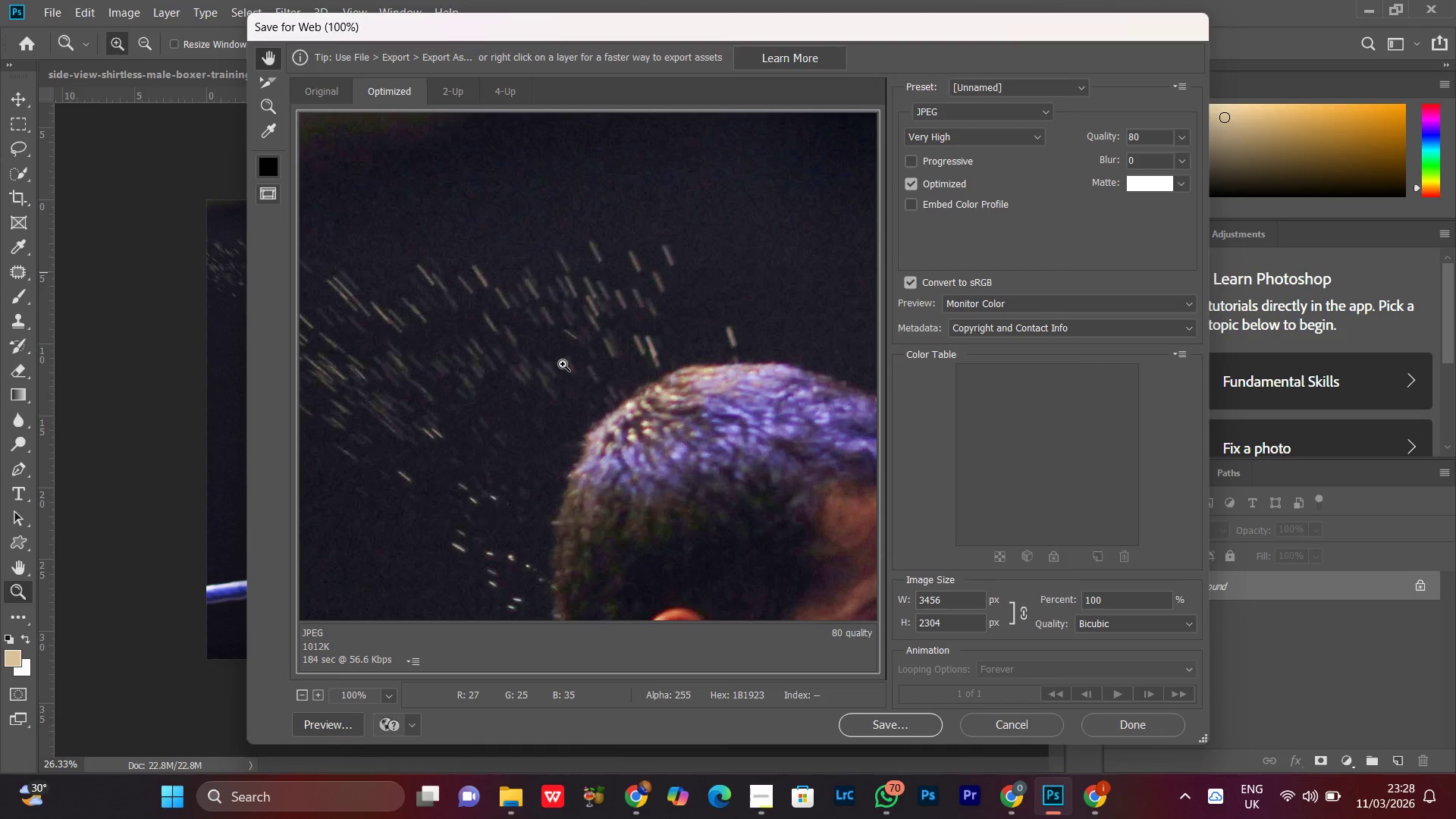 
key(Control+Minus)
 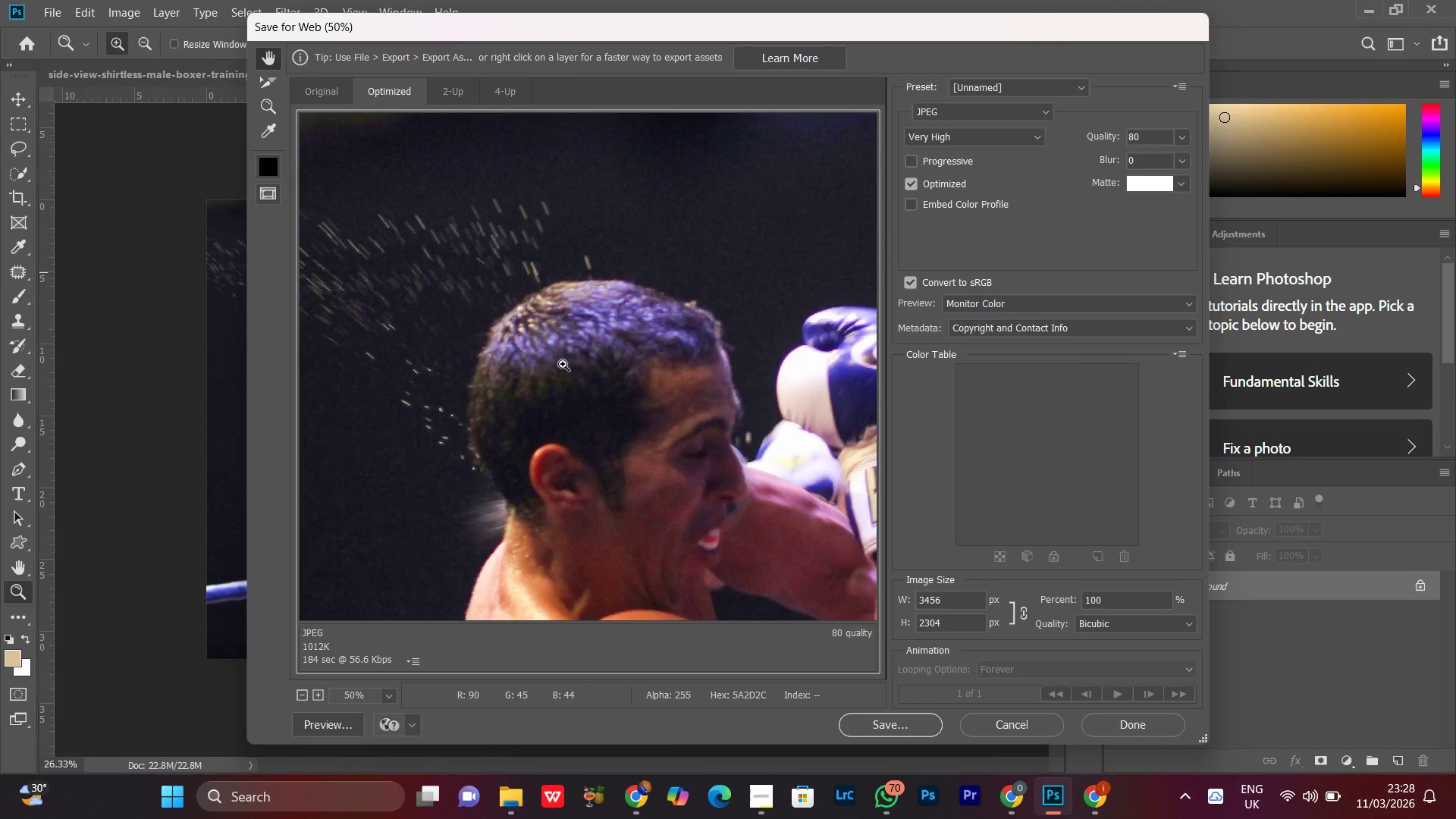 
key(Control+Minus)
 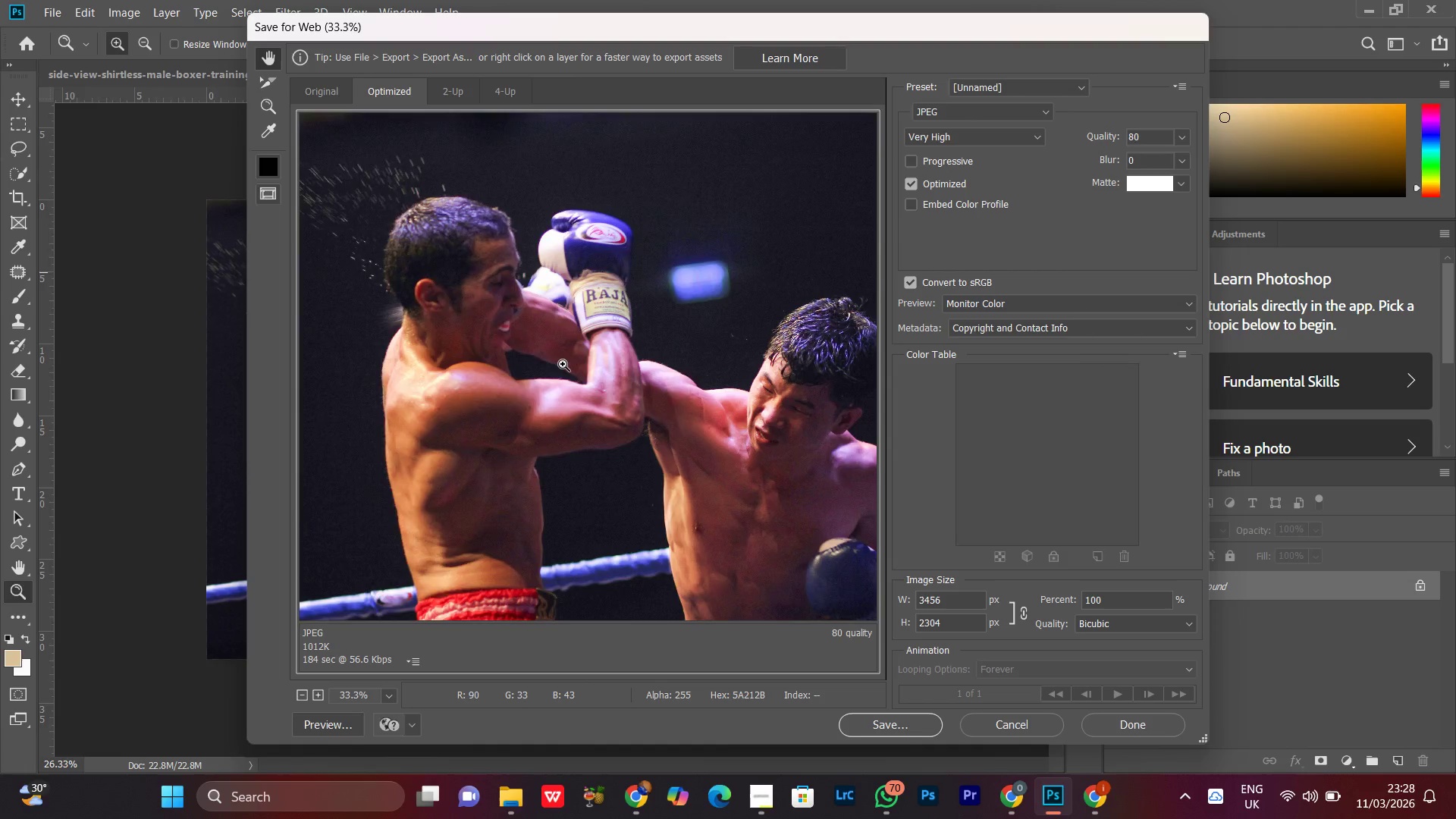 
key(Control+Minus)
 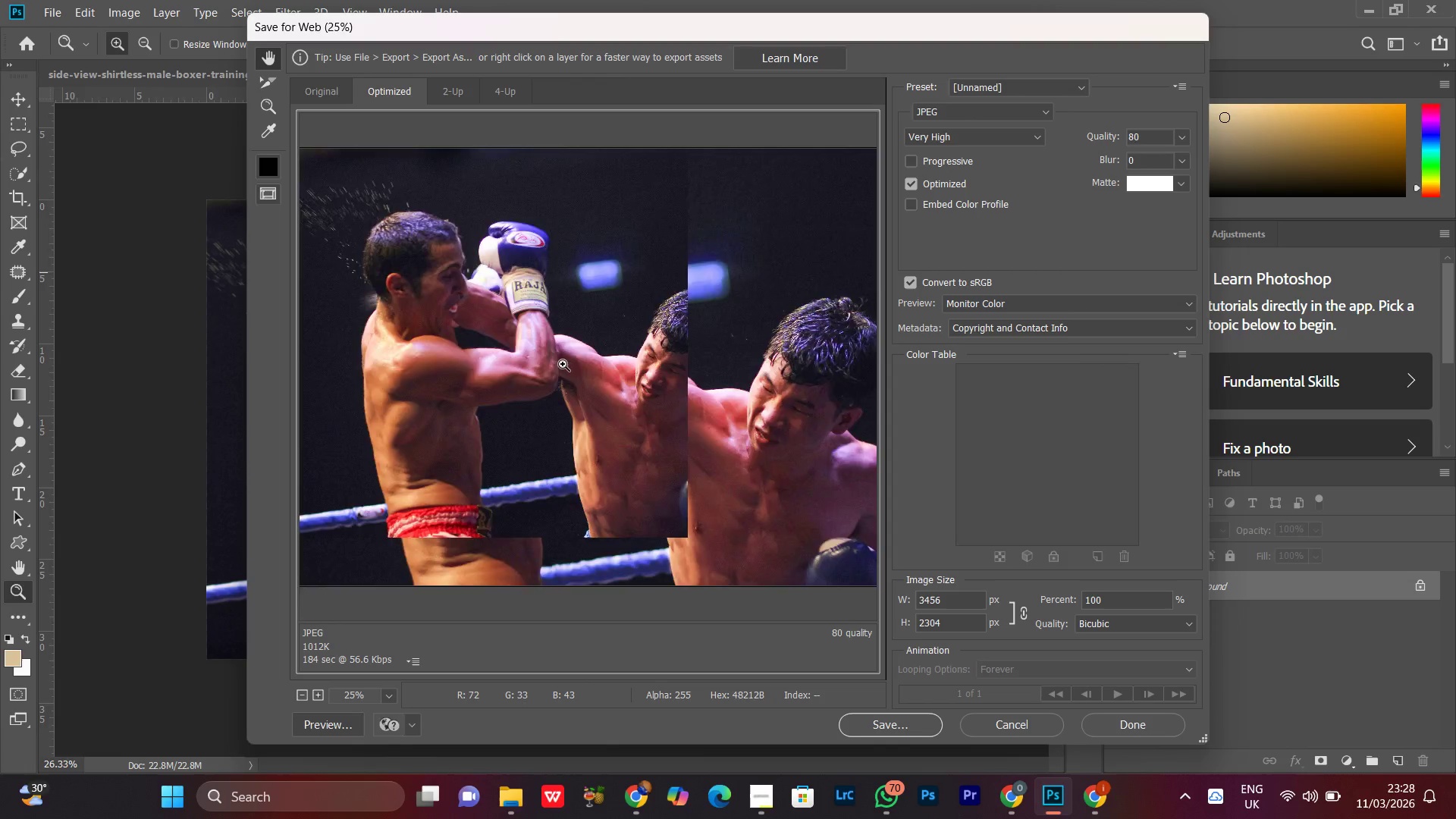 
key(Control+Minus)
 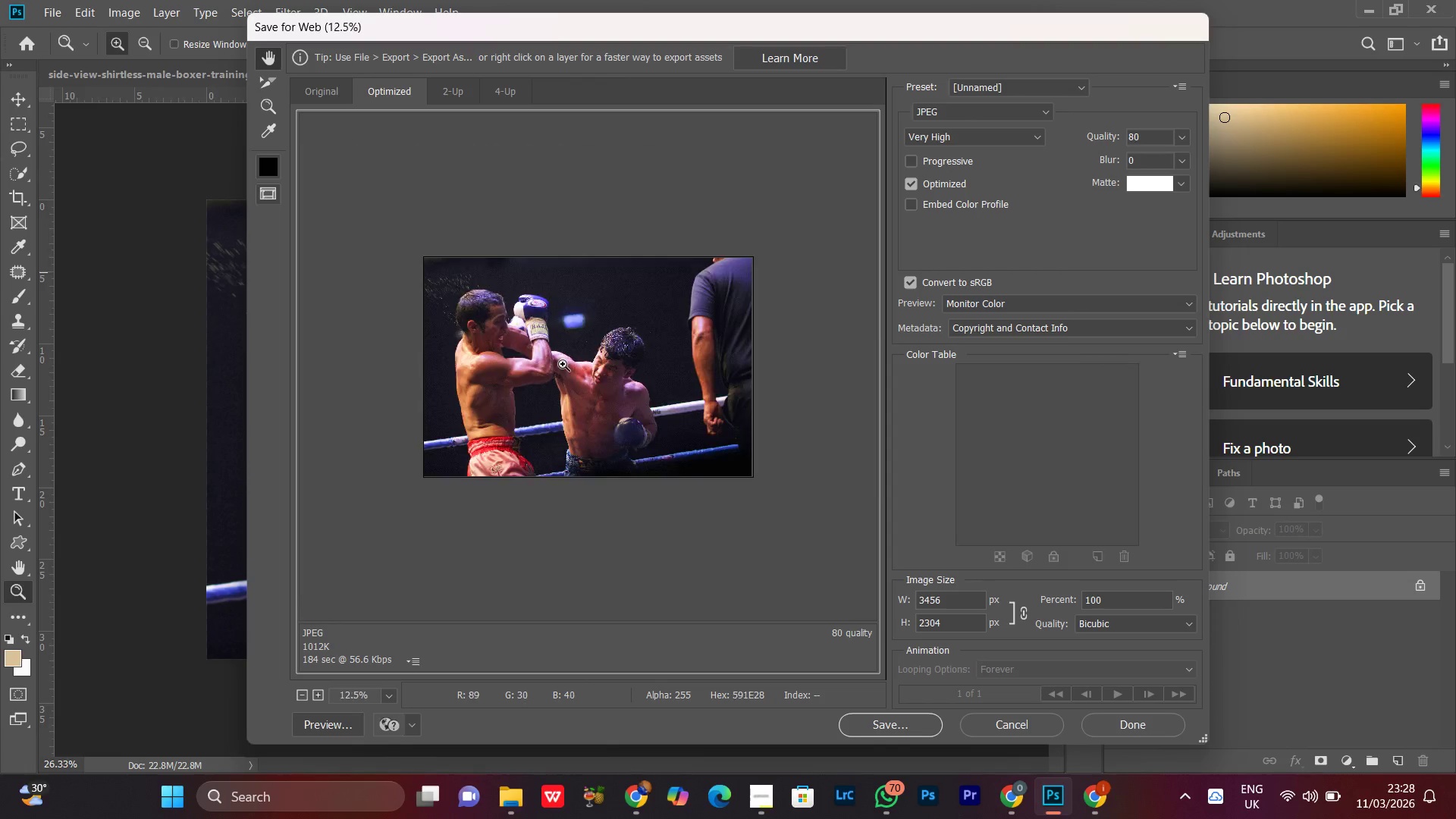 
key(Control+Minus)
 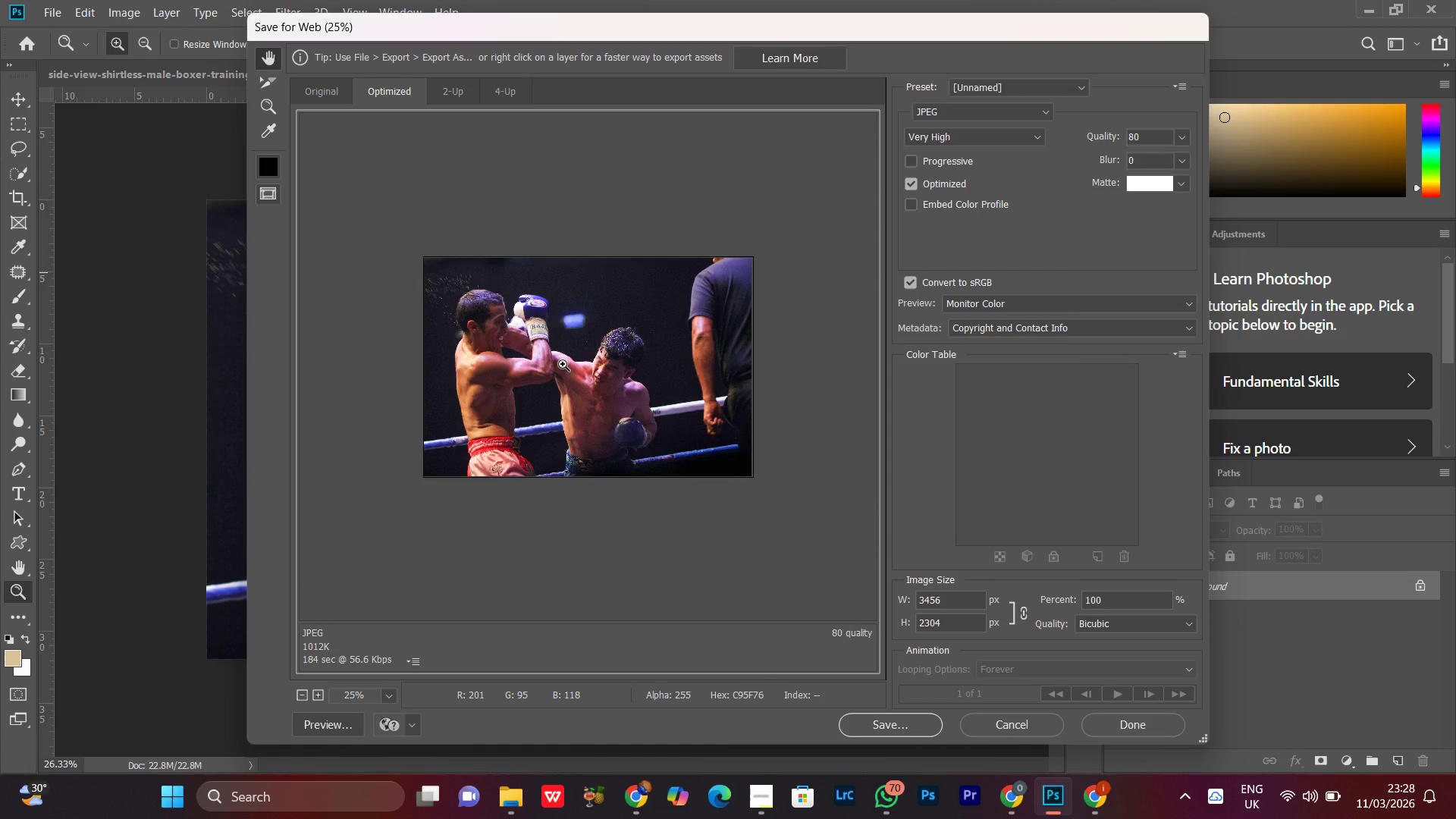 
key(Control+Equal)
 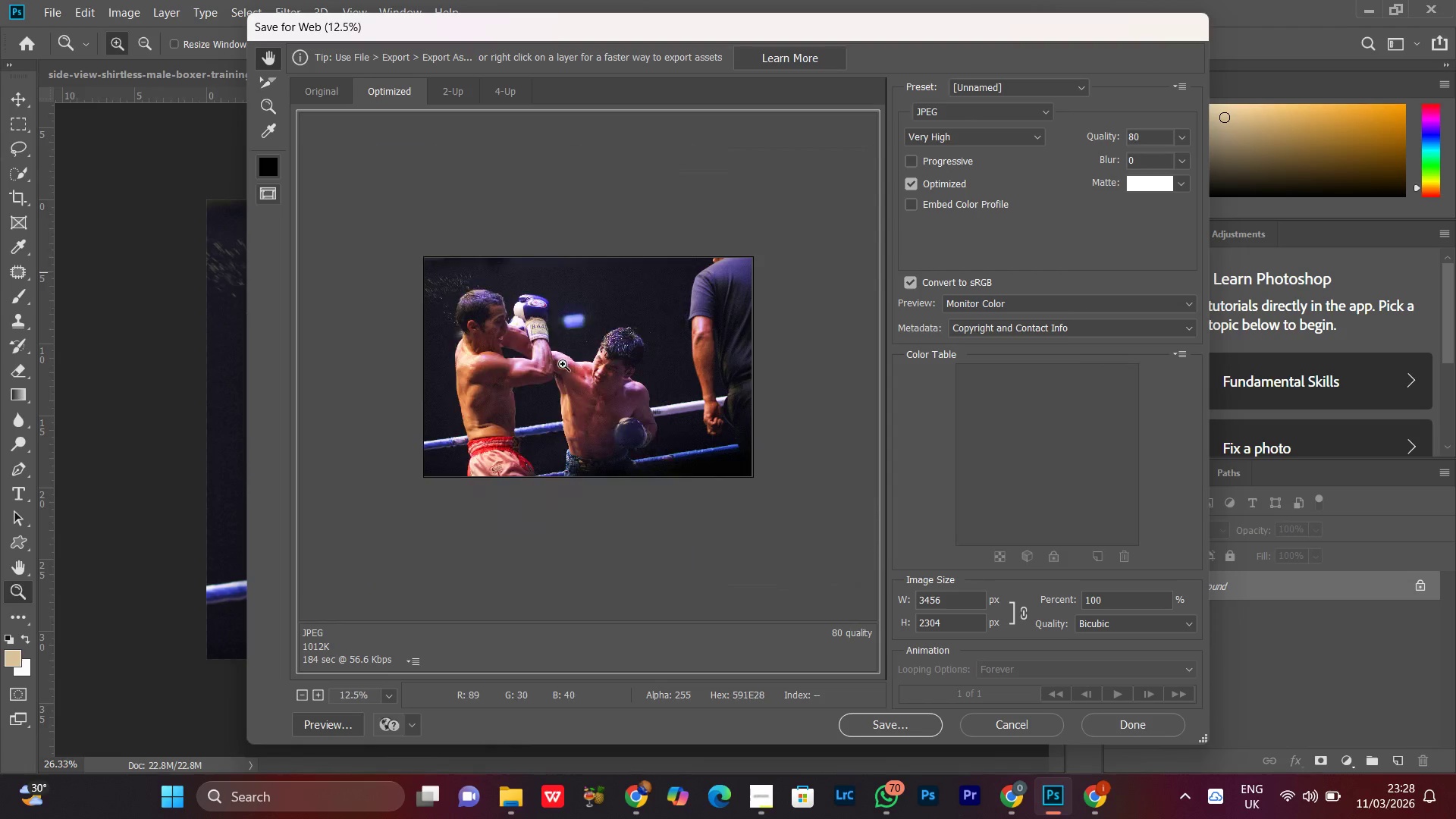 
key(Control+Minus)
 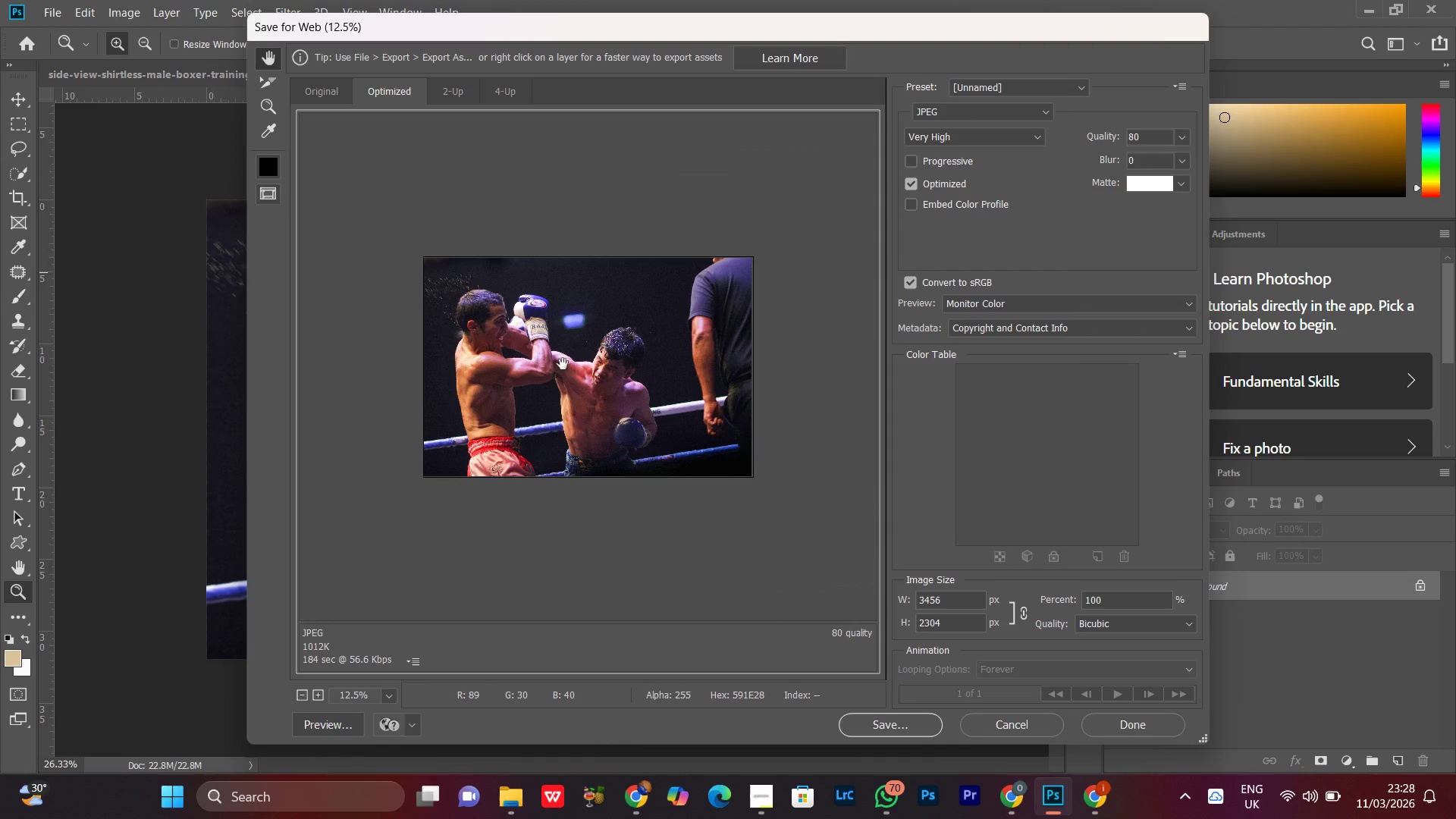 
key(Enter)
 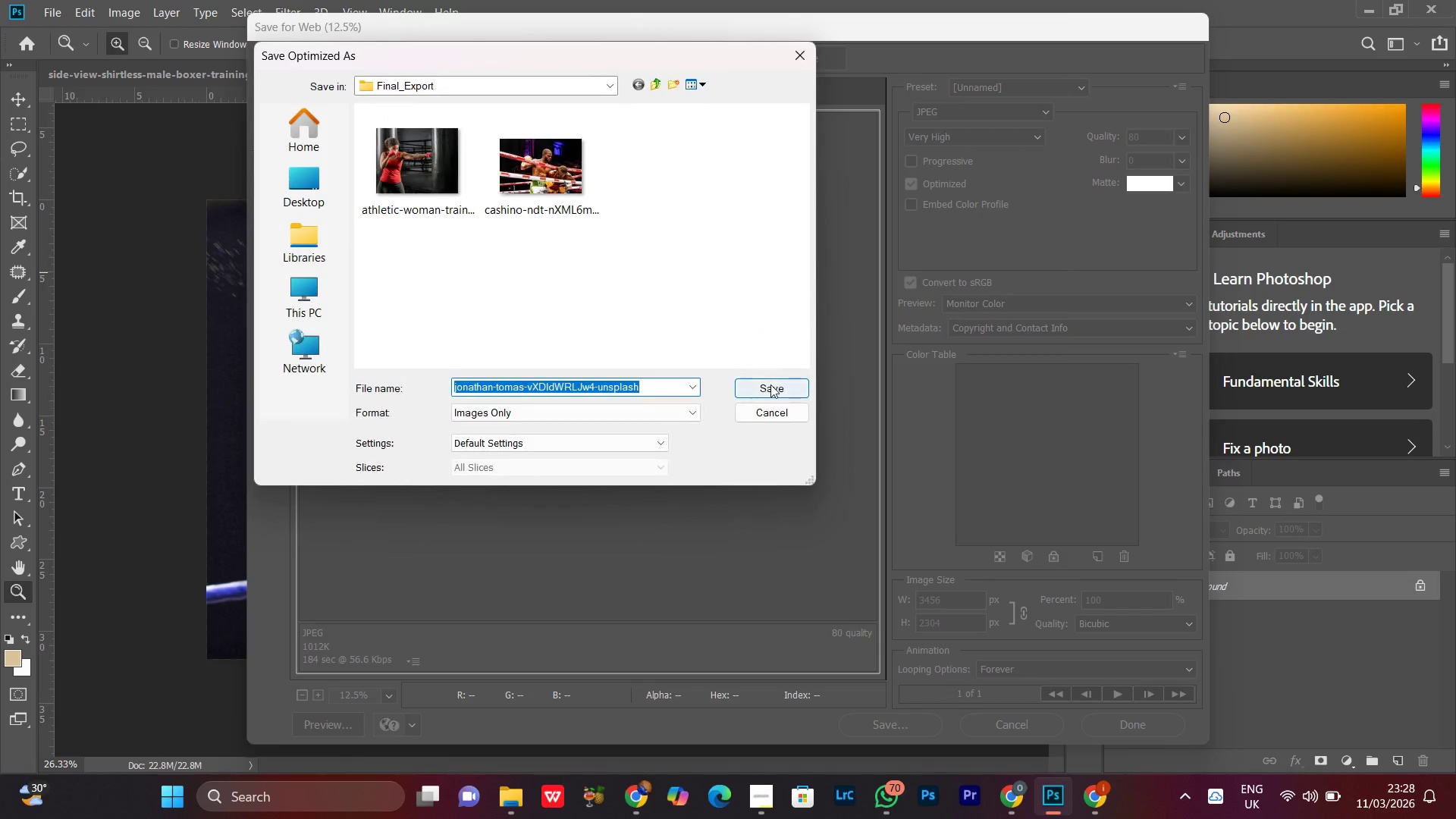 
left_click([768, 382])
 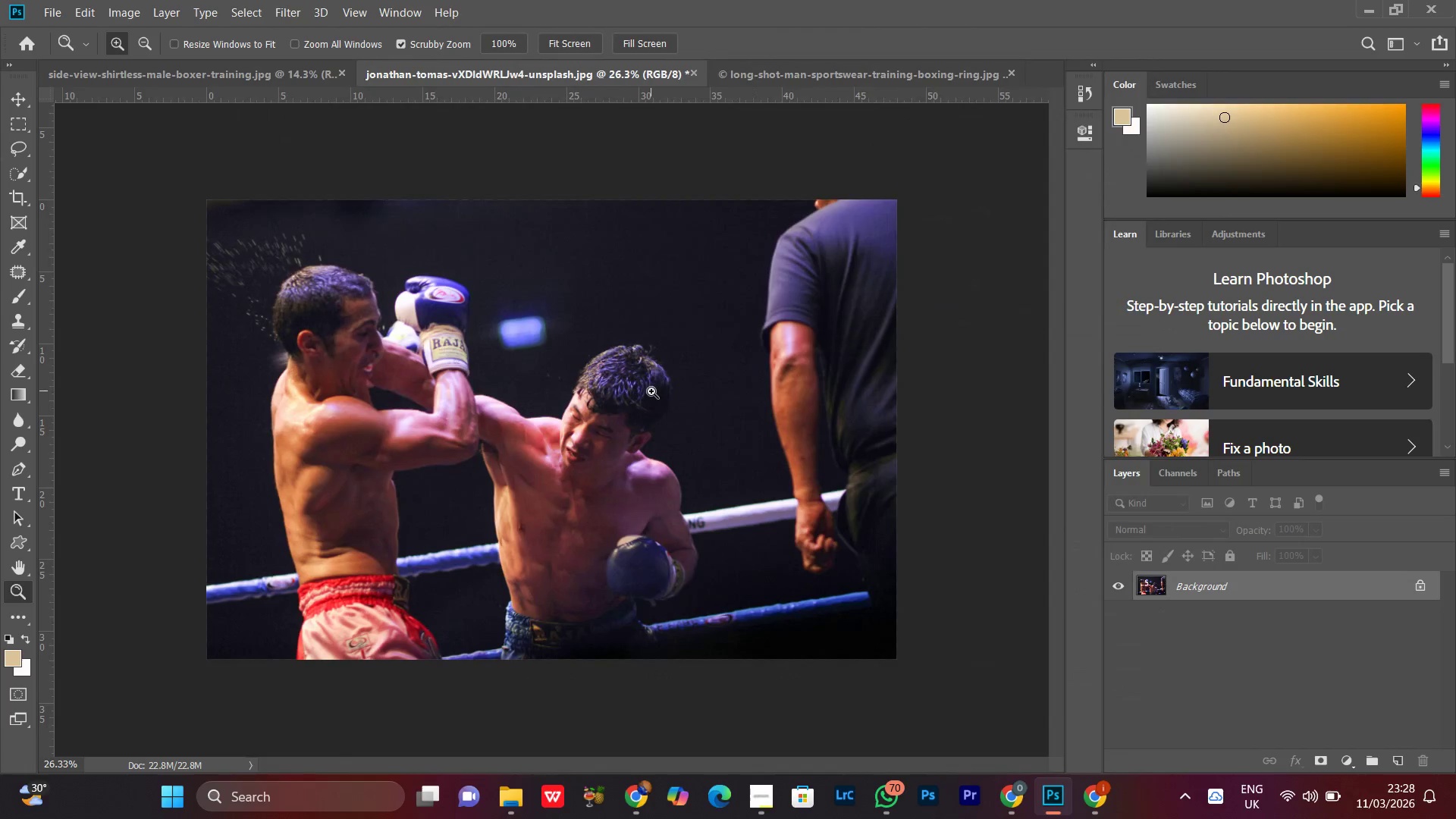 
wait(6.5)
 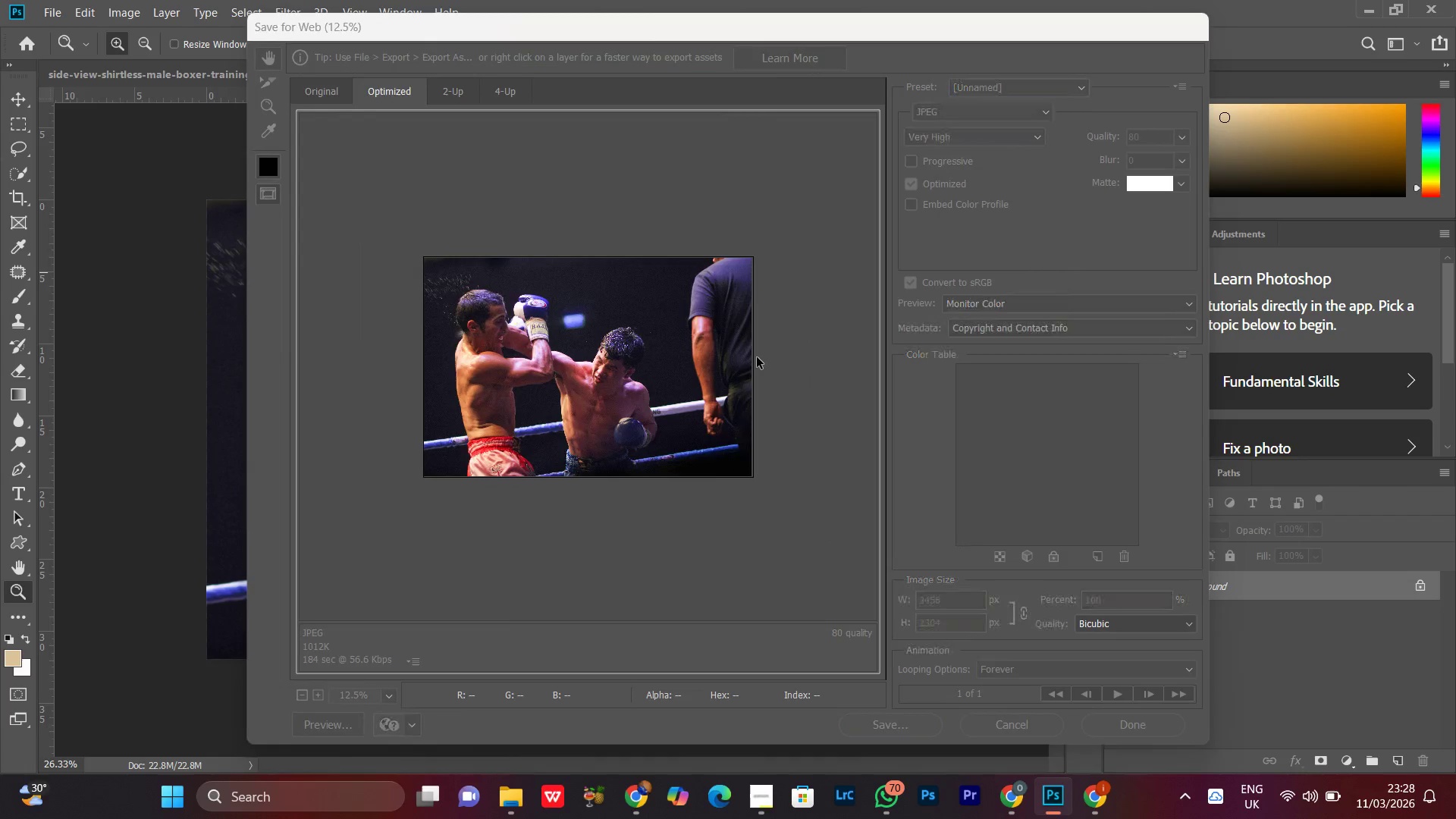 
left_click([234, 67])
 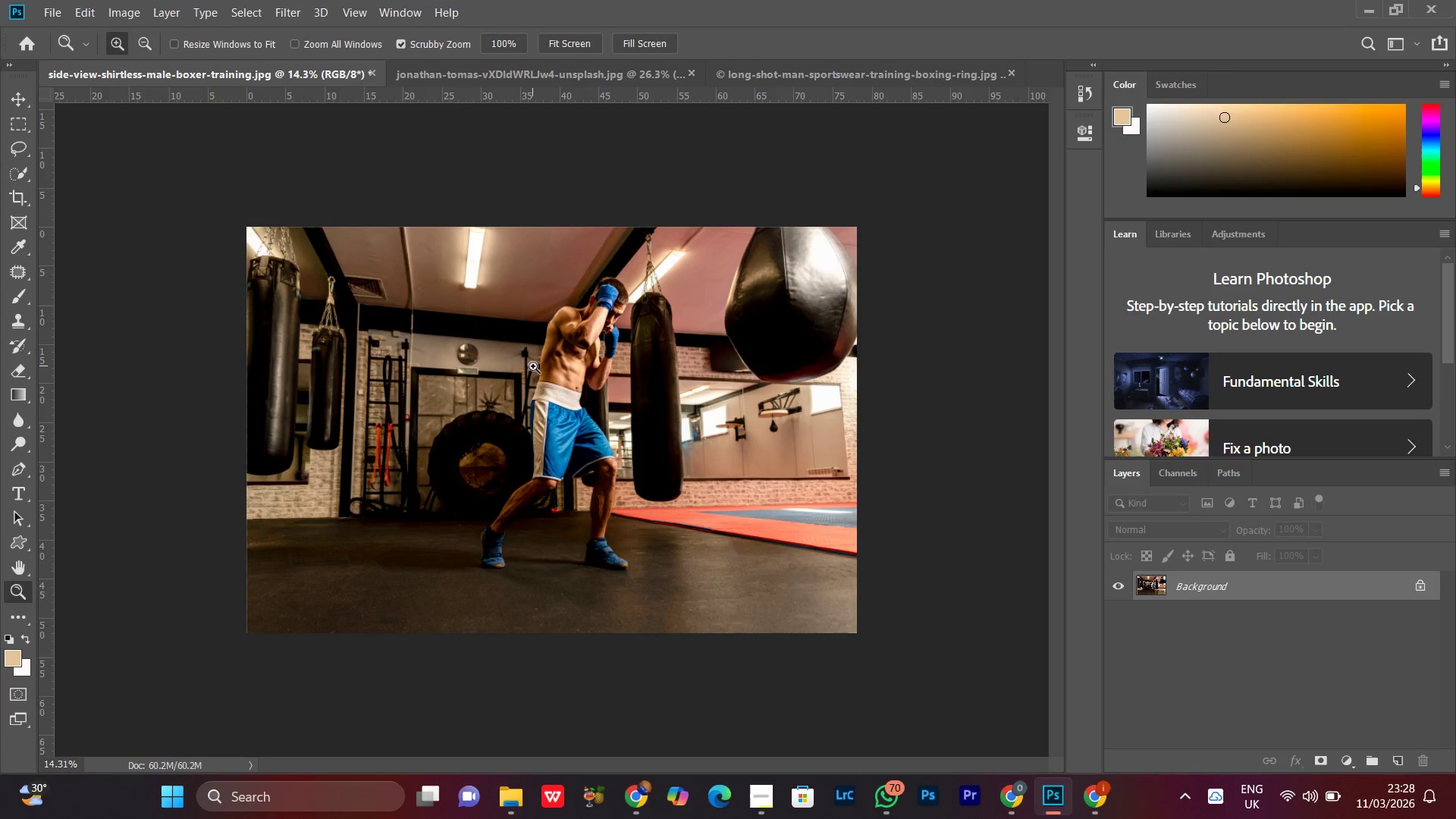 
key(Alt+Control+Shift+S)
 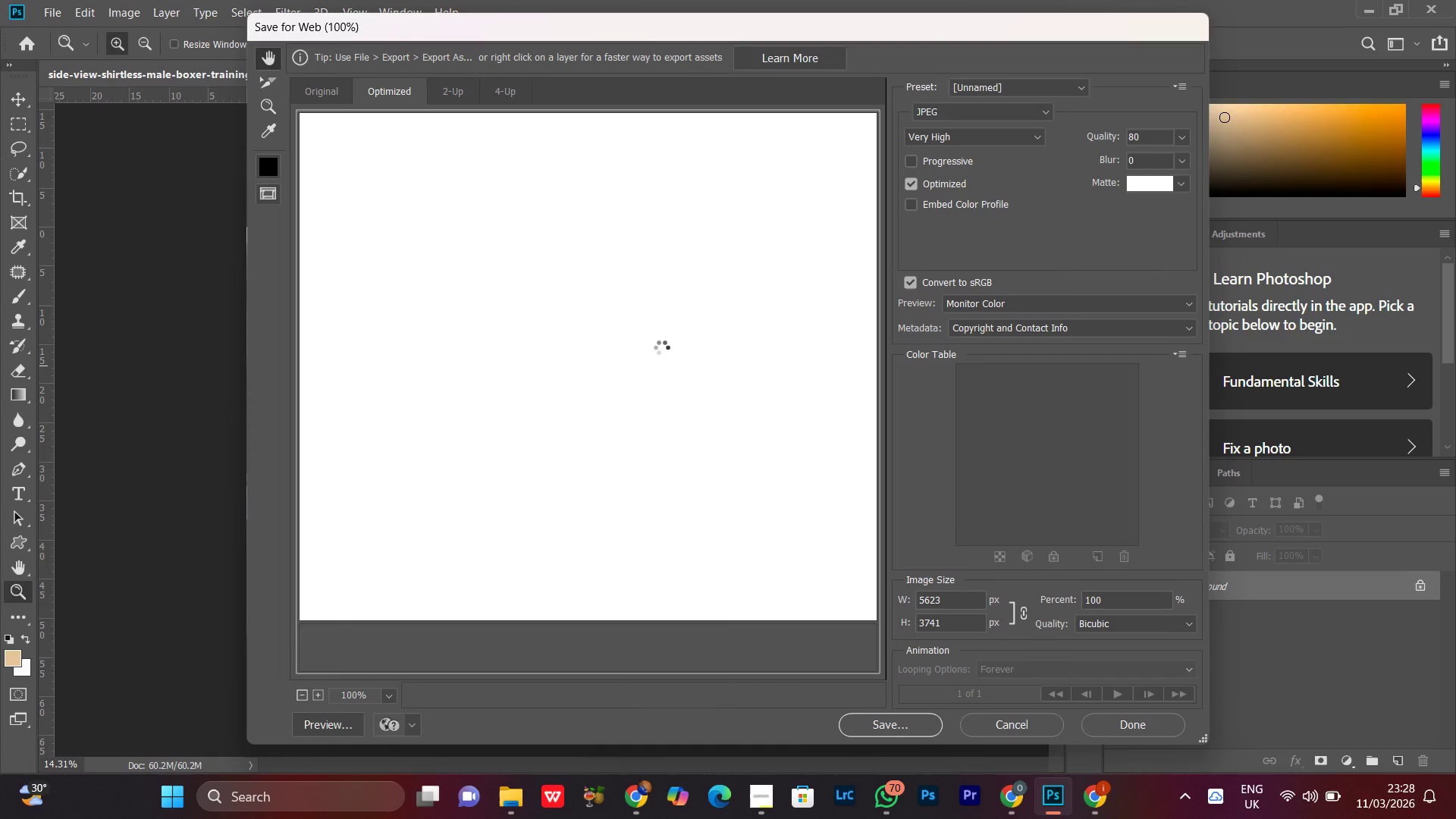 
left_click([661, 347])
 